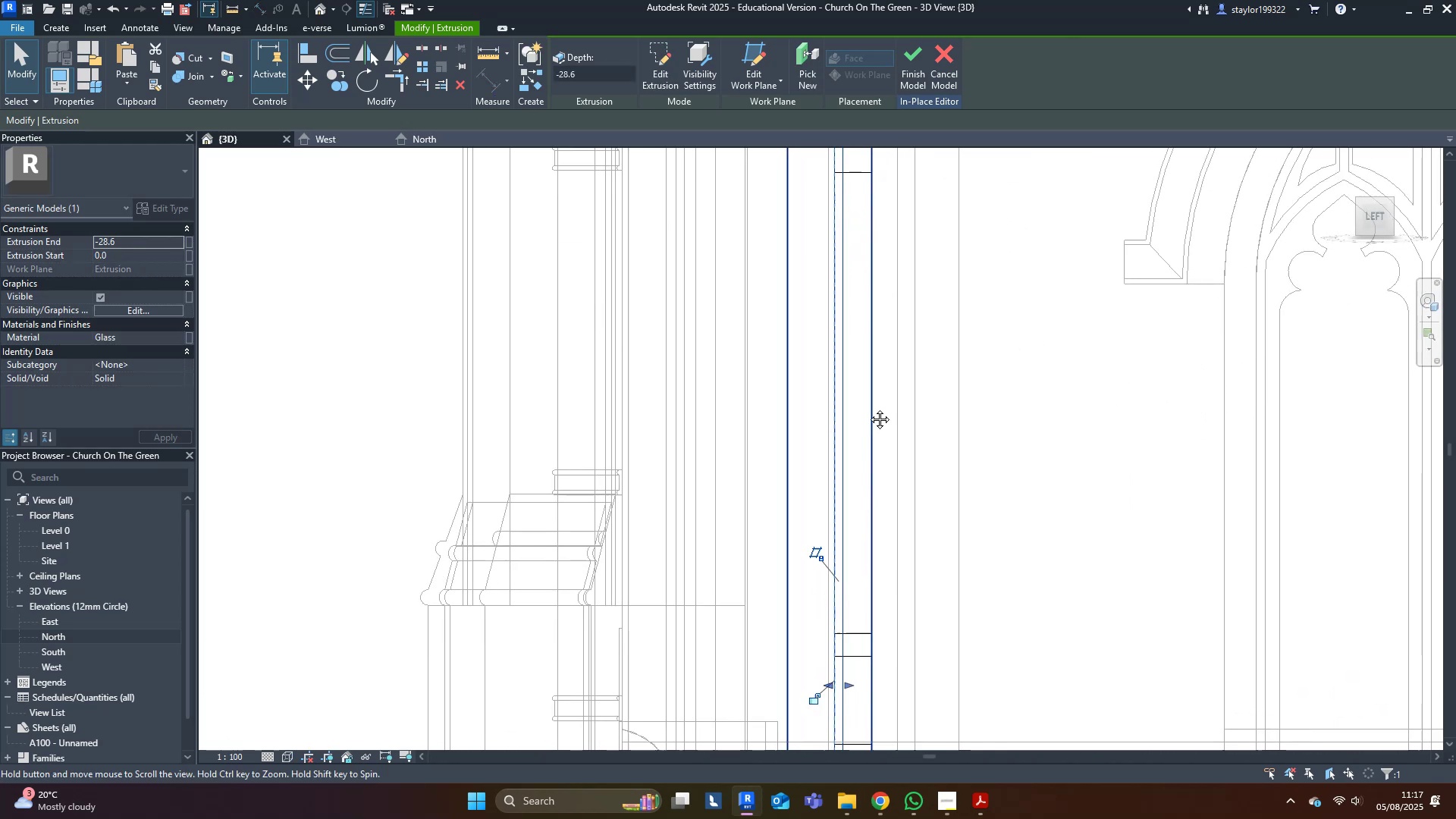 
key(Shift+ArrowRight)
 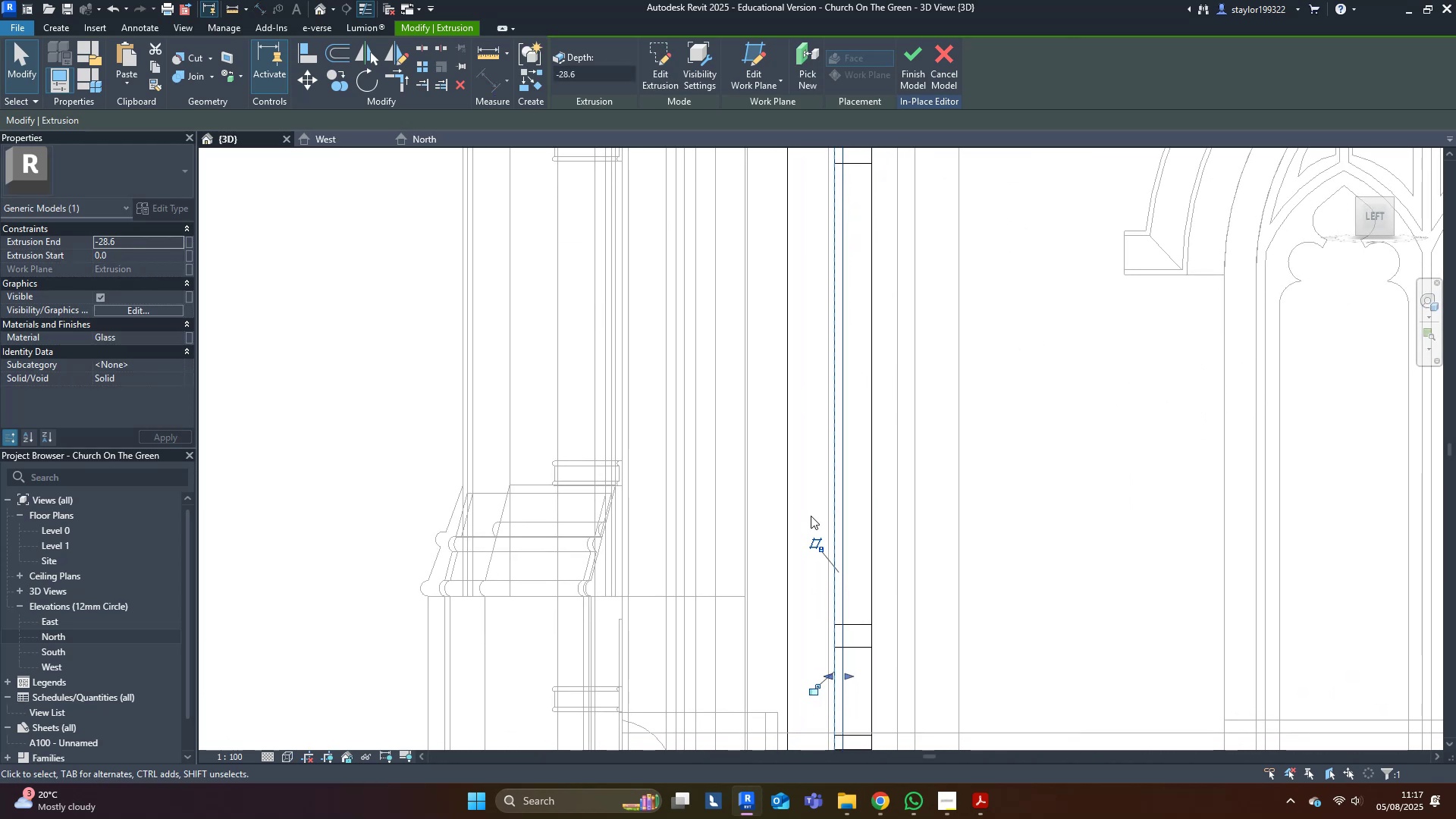 
scroll: coordinate [868, 678], scroll_direction: up, amount: 7.0
 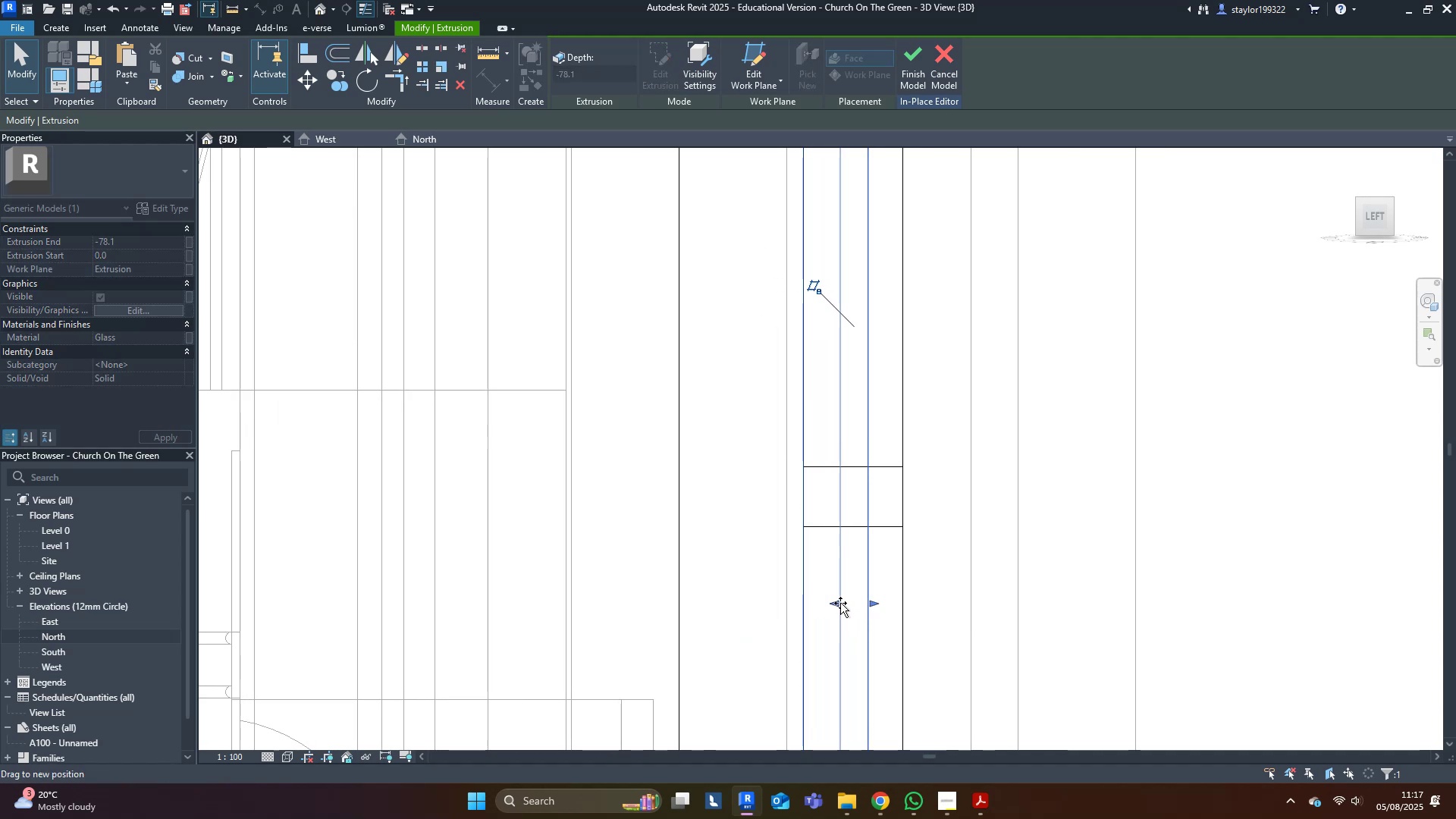 
type(sd)
key(Escape)
 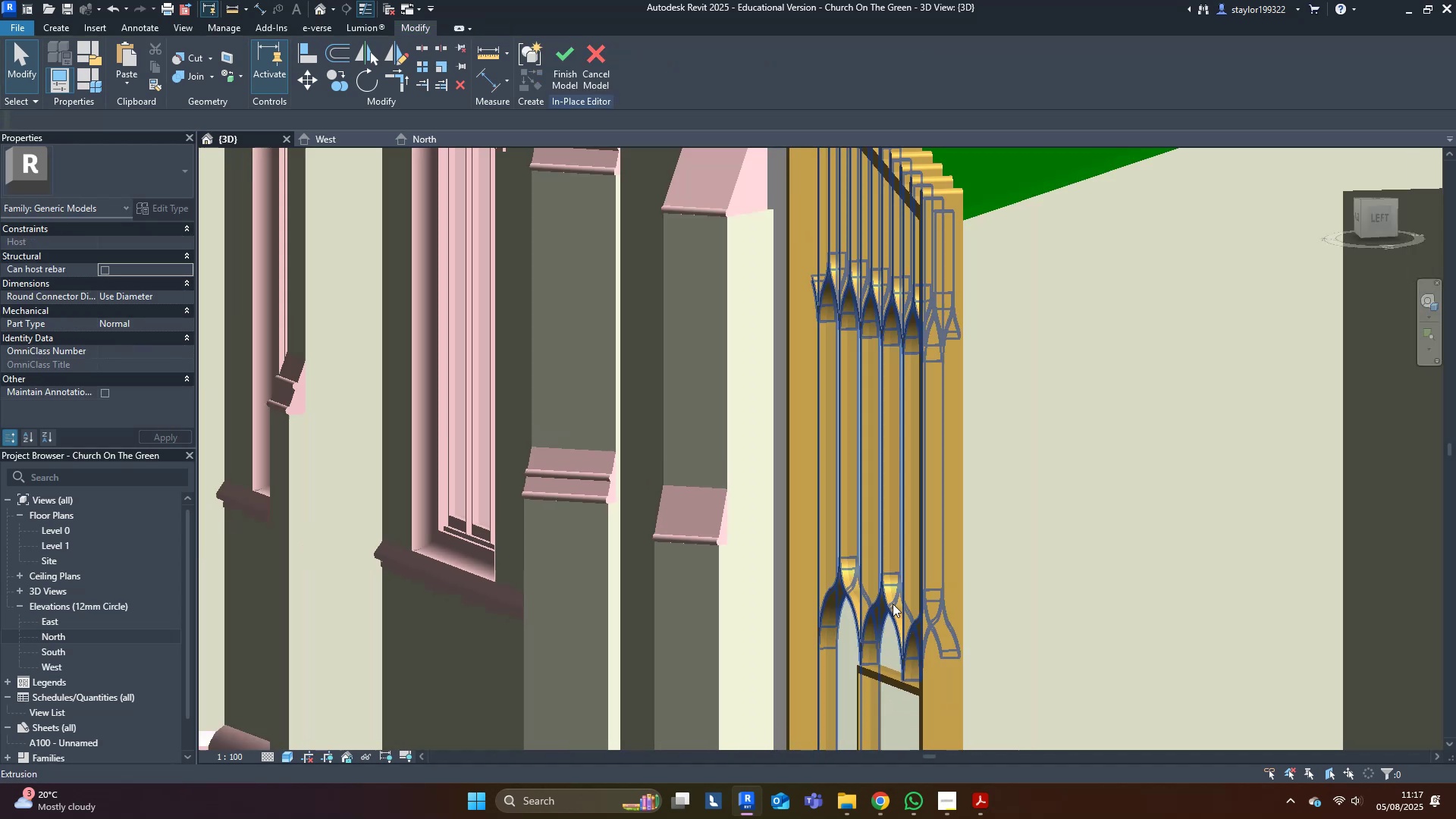 
scroll: coordinate [646, 535], scroll_direction: down, amount: 17.0
 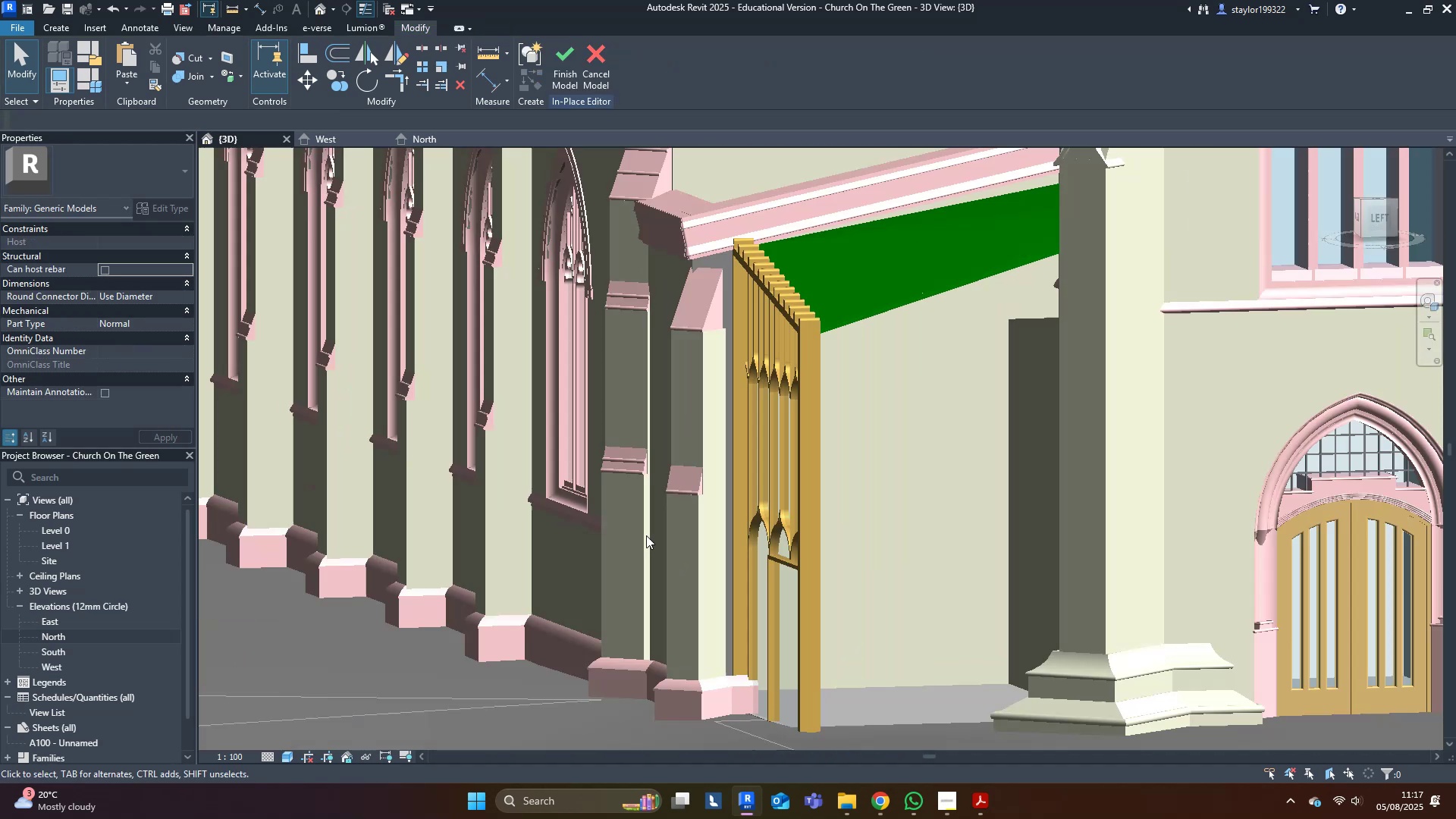 
hold_key(key=ShiftLeft, duration=0.54)
 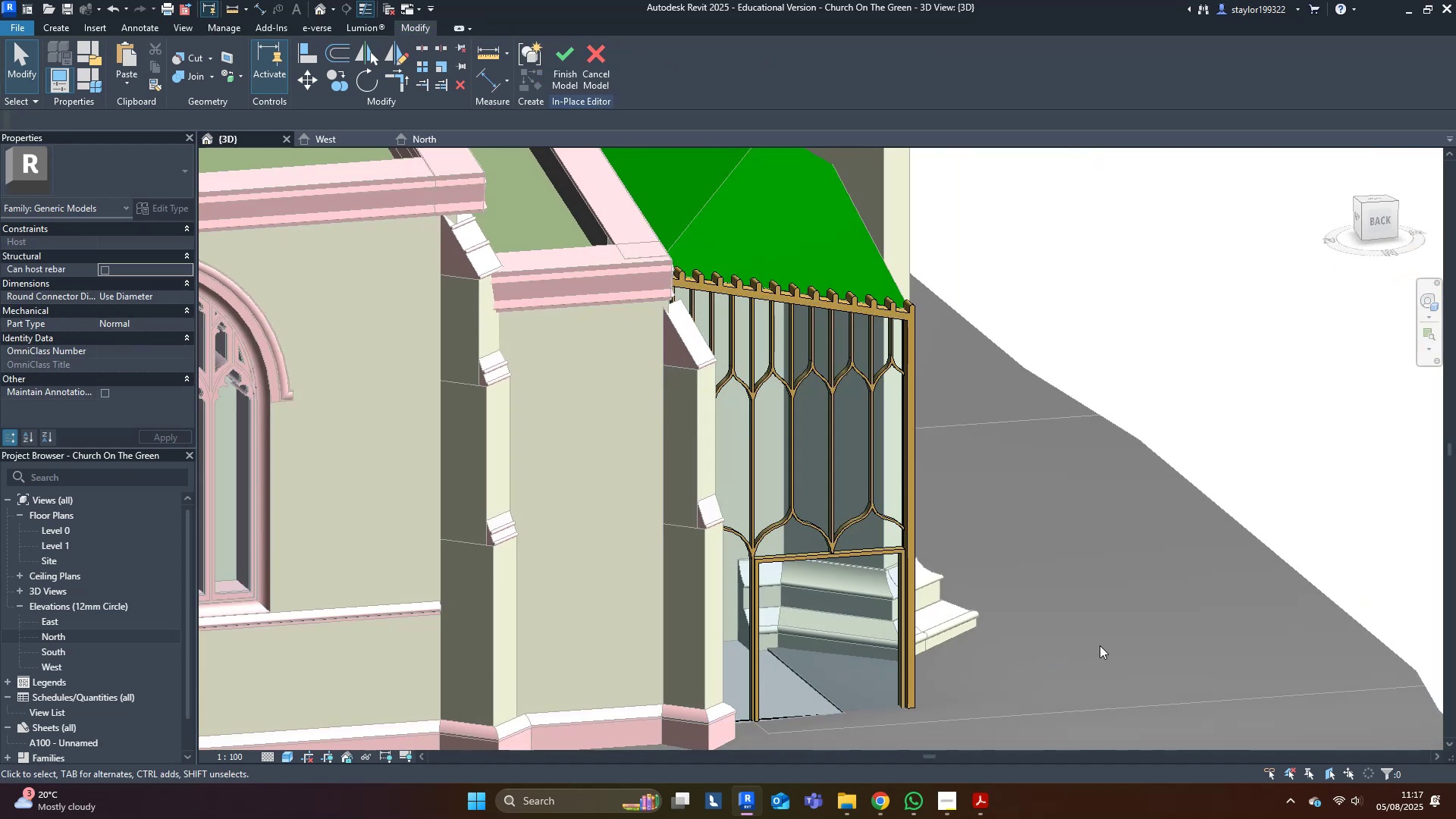 
hold_key(key=ShiftLeft, duration=0.45)
 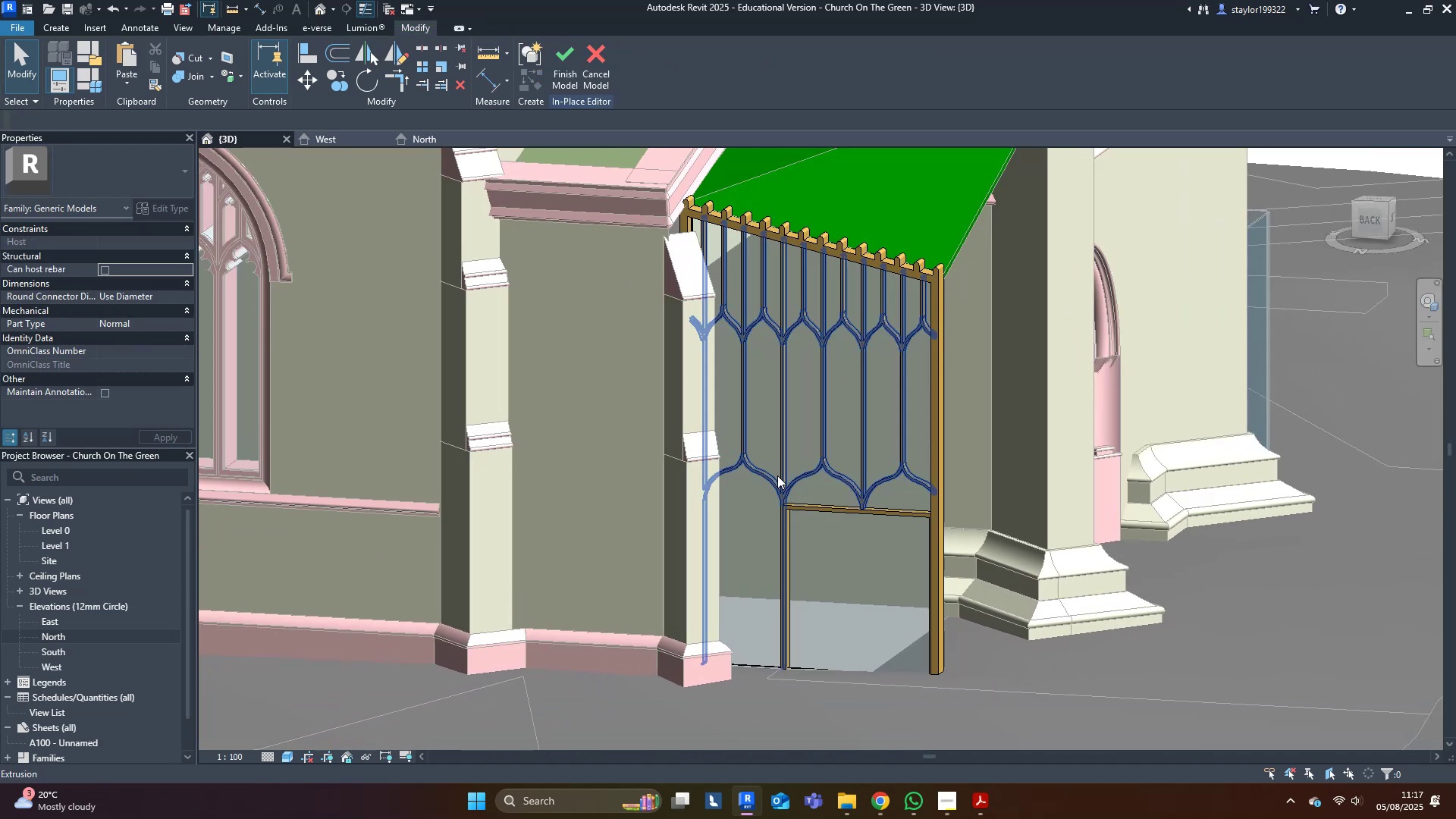 
left_click([883, 597])
 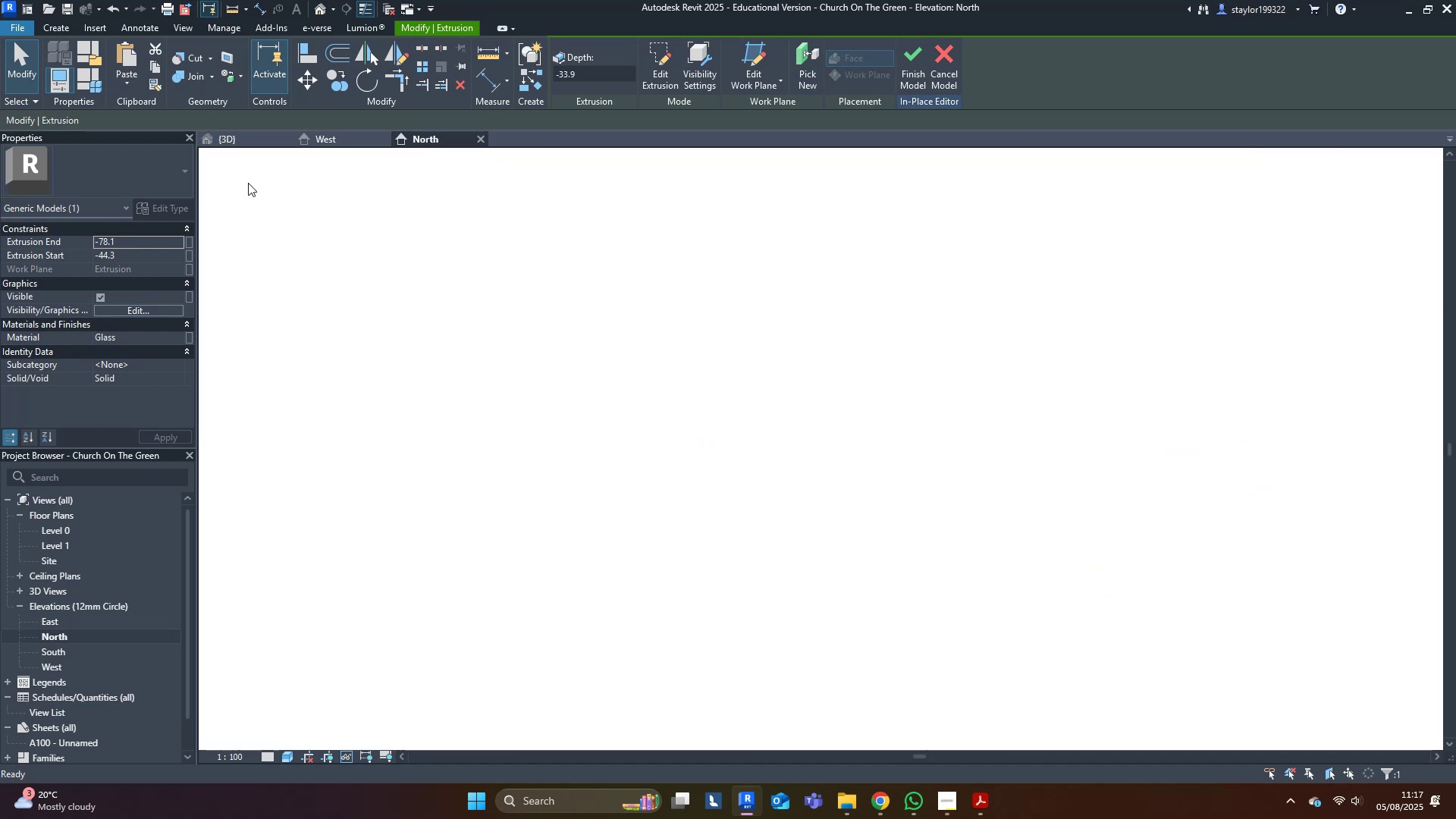 
scroll: coordinate [871, 328], scroll_direction: down, amount: 2.0
 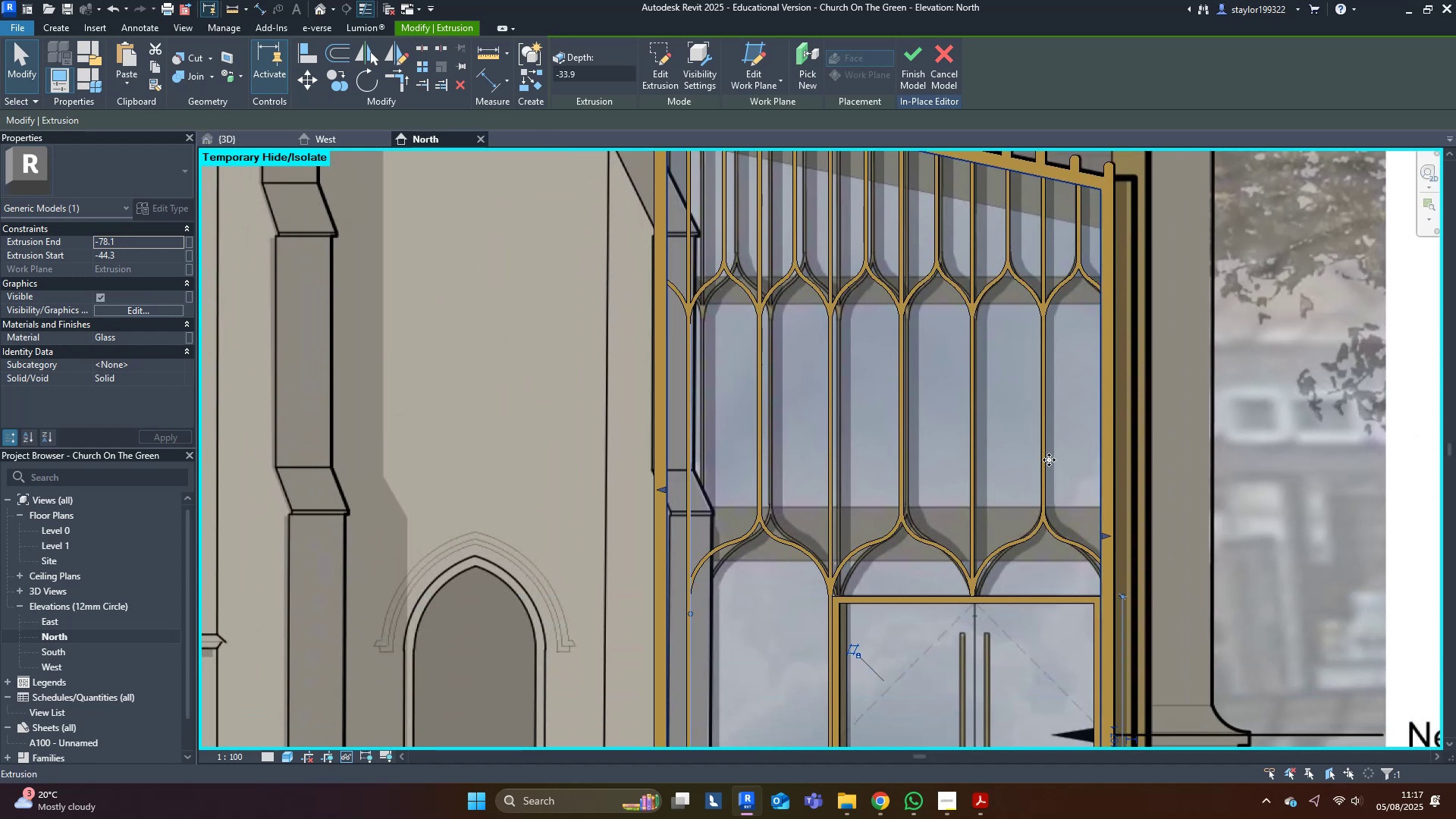 
wait(6.76)
 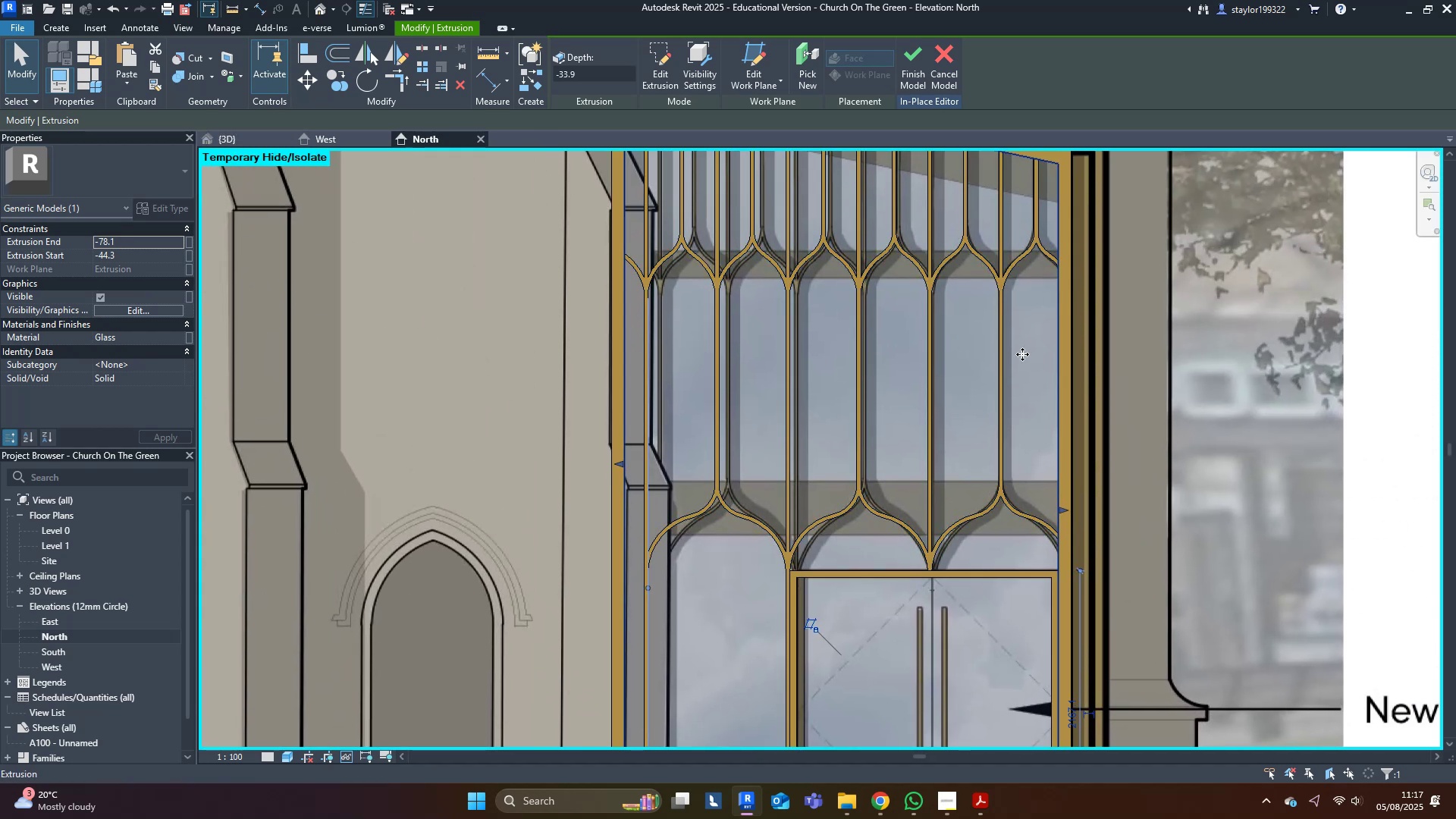 
scroll: coordinate [842, 504], scroll_direction: up, amount: 4.0
 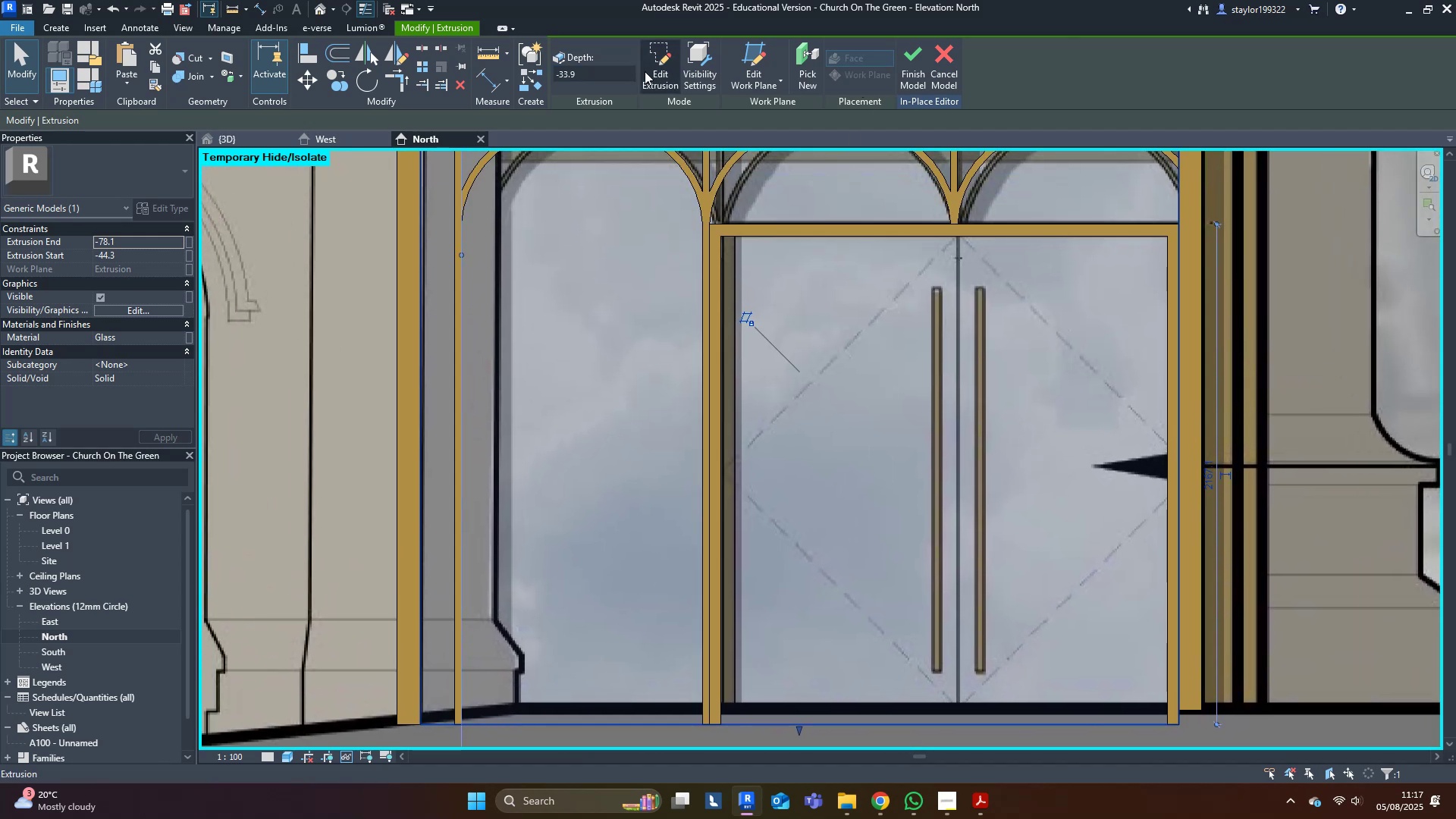 
wait(5.51)
 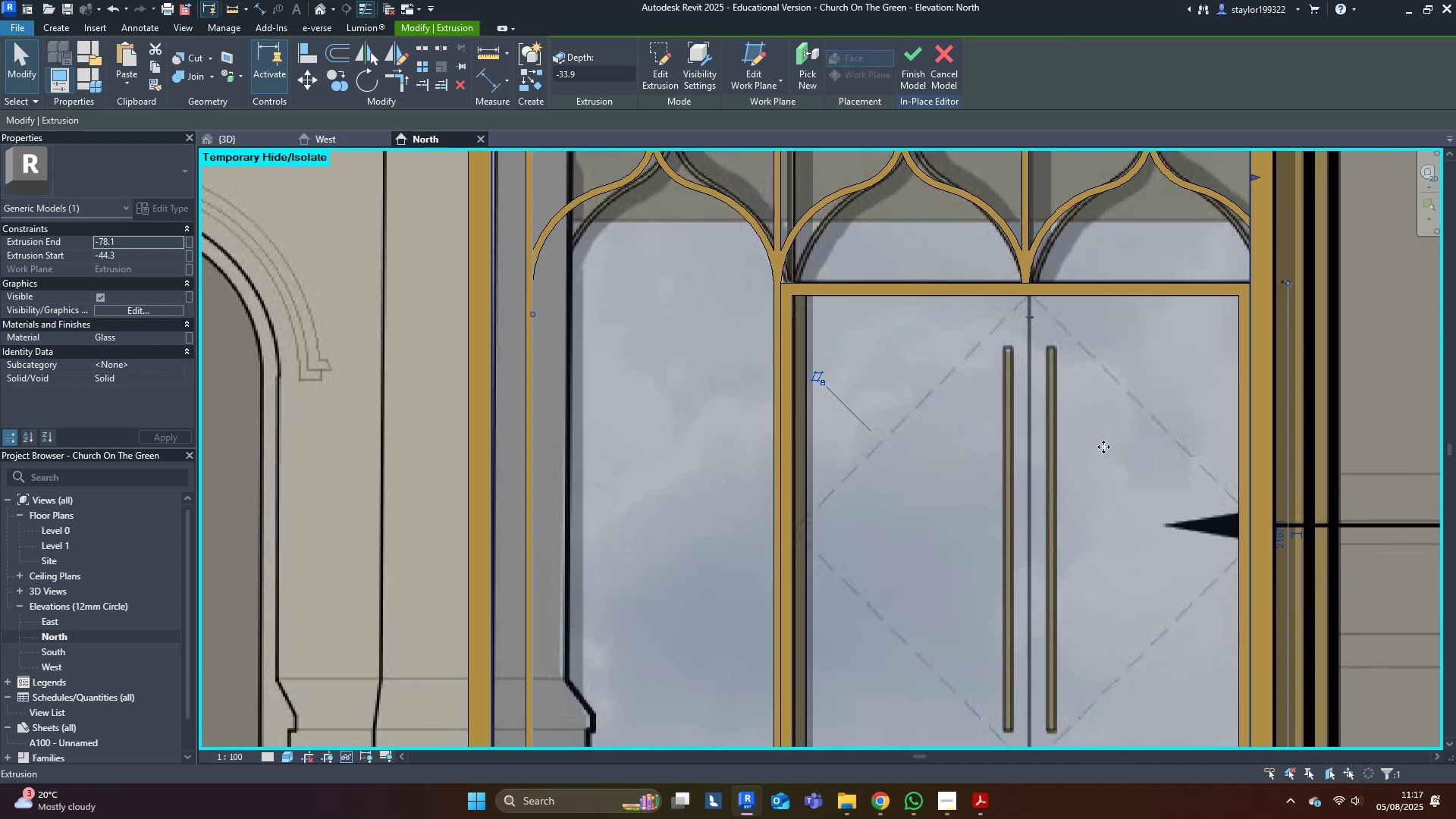 
left_click([661, 64])
 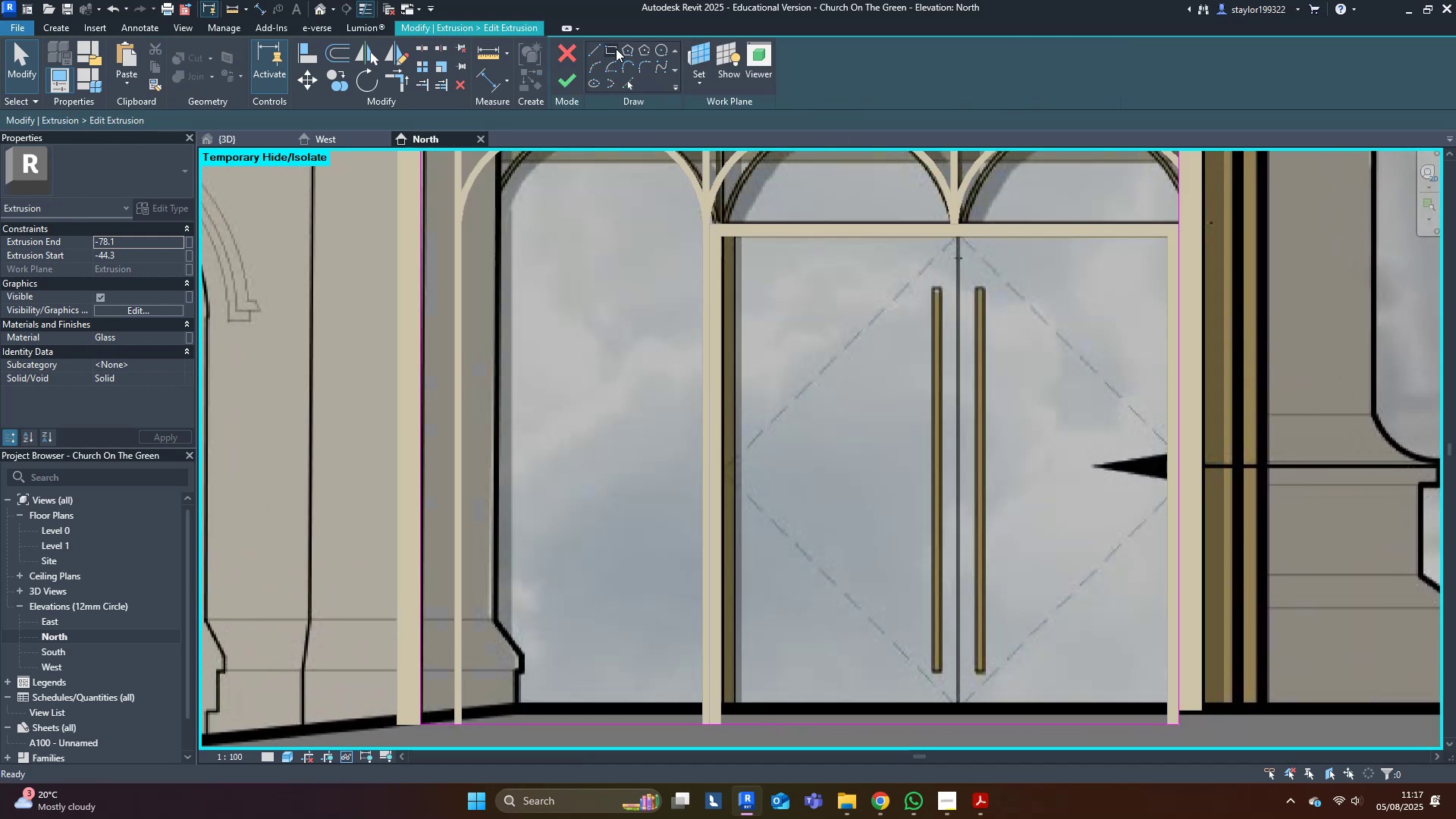 
left_click([611, 49])
 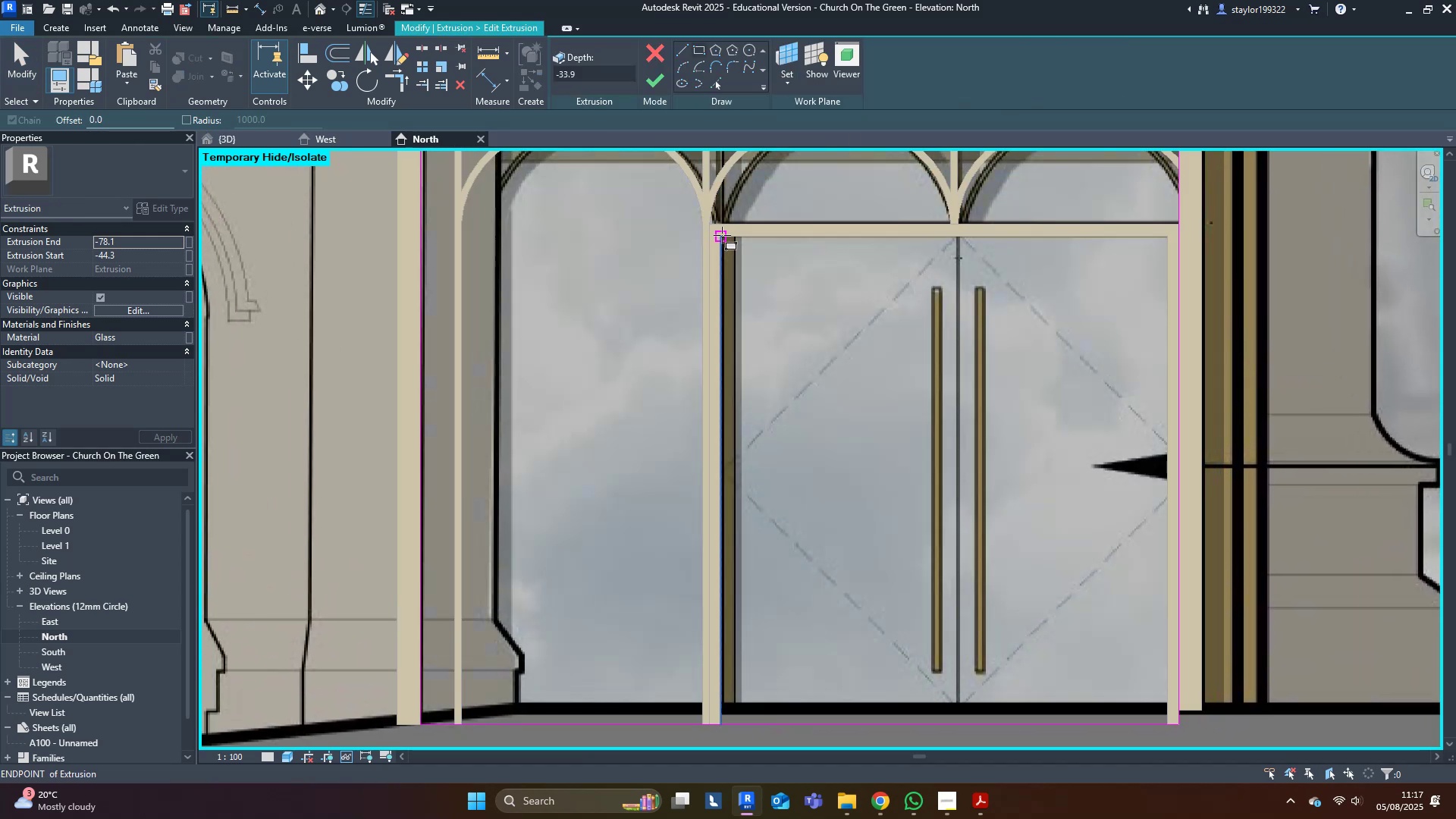 
left_click([723, 235])
 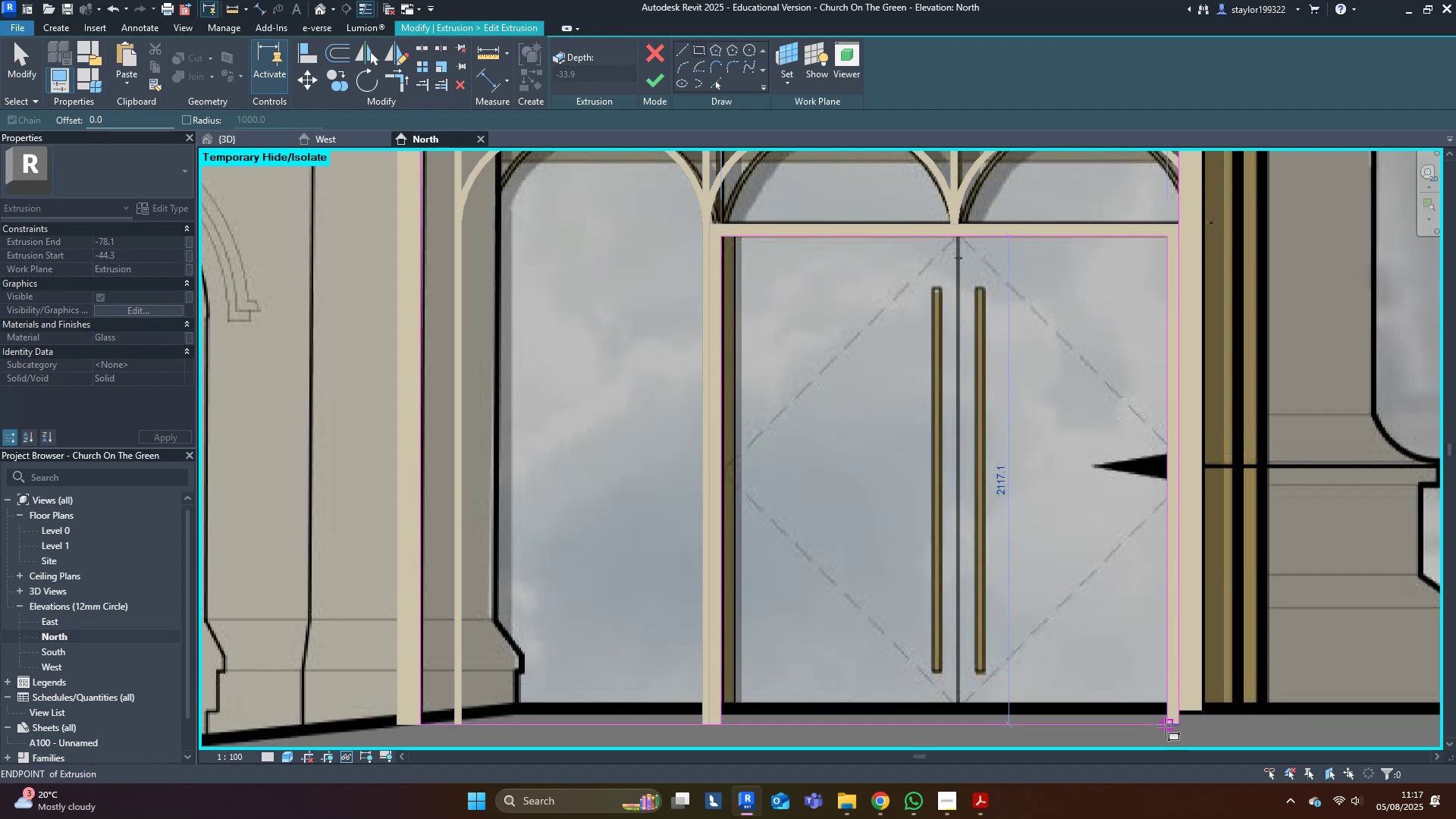 
left_click([1170, 726])
 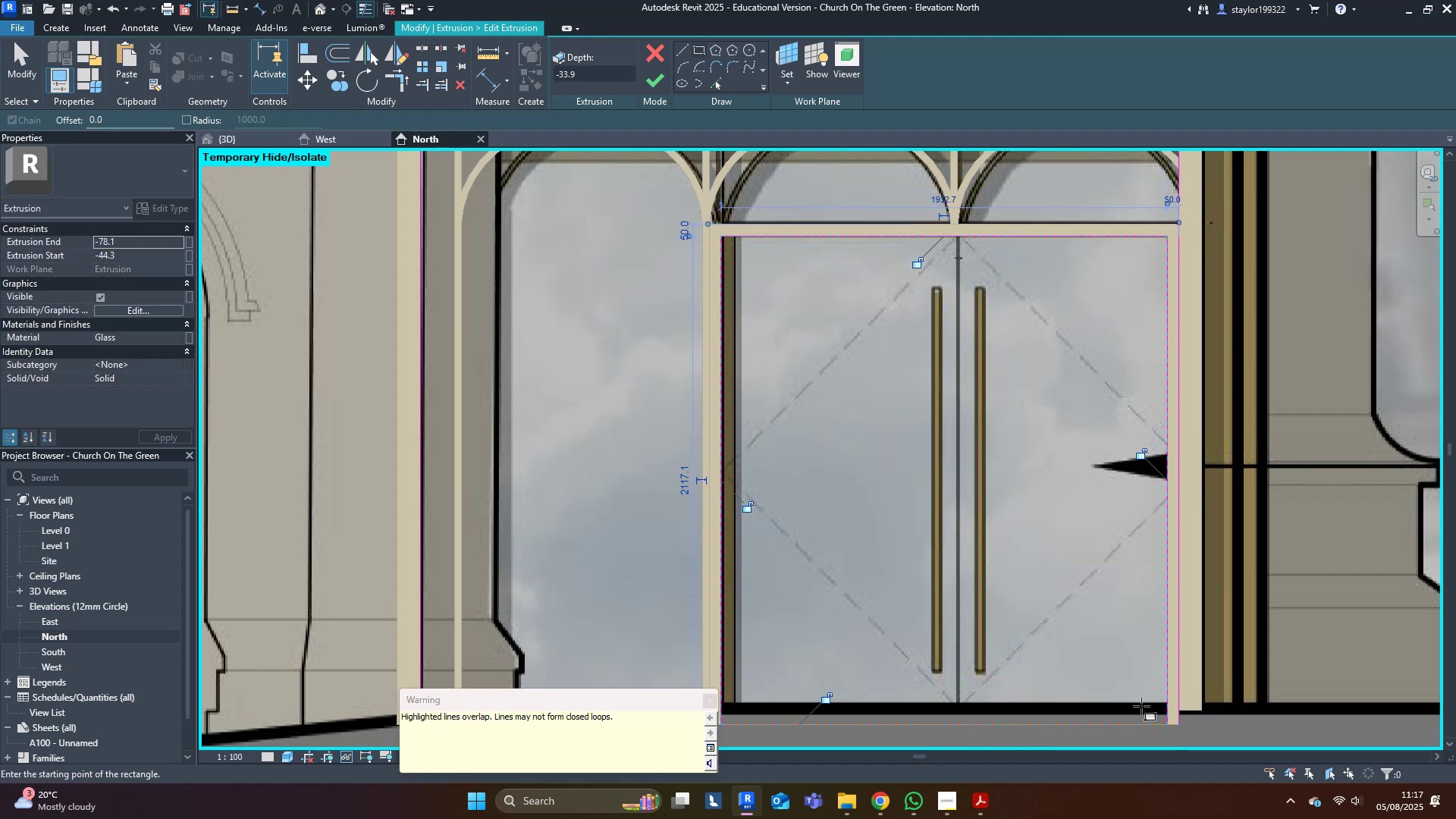 
key(Escape)
key(Escape)
key(Escape)
key(Escape)
type(tr)
 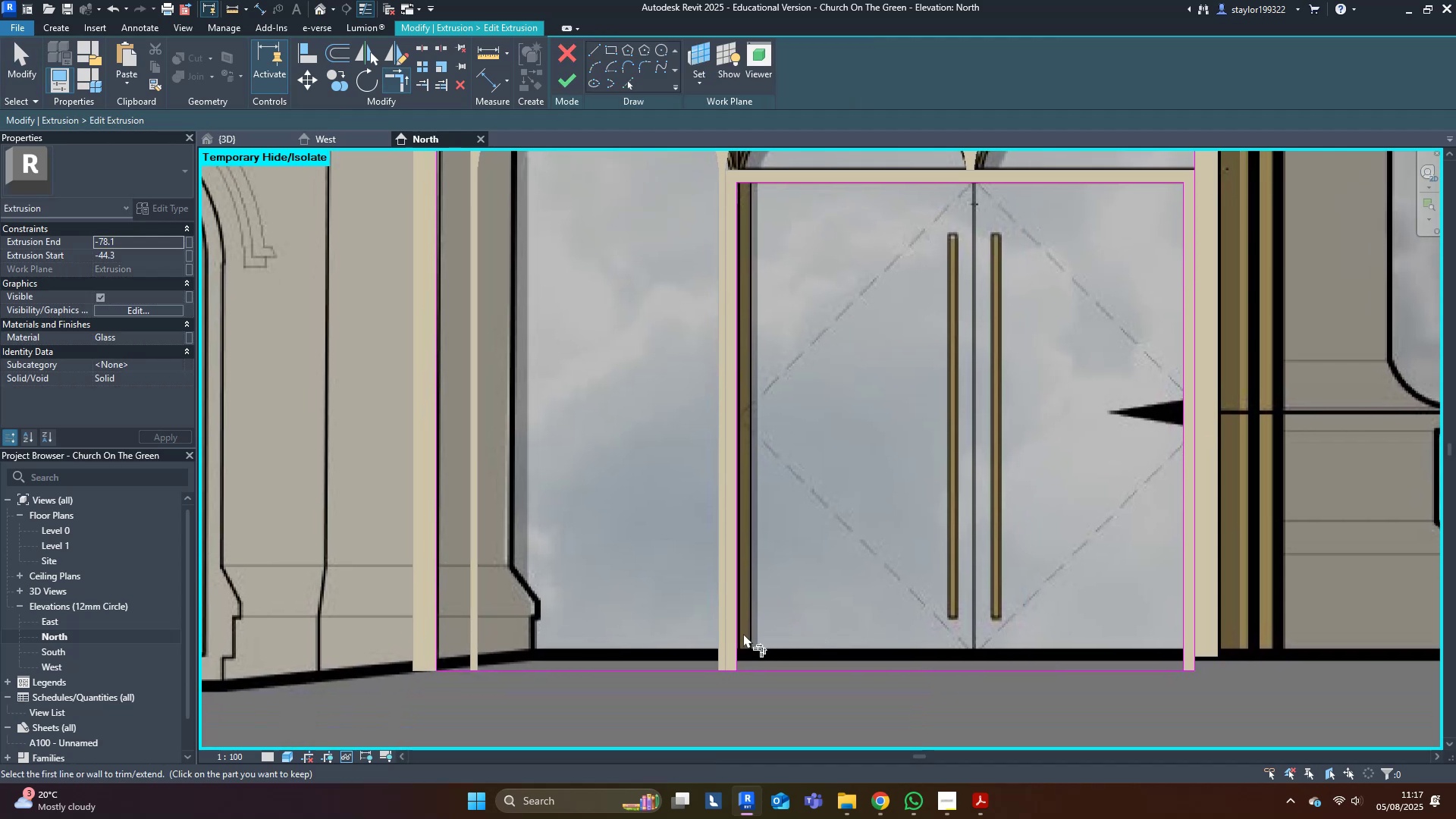 
left_click([740, 635])
 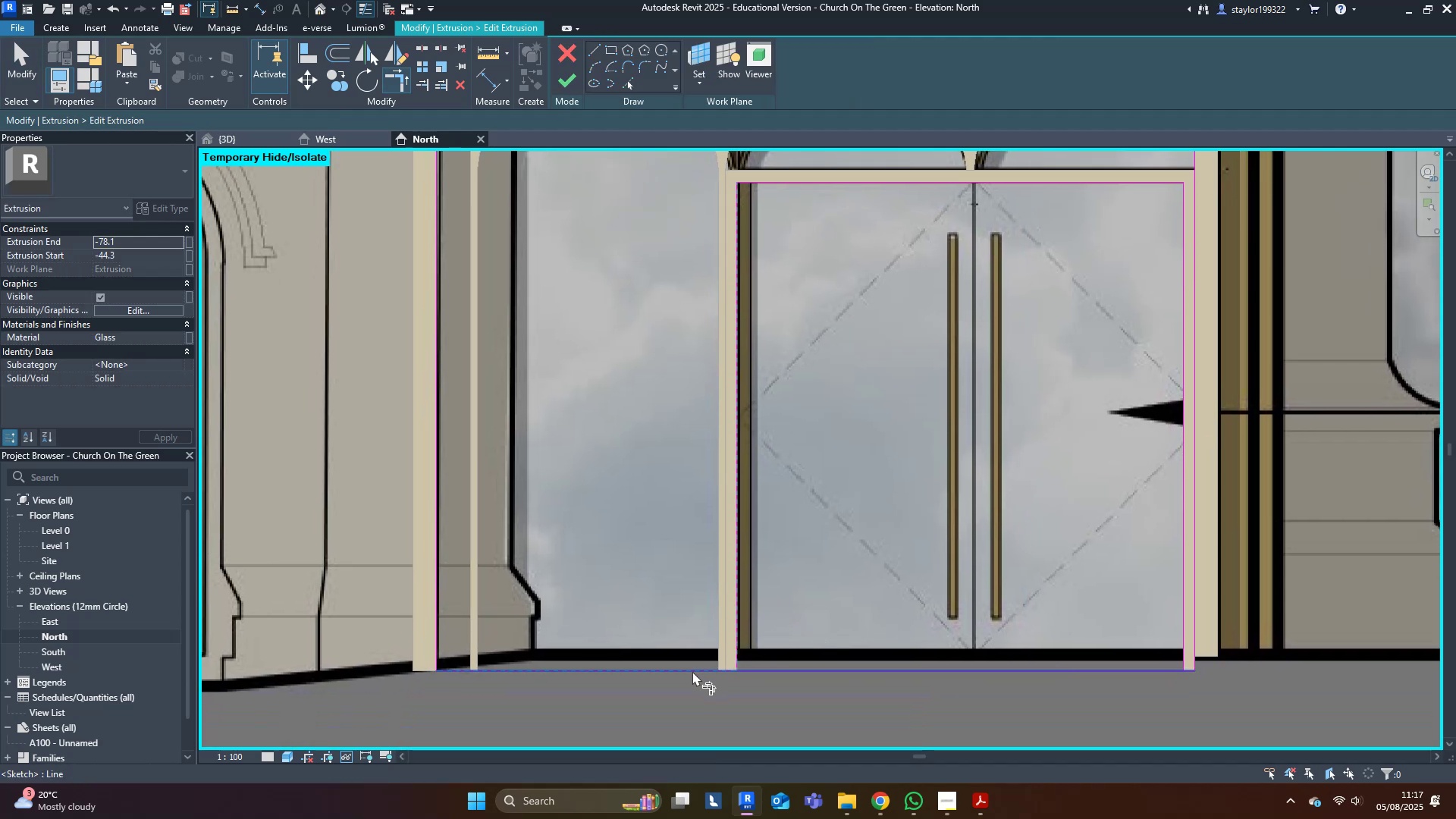 
left_click([692, 671])
 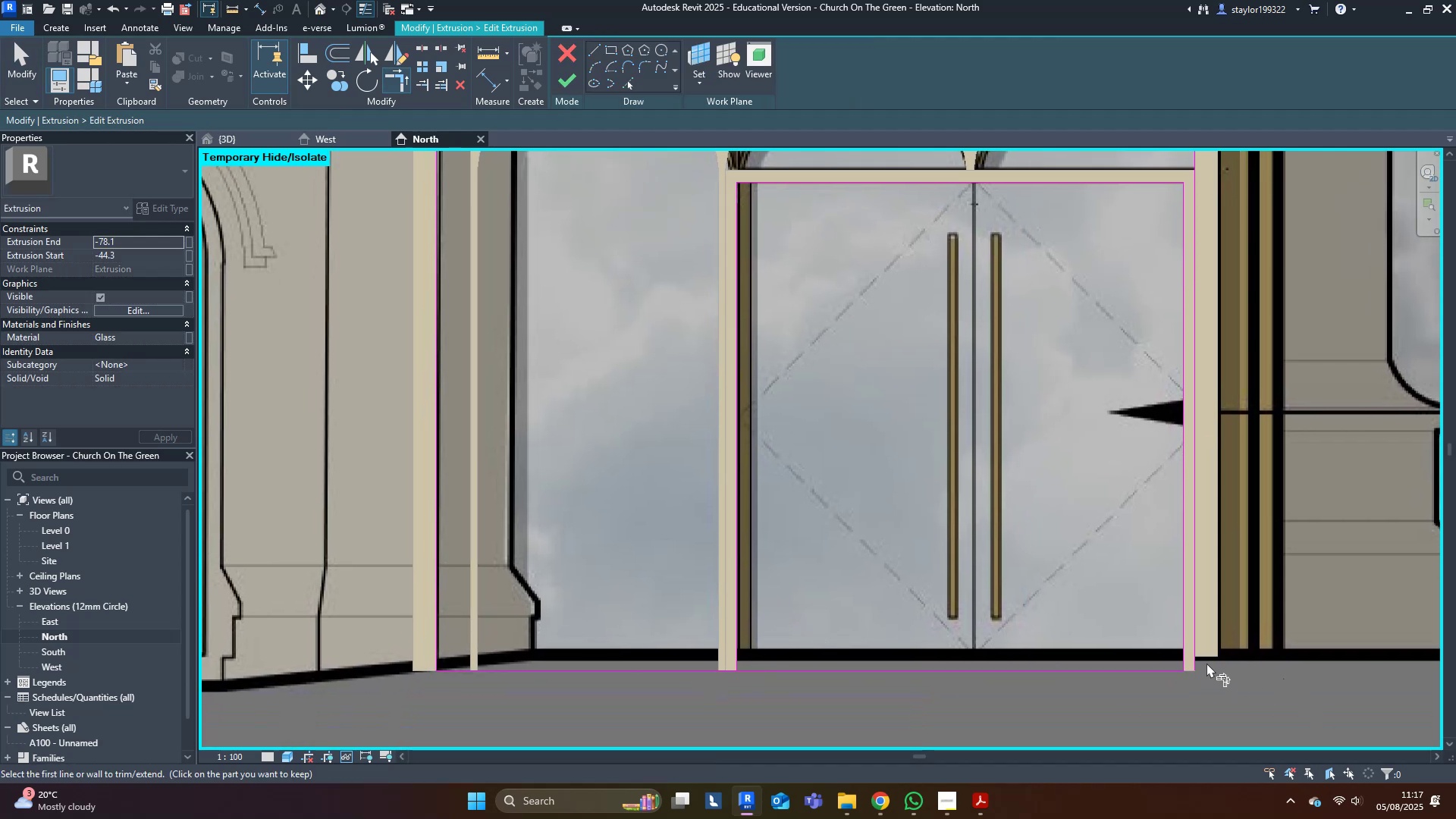 
left_click([1140, 668])
 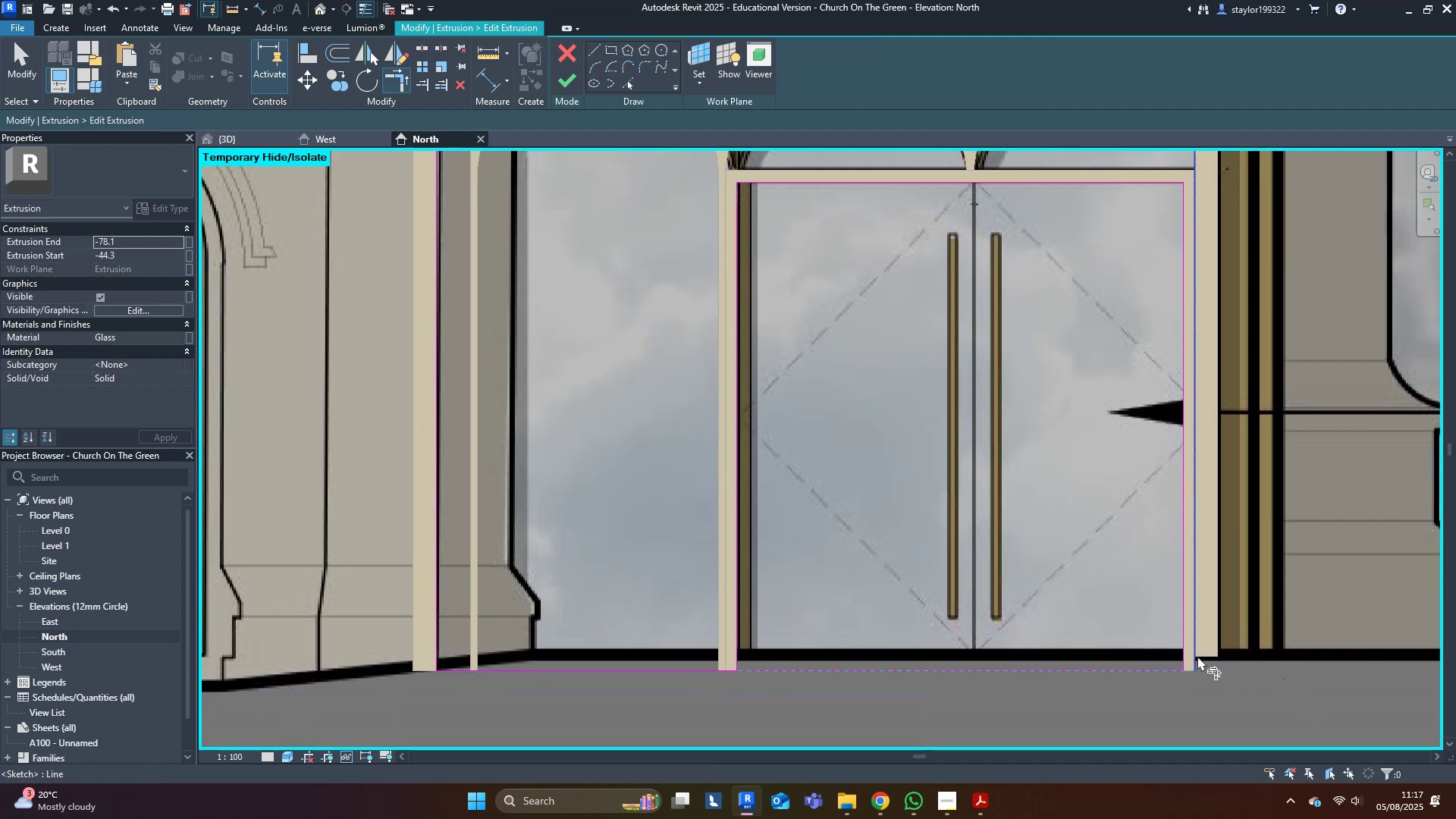 
left_click([1197, 656])
 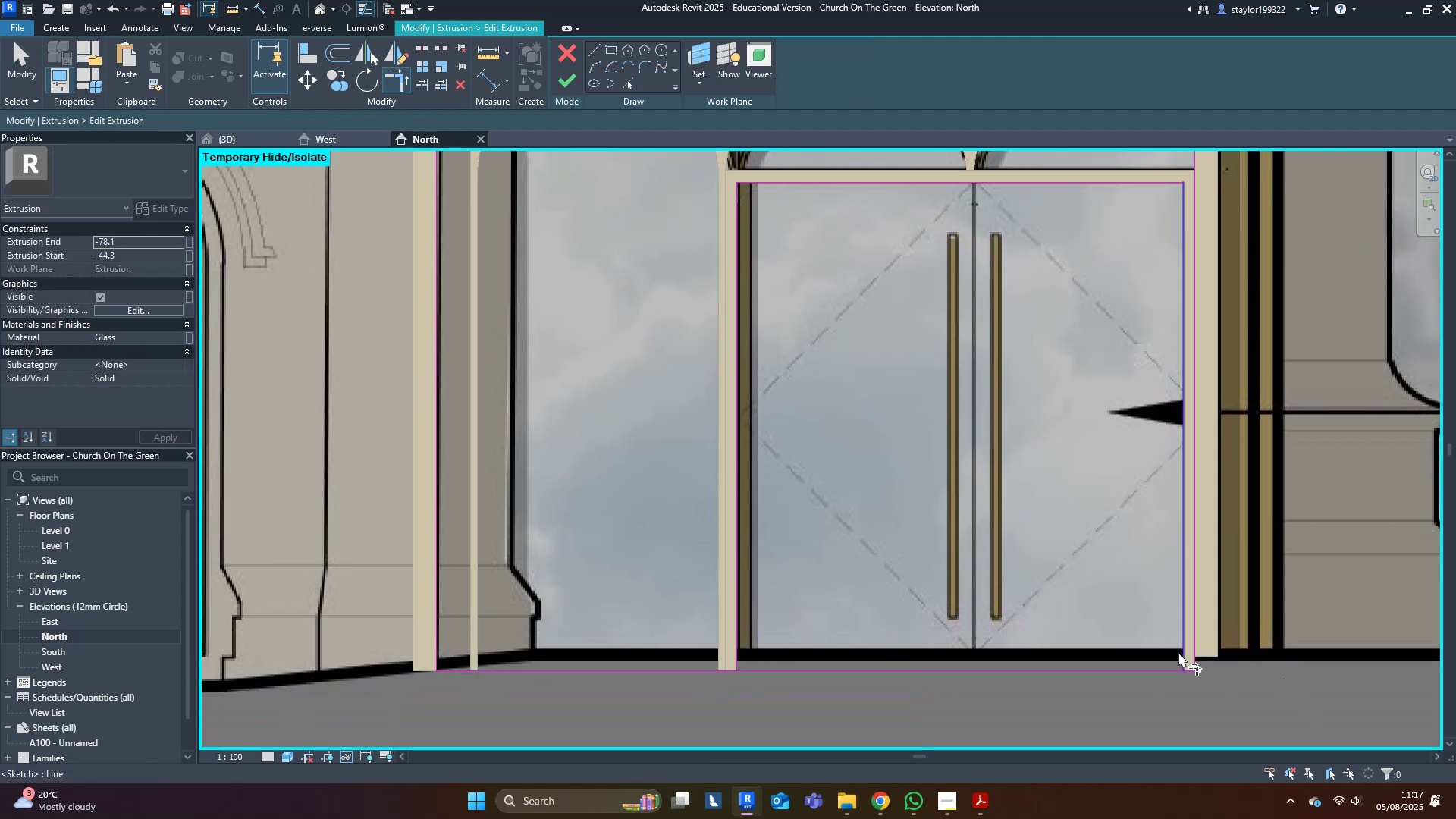 
triple_click([1183, 657])
 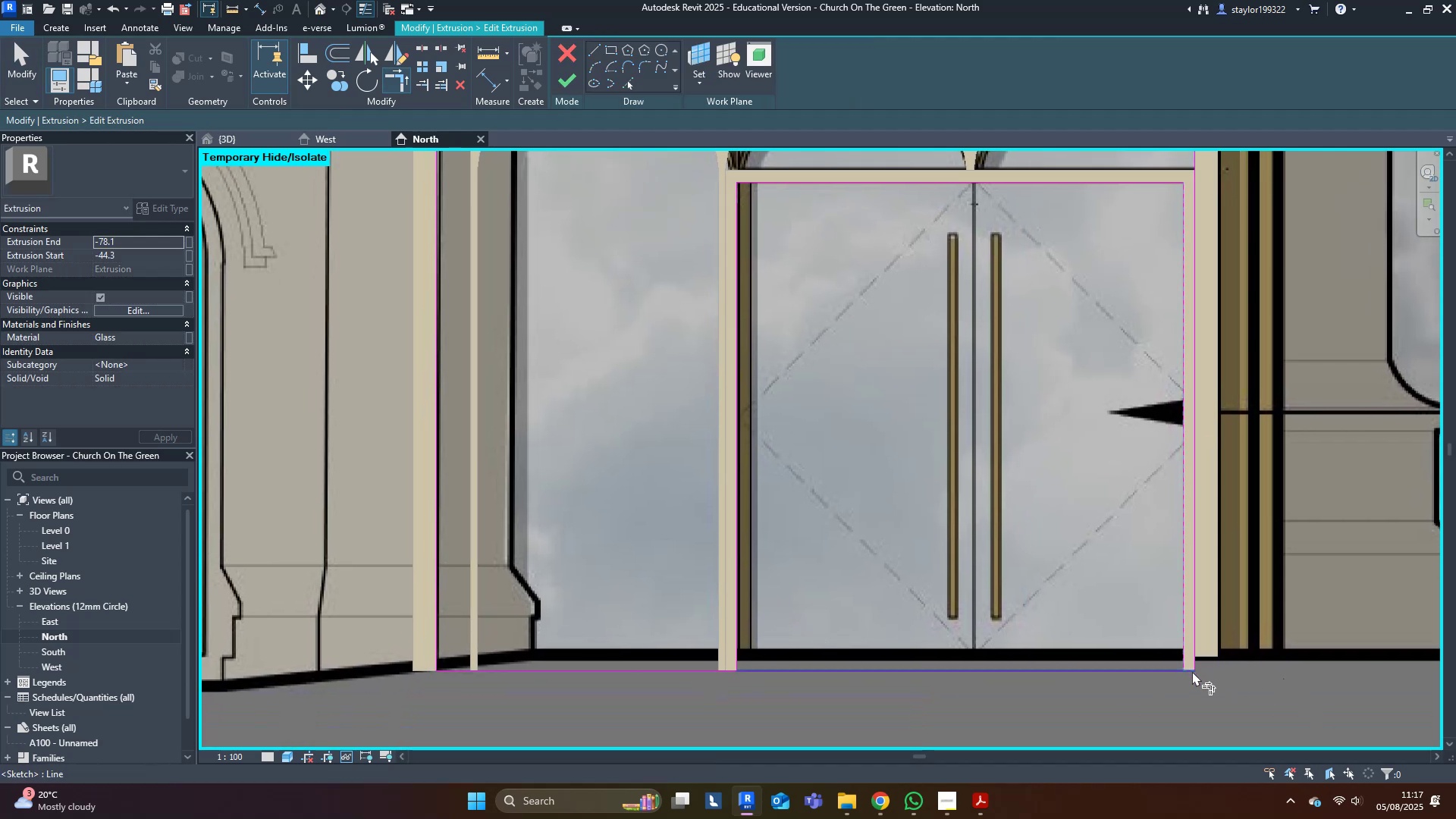 
left_click([1192, 671])
 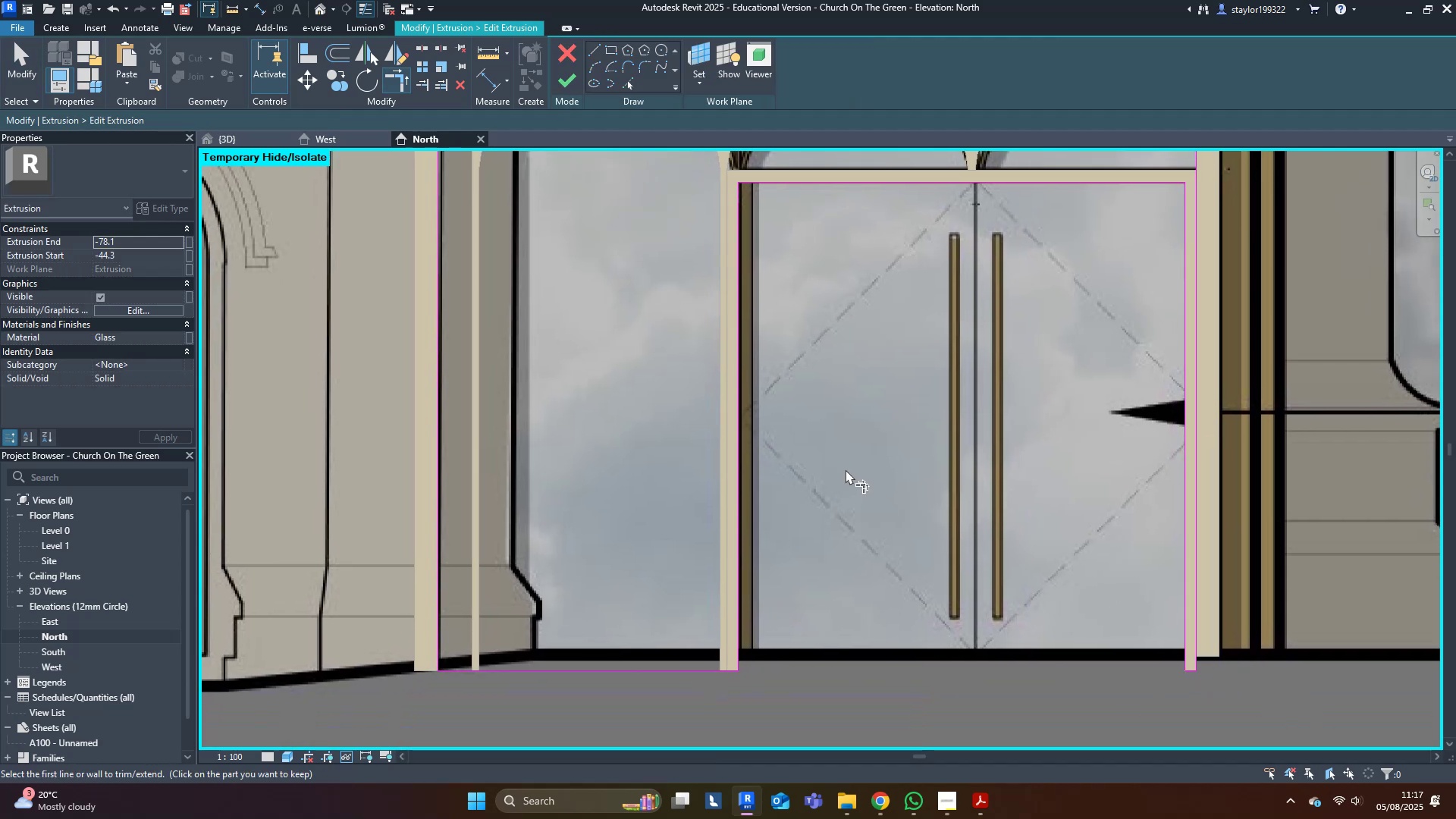 
type(md)
 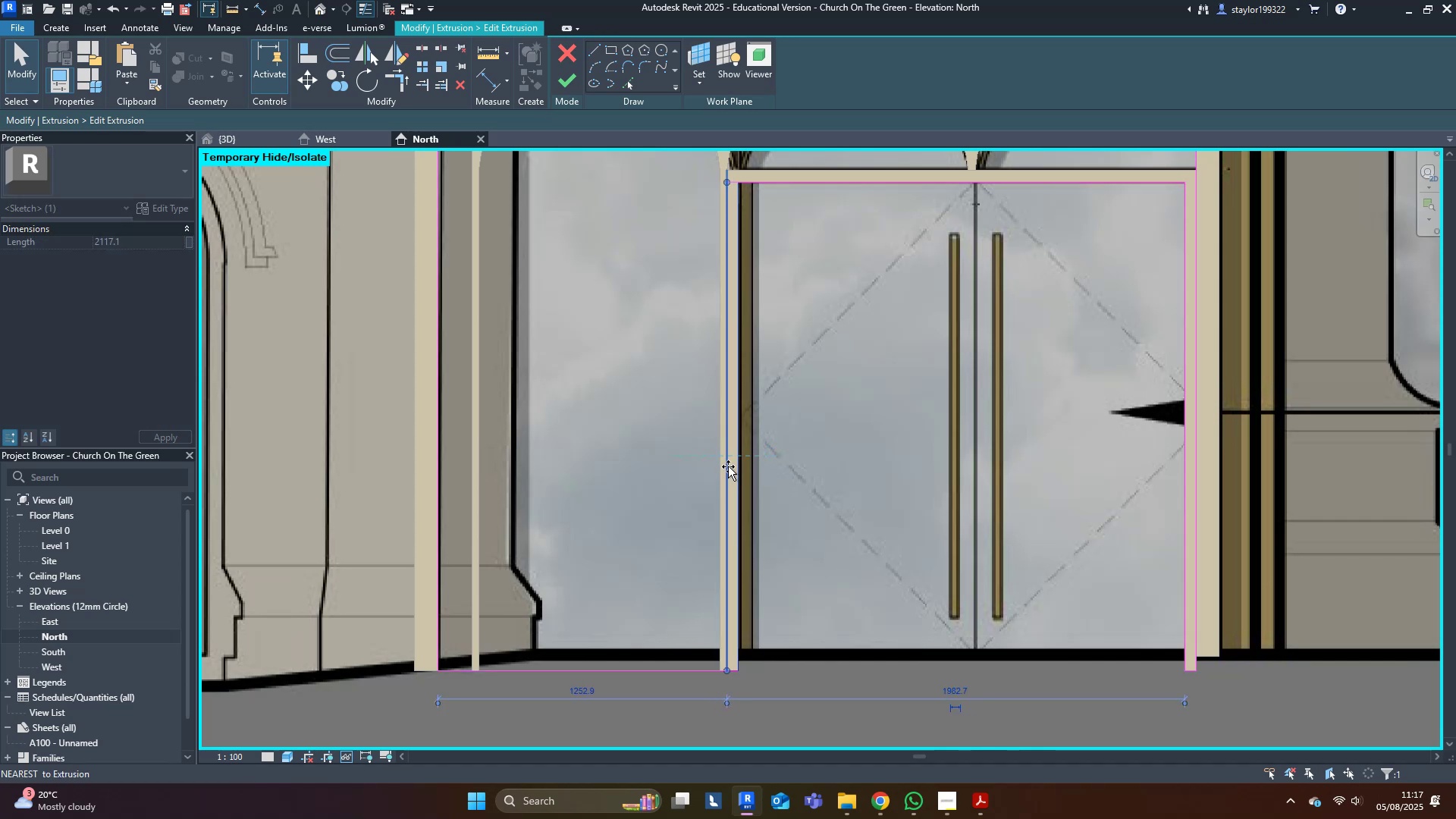 
left_click([932, 452])
 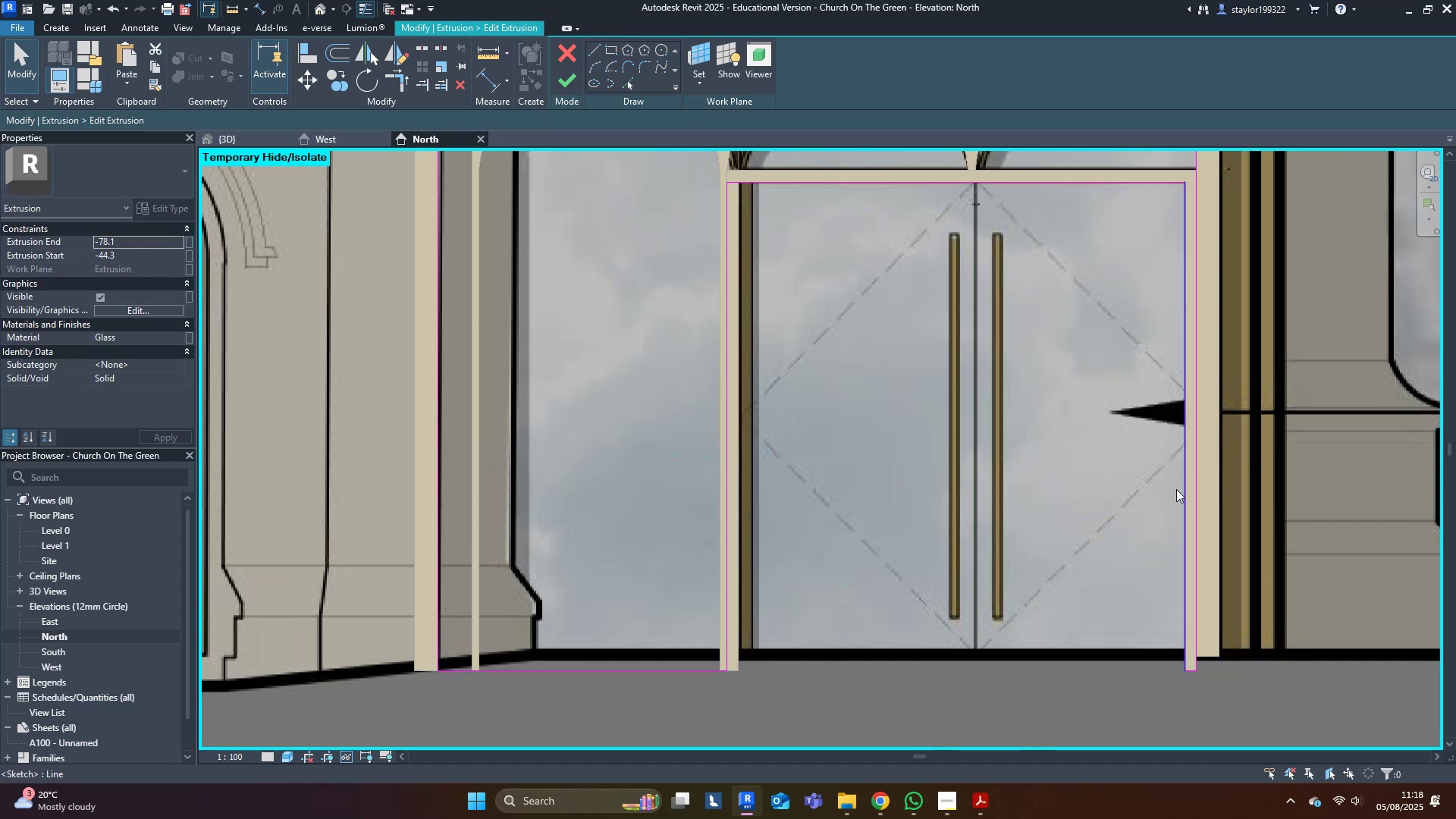 
wait(5.25)
 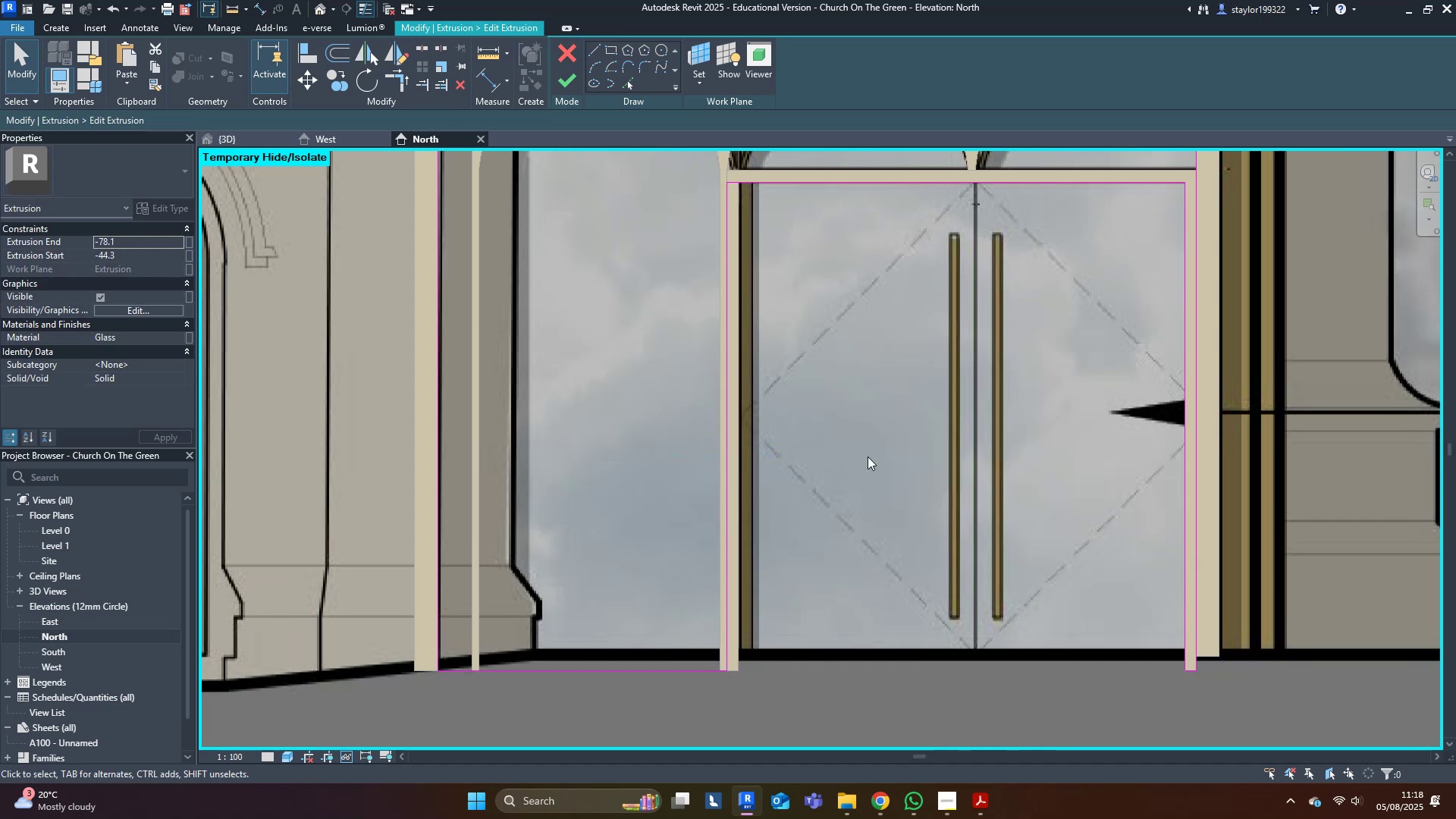 
left_click([595, 50])
 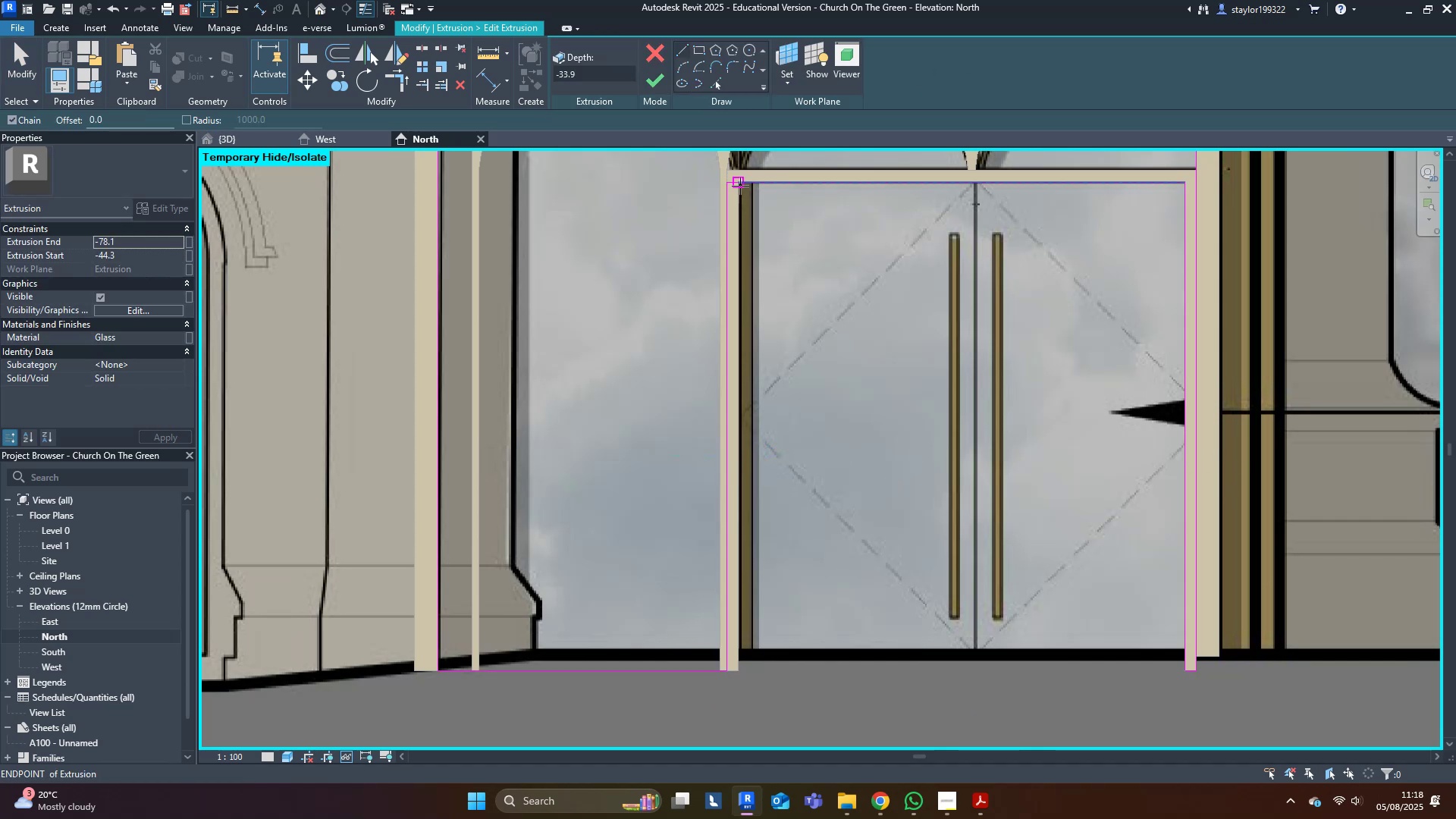 
left_click([739, 186])
 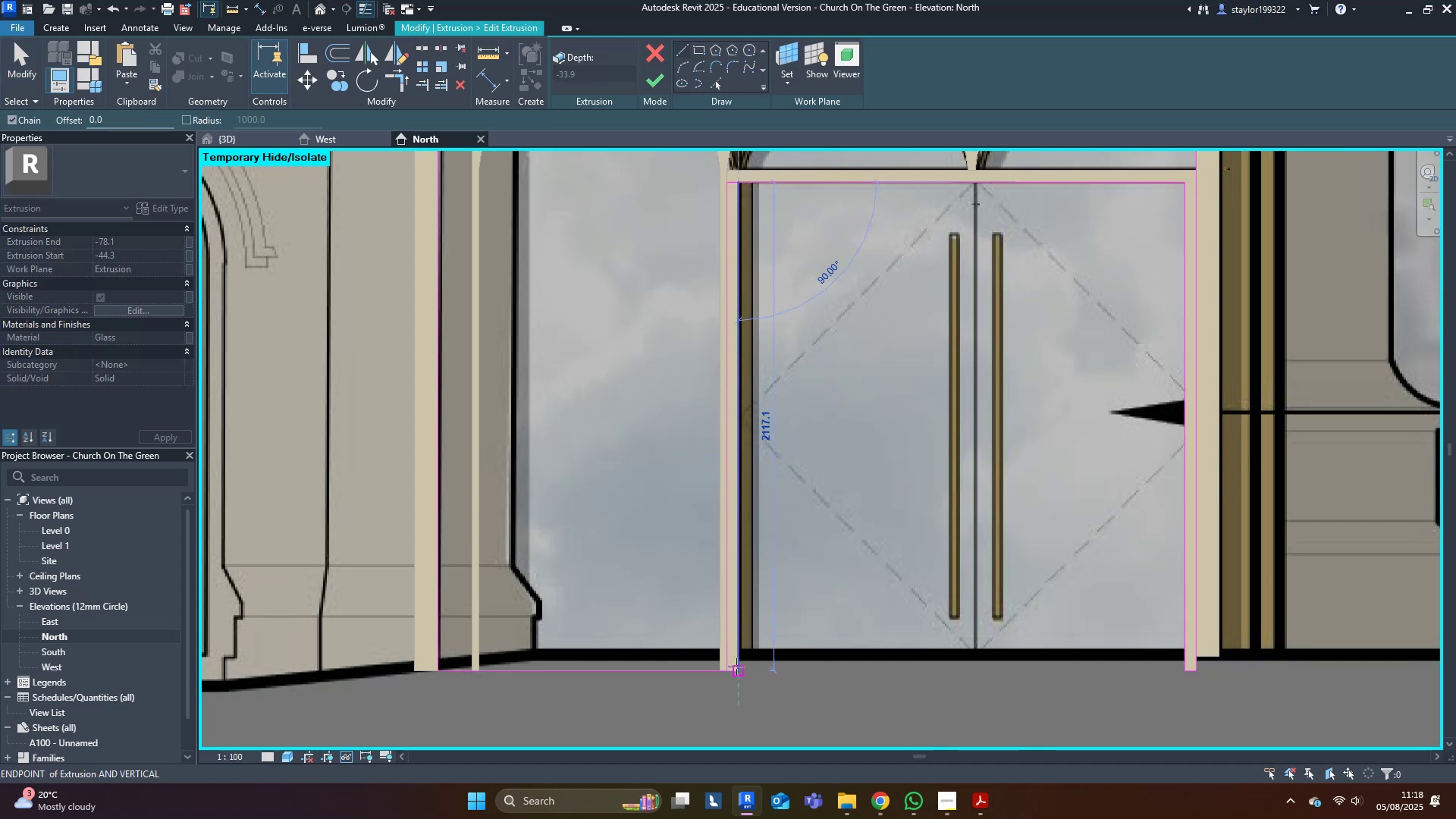 
left_click([736, 672])
 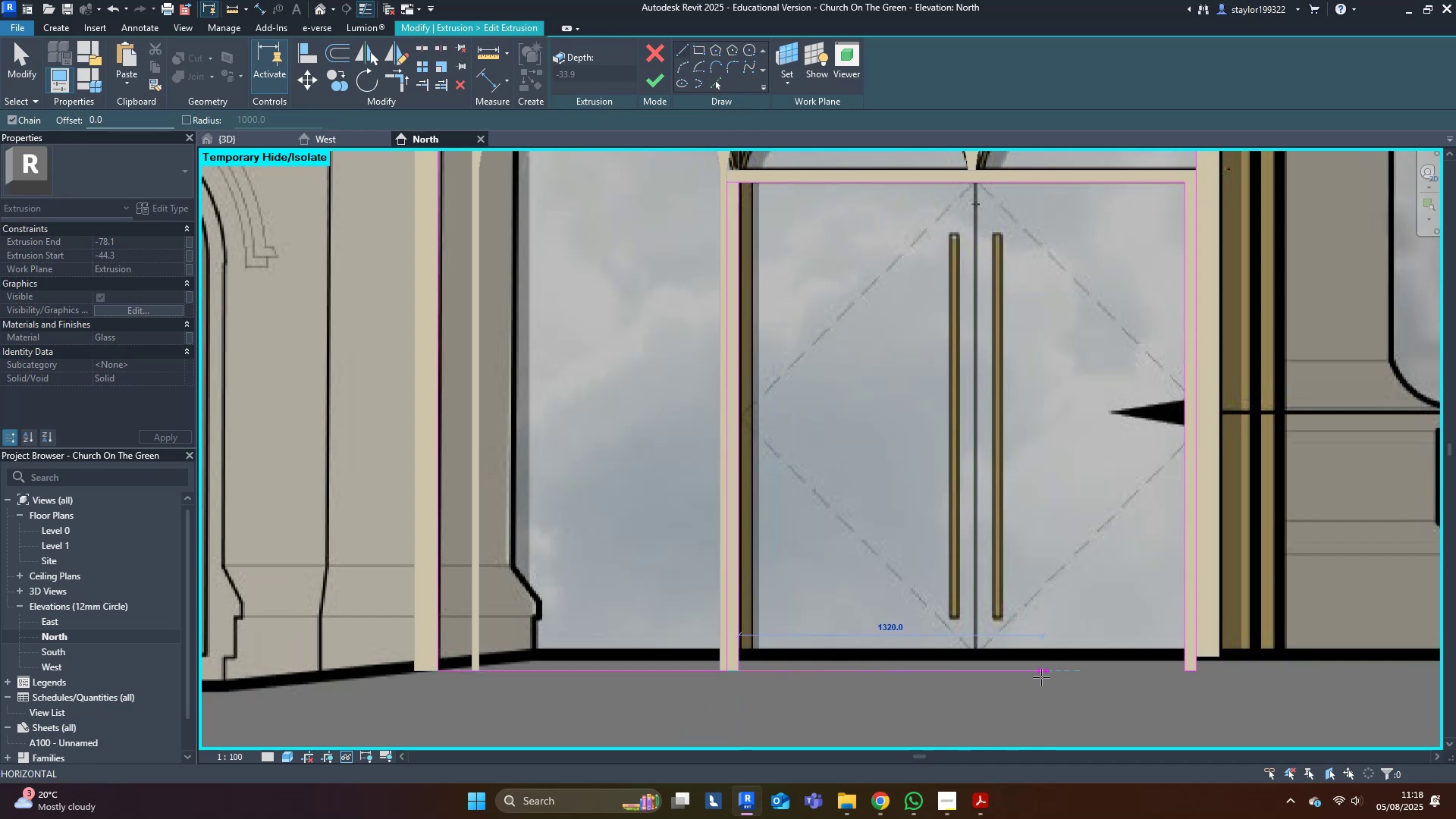 
left_click([1041, 677])
 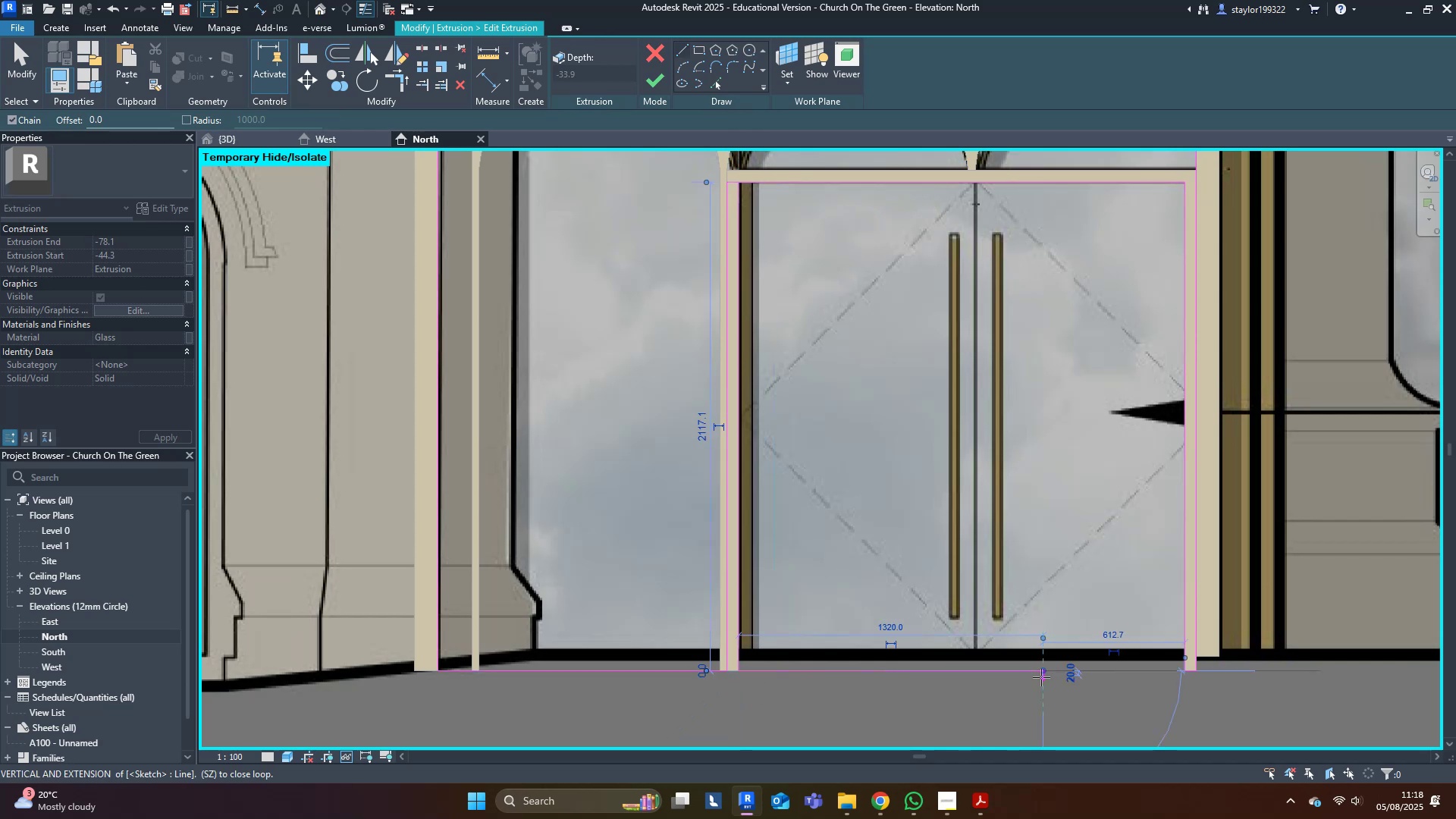 
key(Escape)
type(tr)
 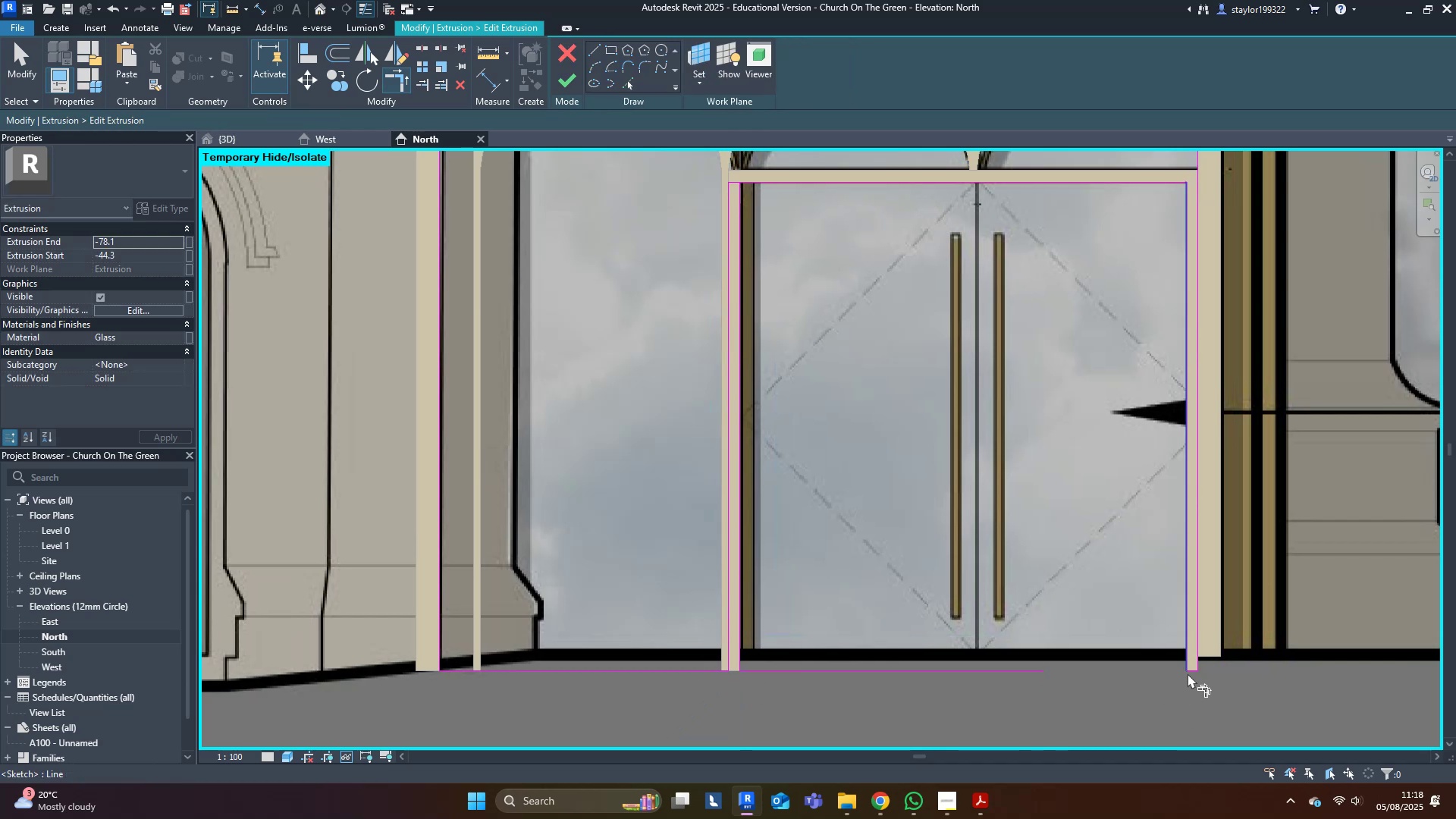 
left_click([1194, 670])
 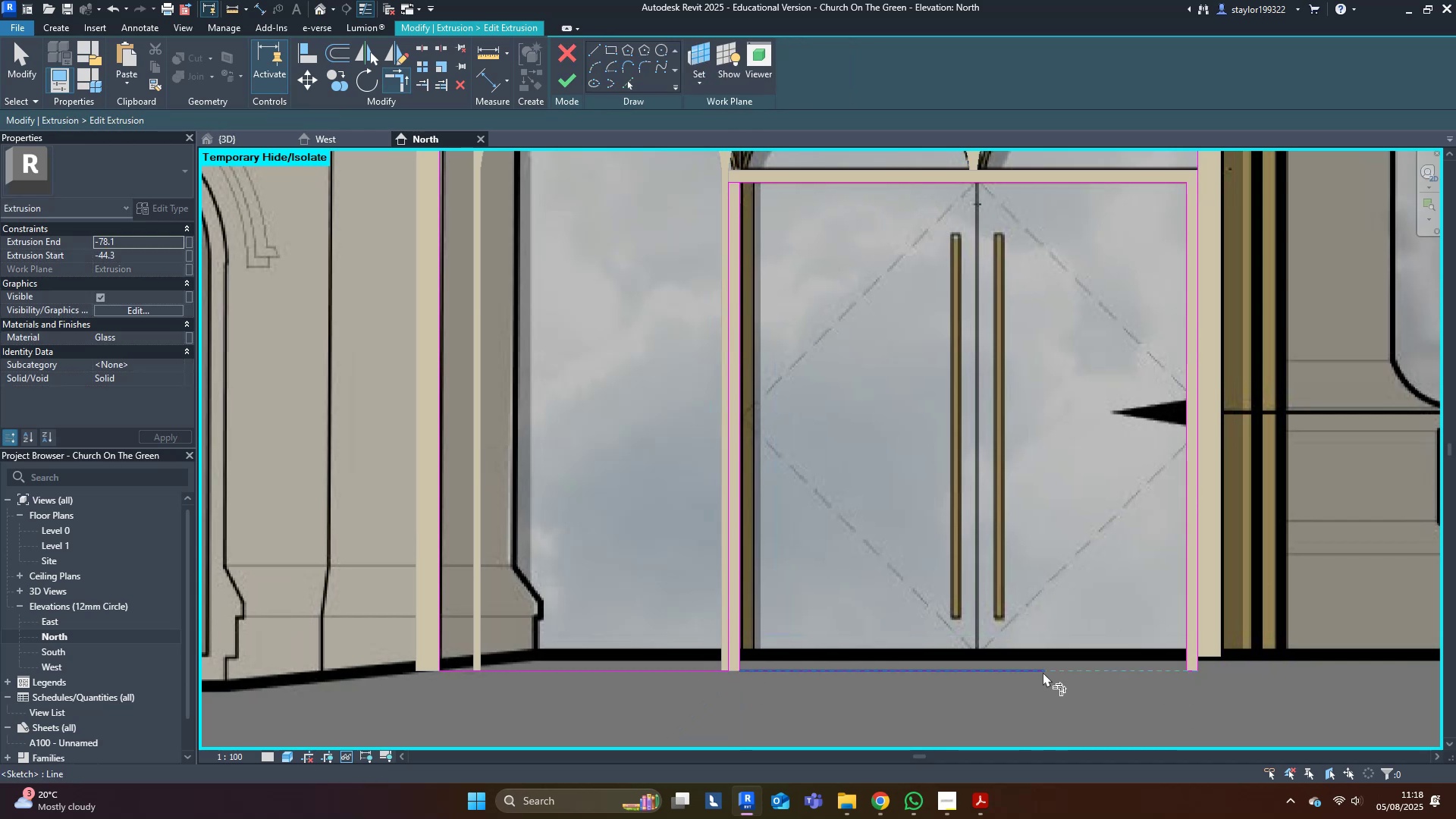 
left_click([1041, 671])
 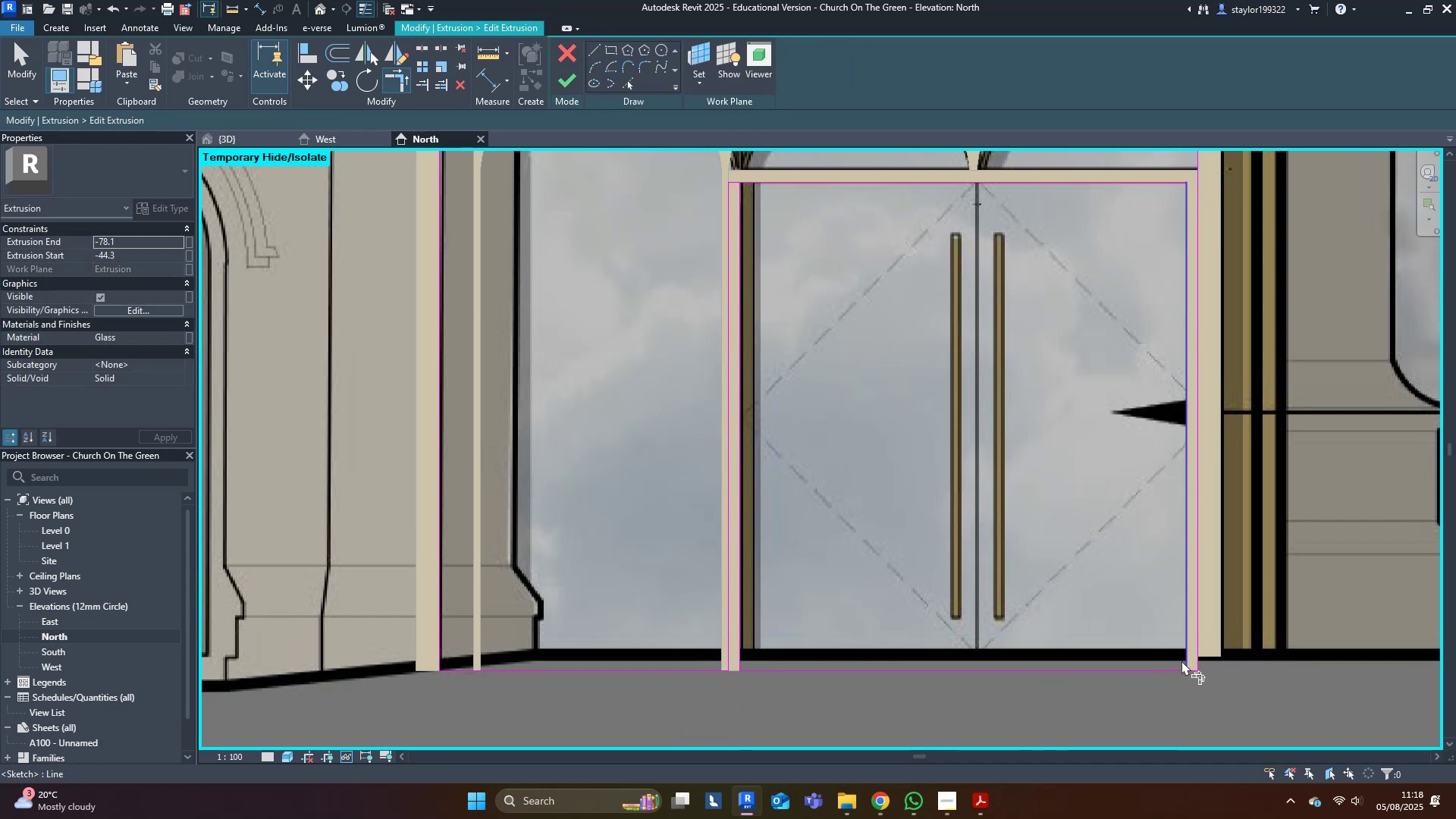 
left_click([1186, 661])
 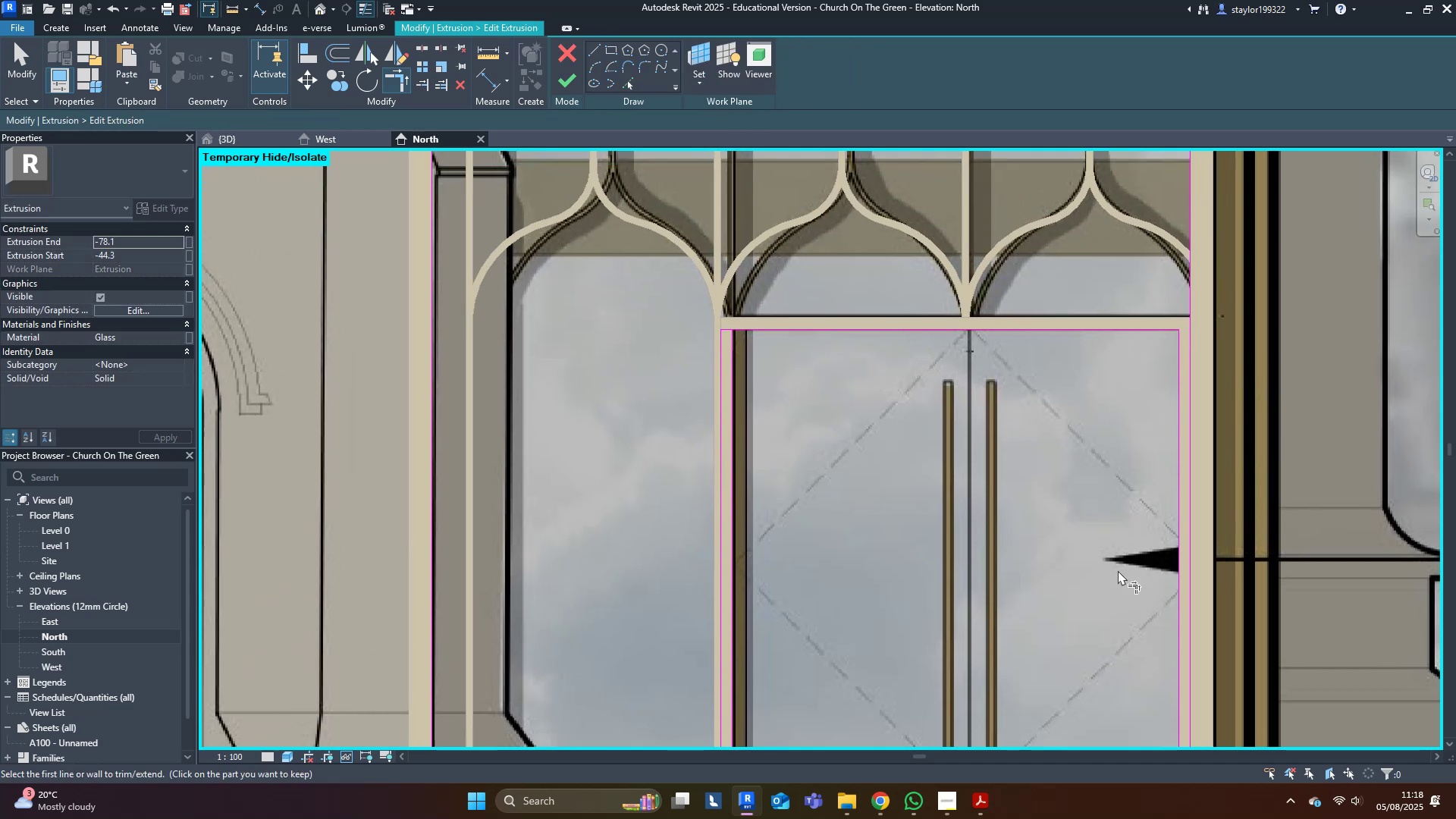 
scroll: coordinate [727, 472], scroll_direction: down, amount: 3.0
 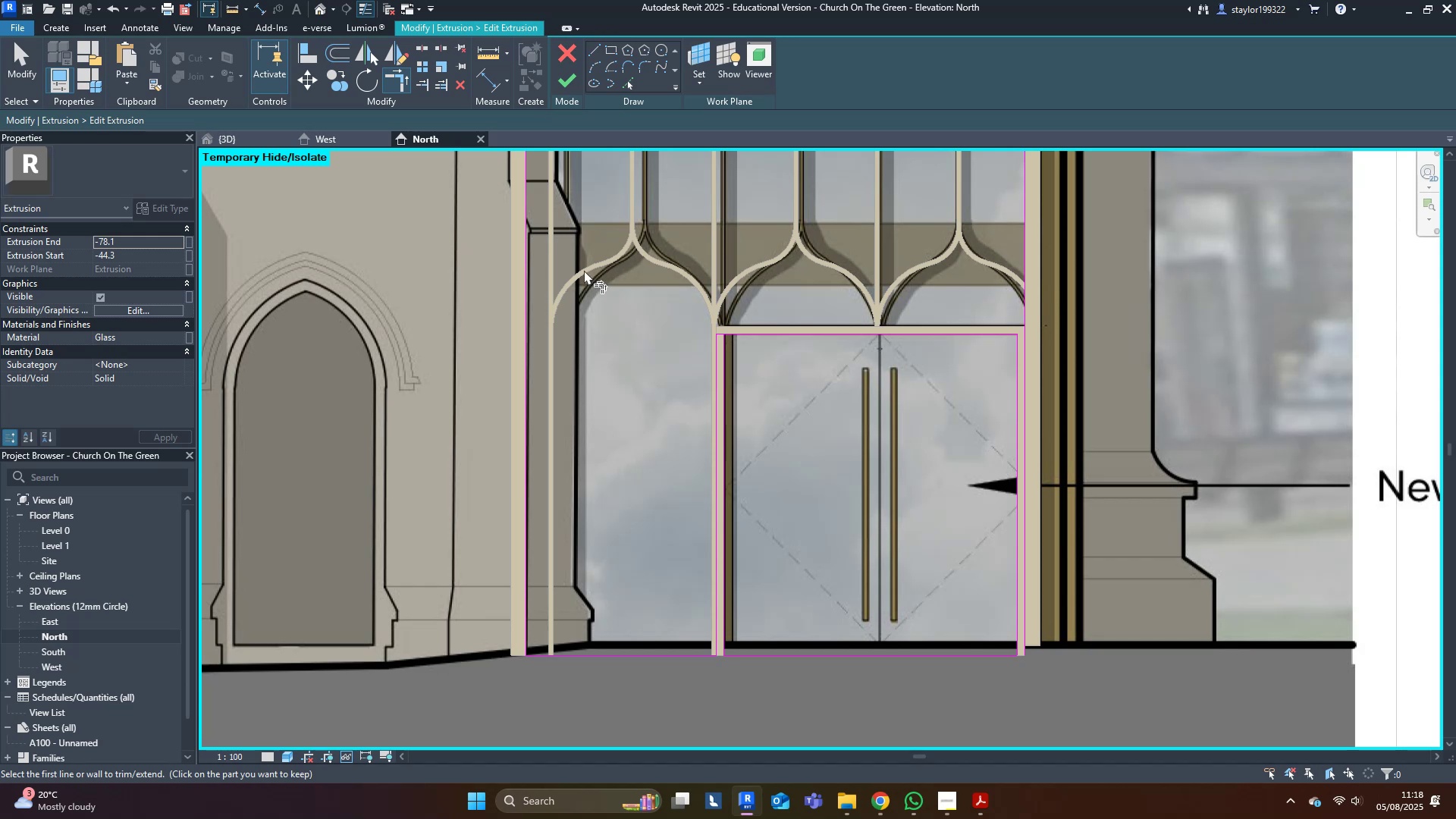 
wait(6.64)
 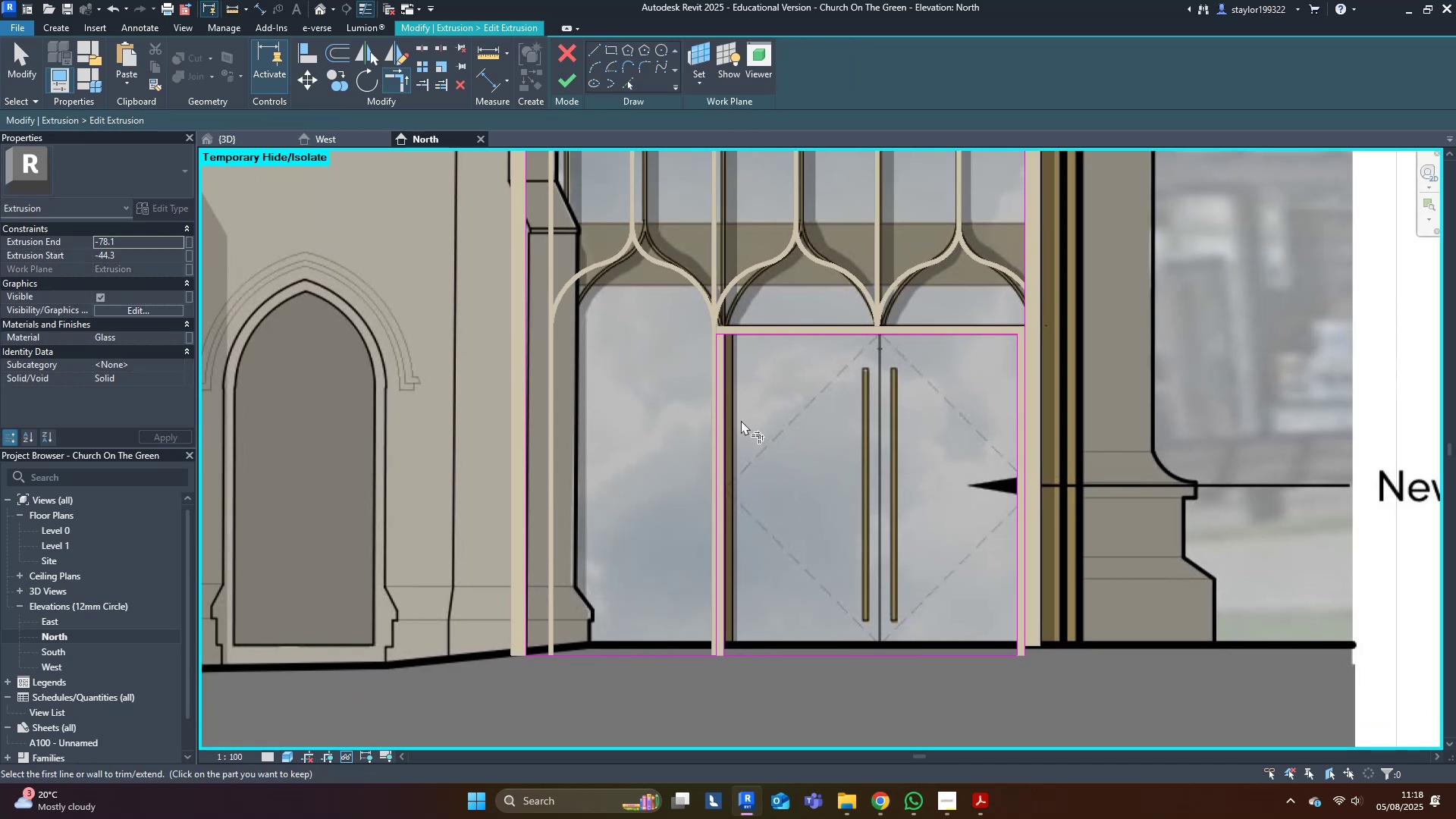 
left_click([565, 55])
 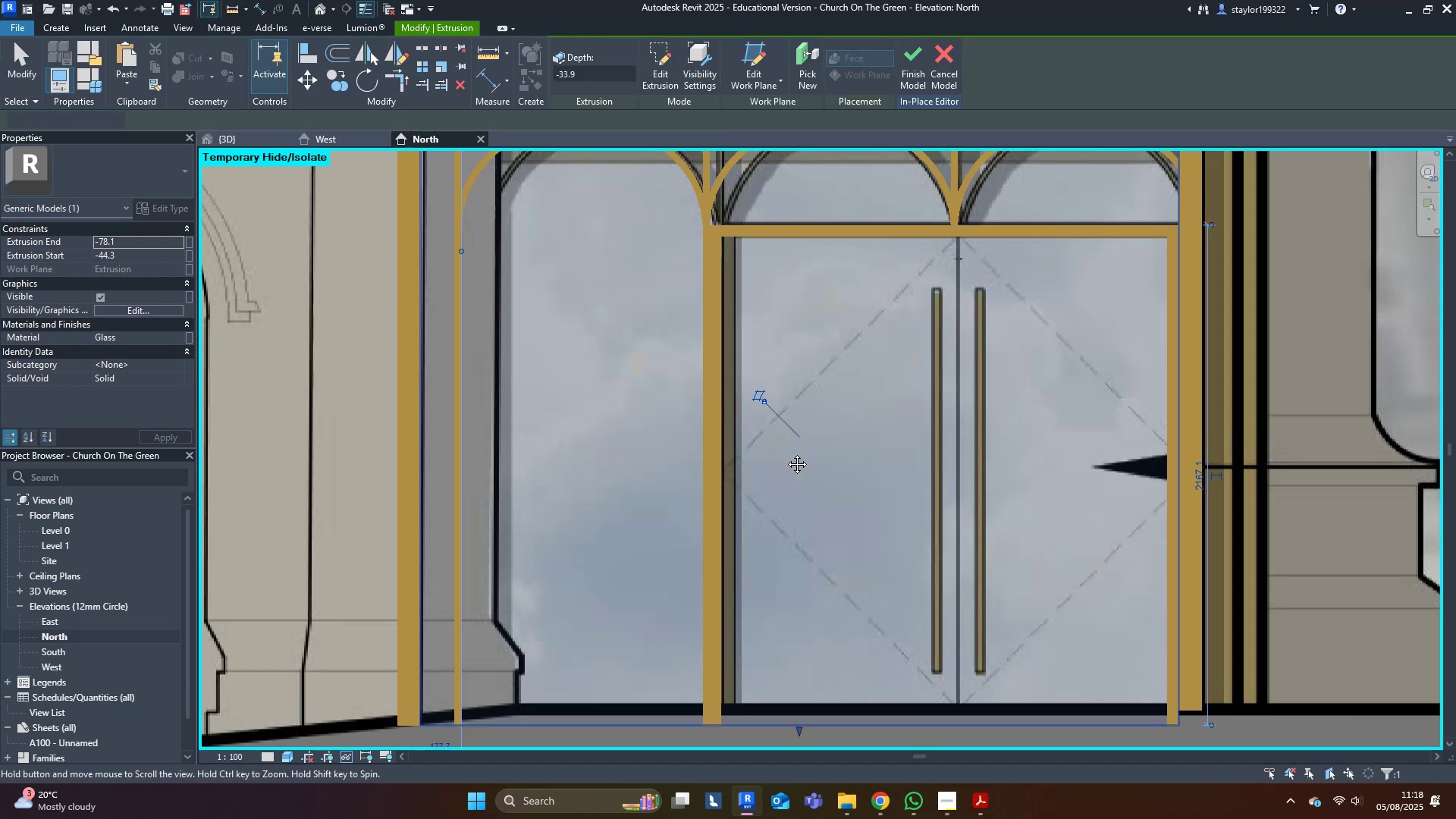 
key(S)
 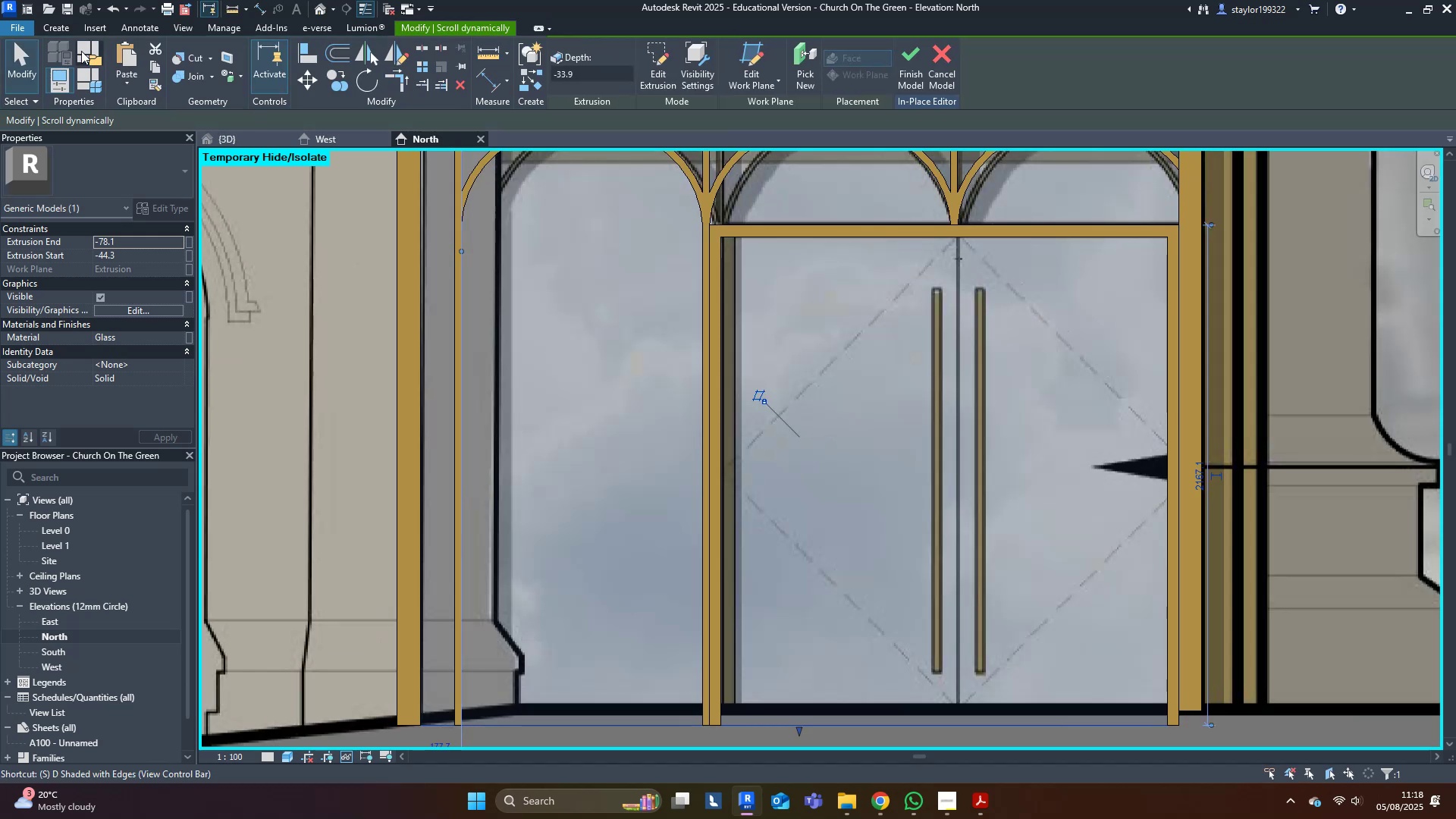 
left_click([67, 33])
 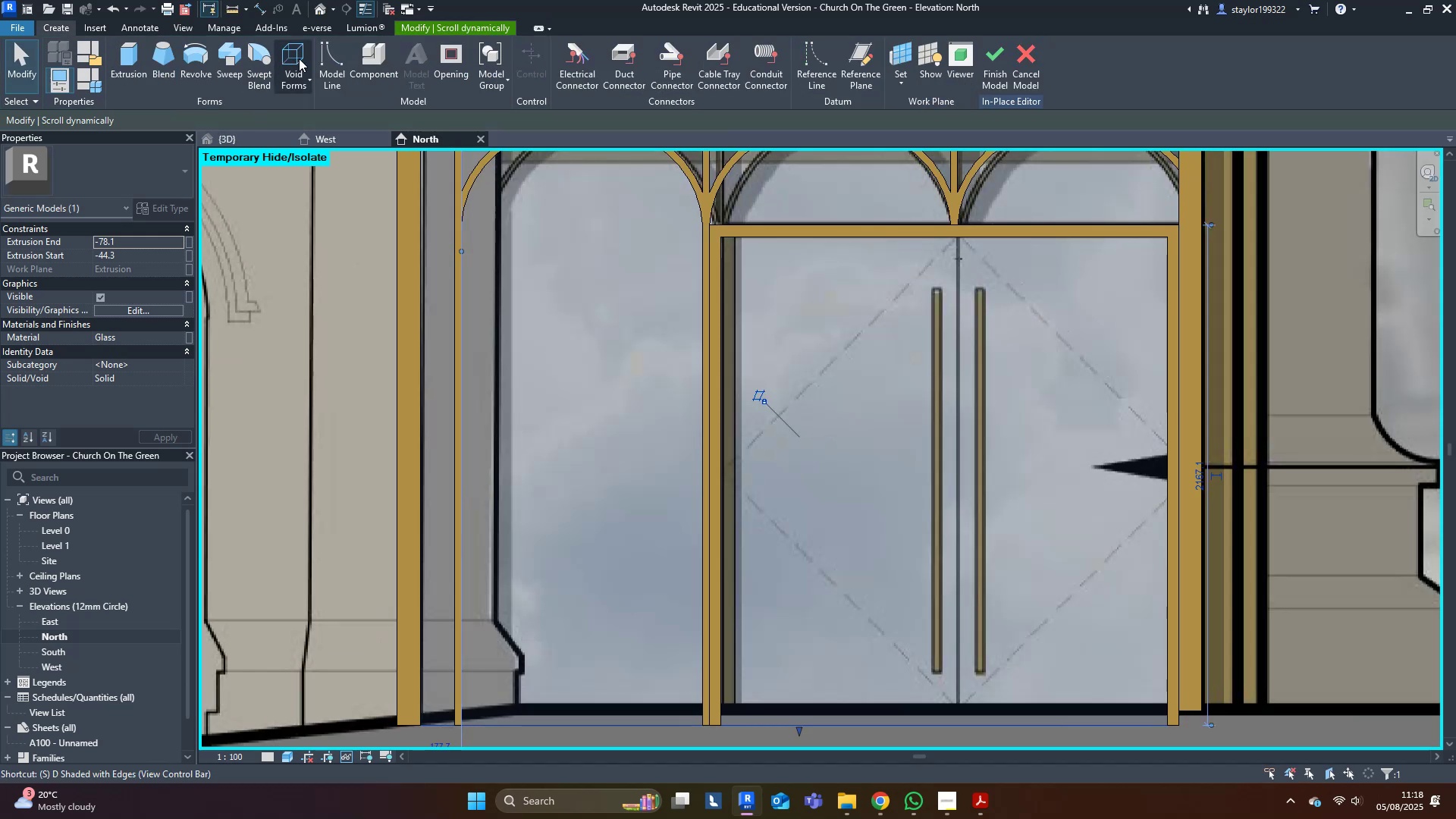 
key(Escape)
 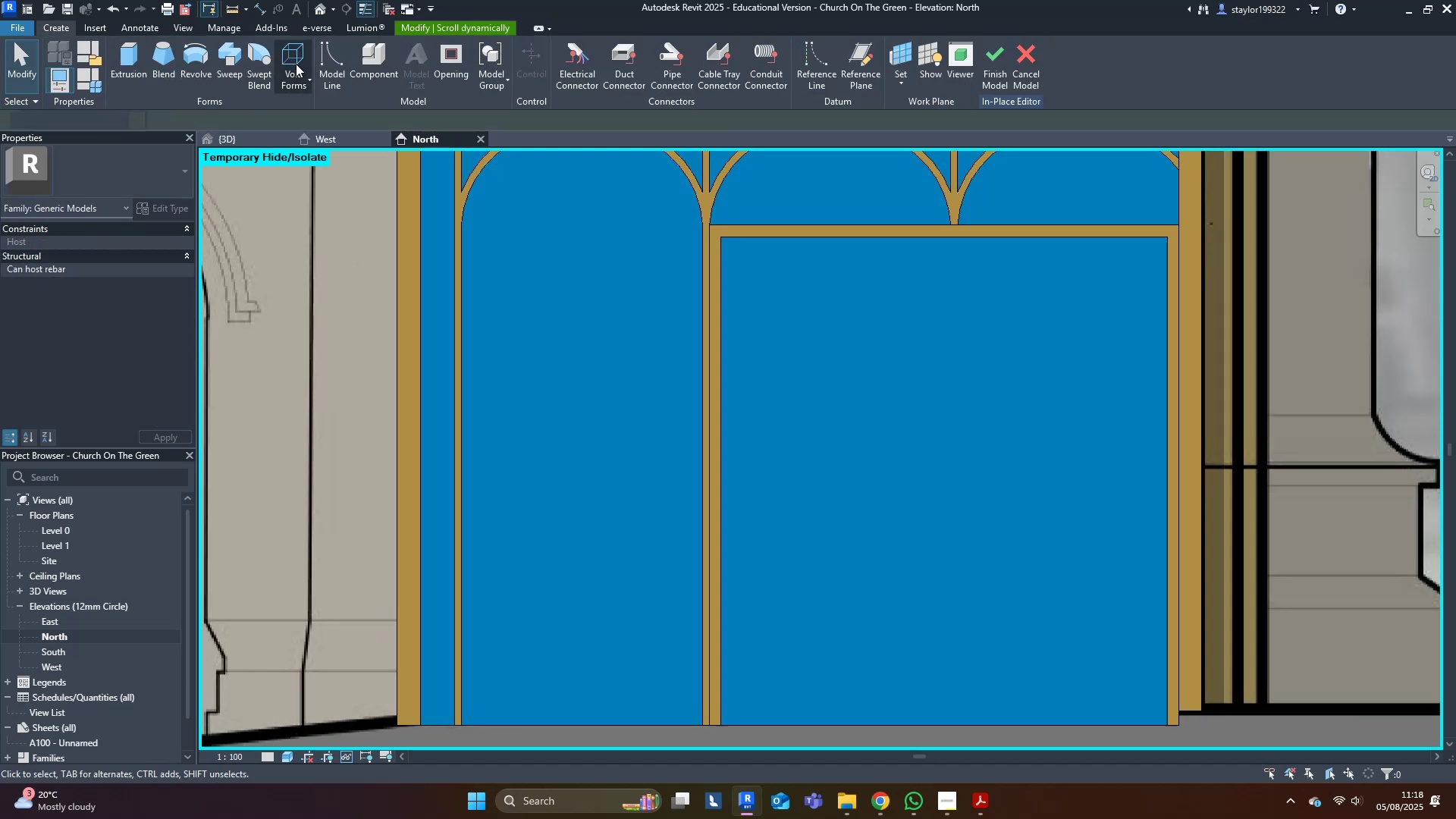 
key(Escape)
 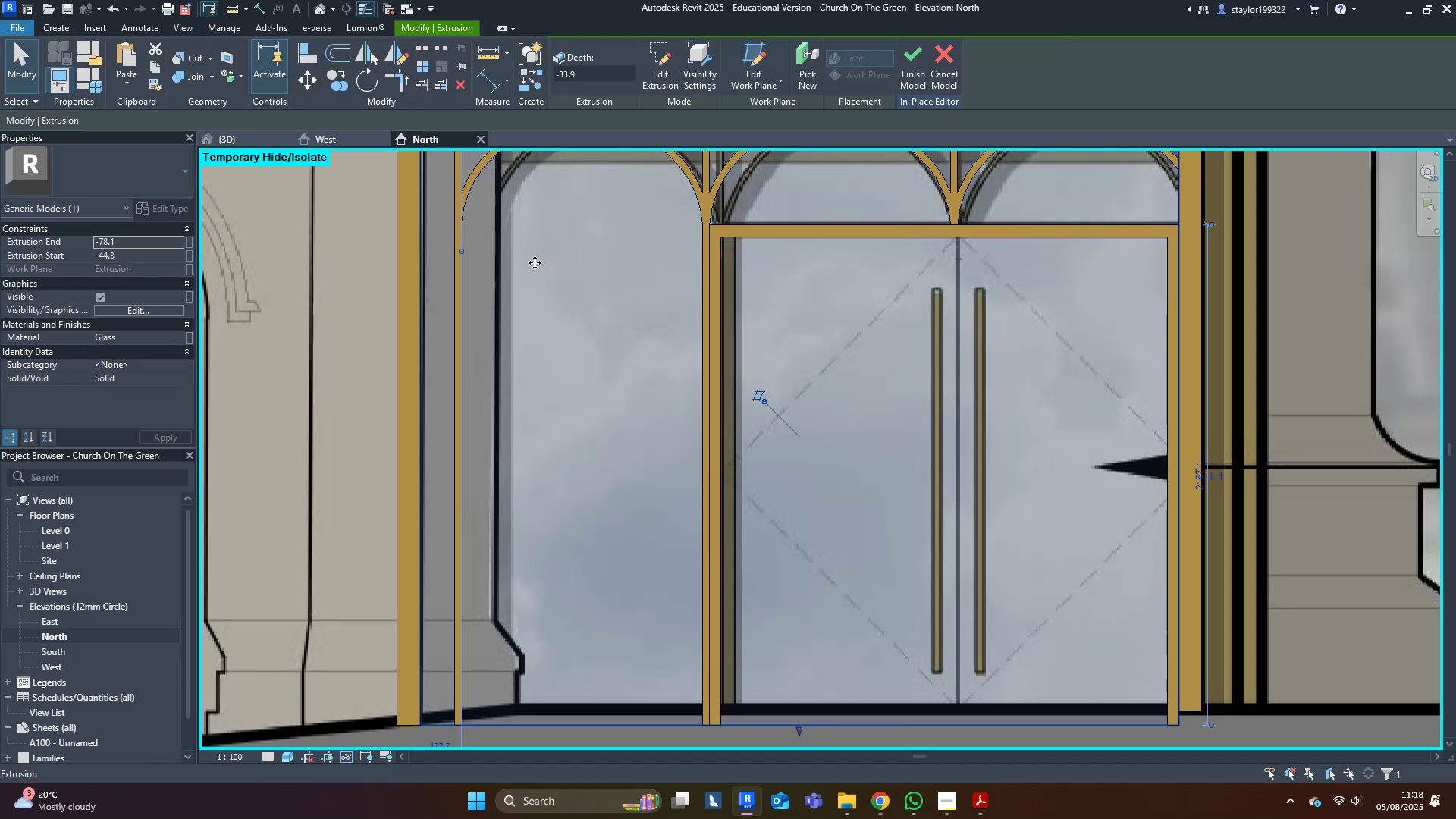 
scroll: coordinate [534, 563], scroll_direction: down, amount: 3.0
 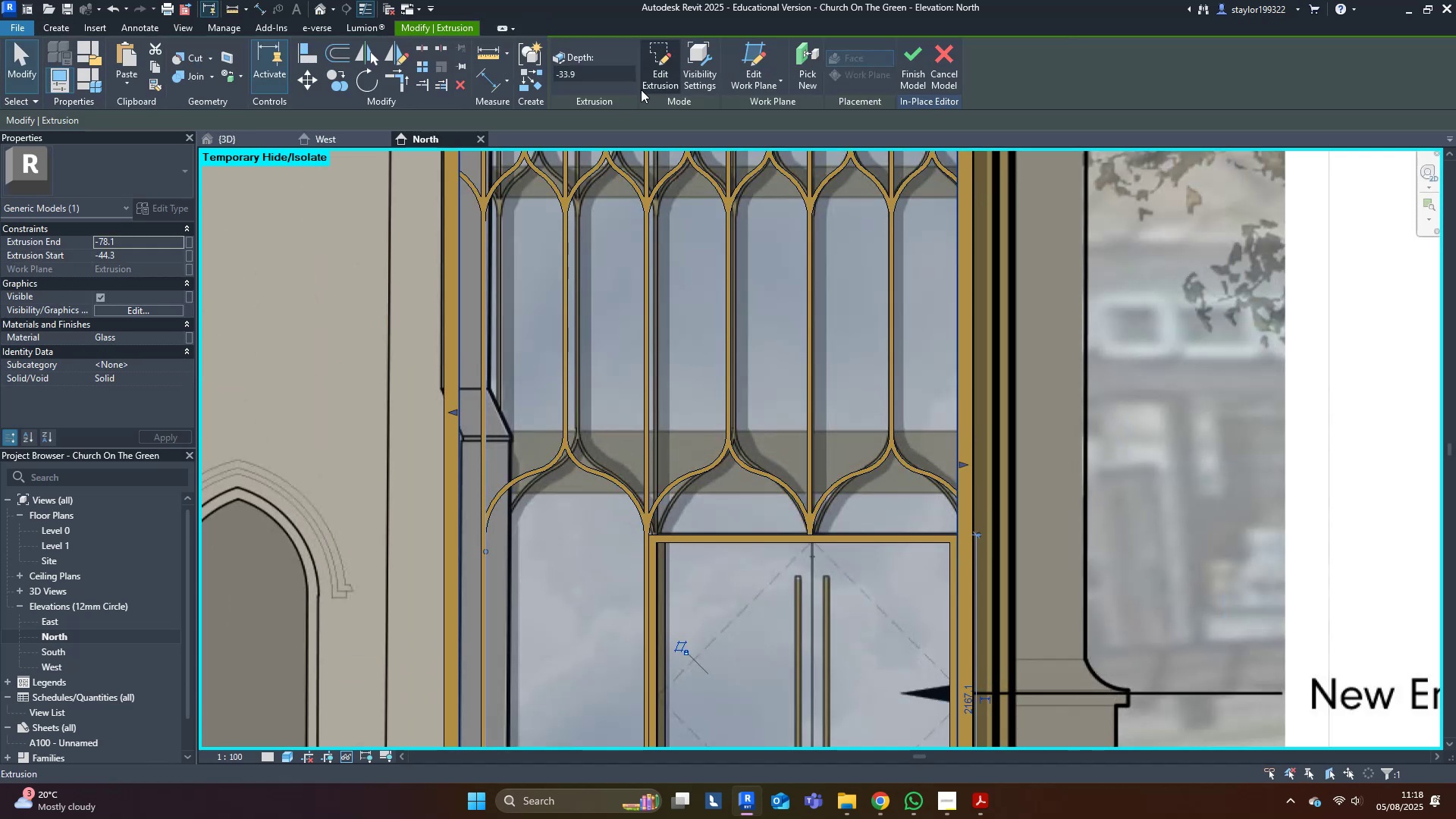 
left_click([663, 67])
 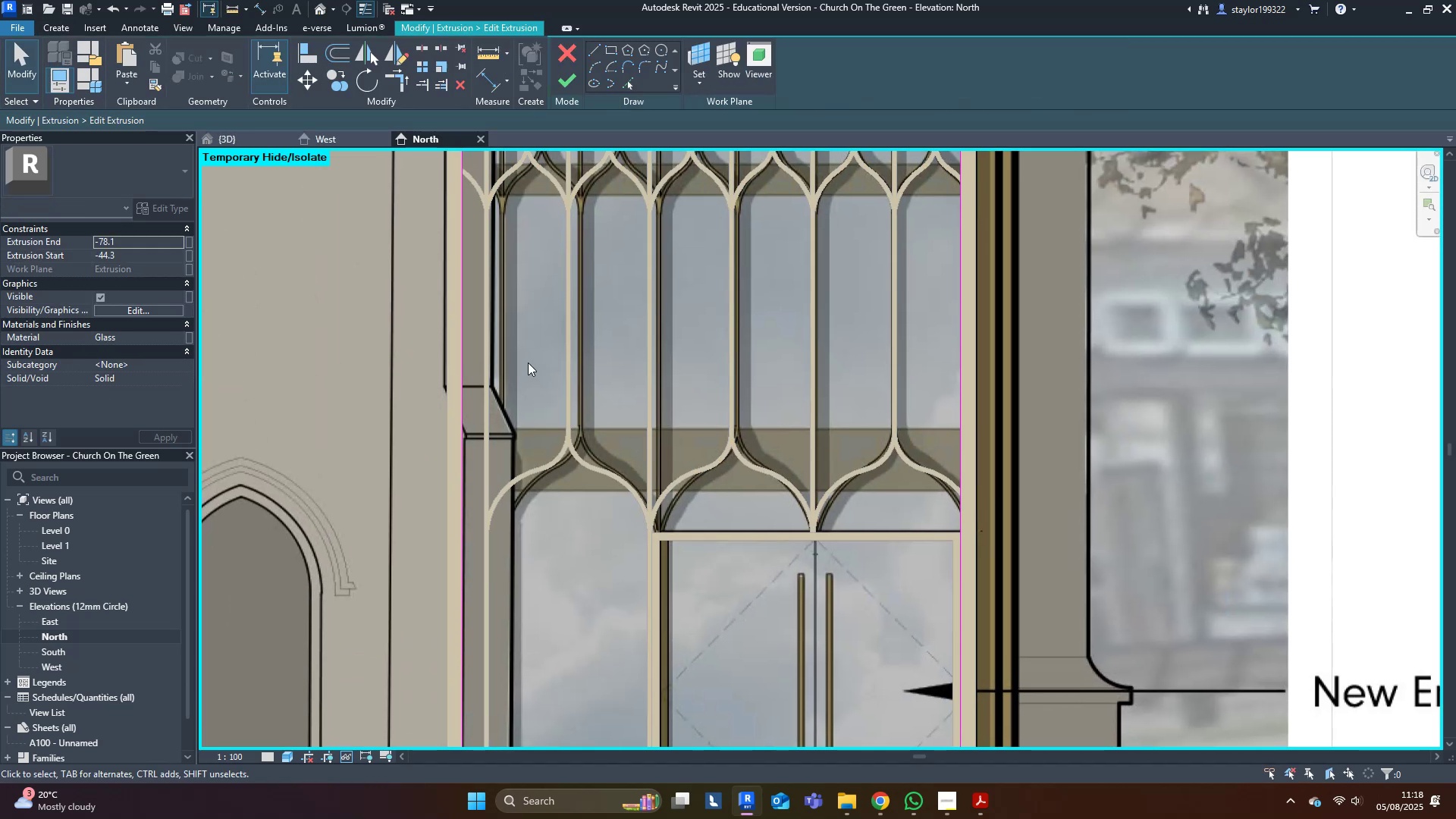 
scroll: coordinate [490, 453], scroll_direction: up, amount: 2.0
 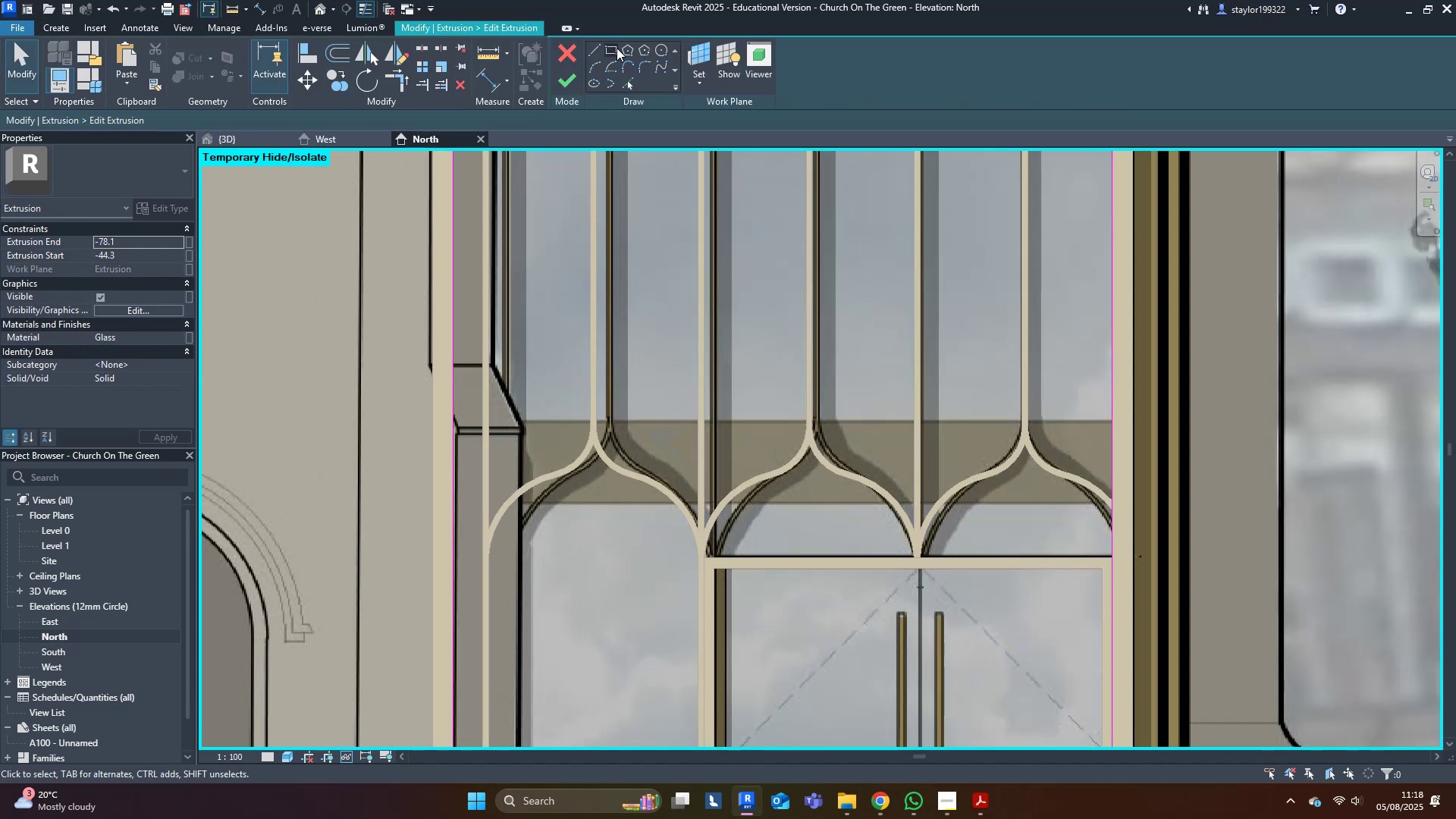 
left_click([590, 48])
 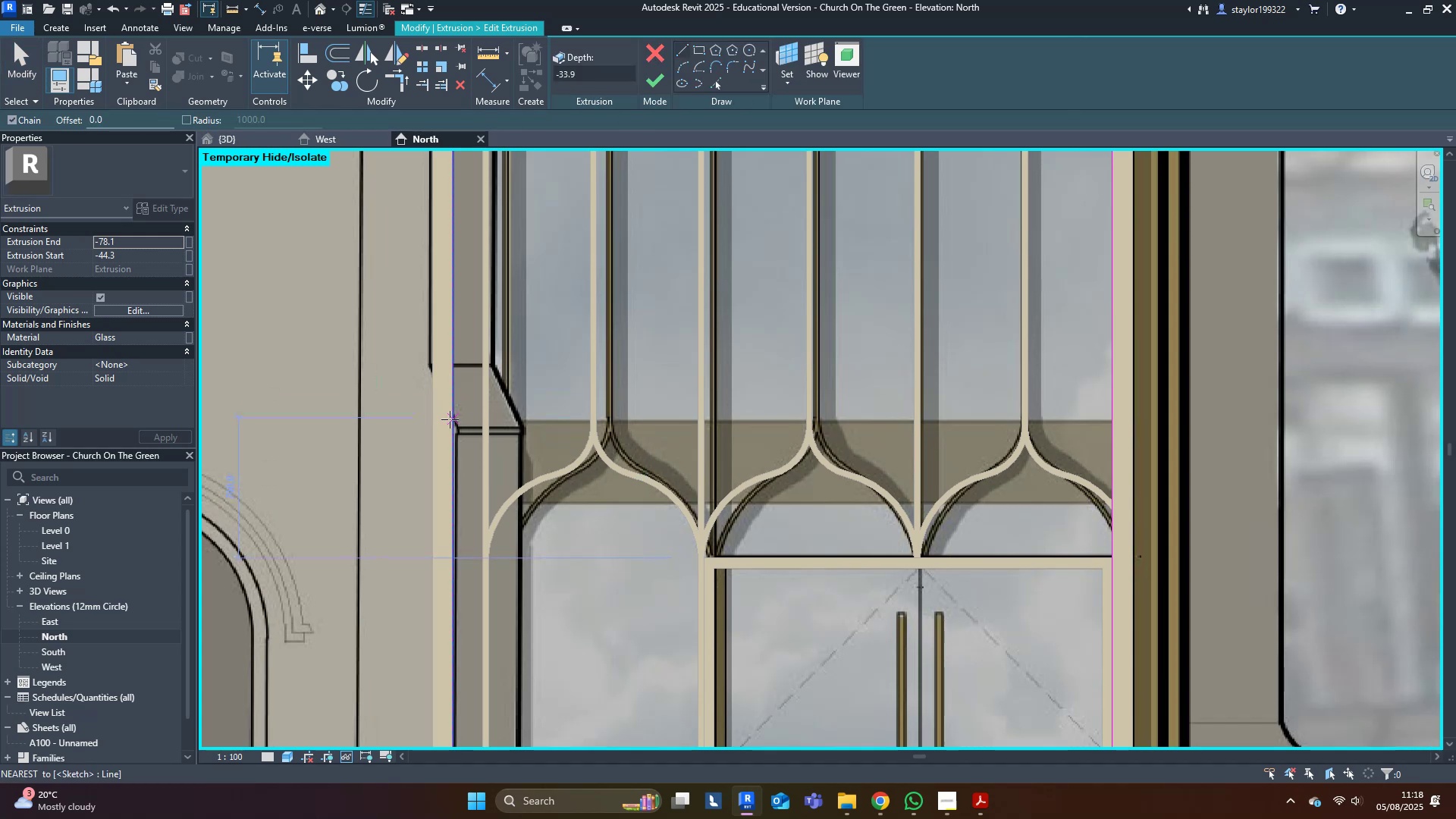 
left_click([451, 422])
 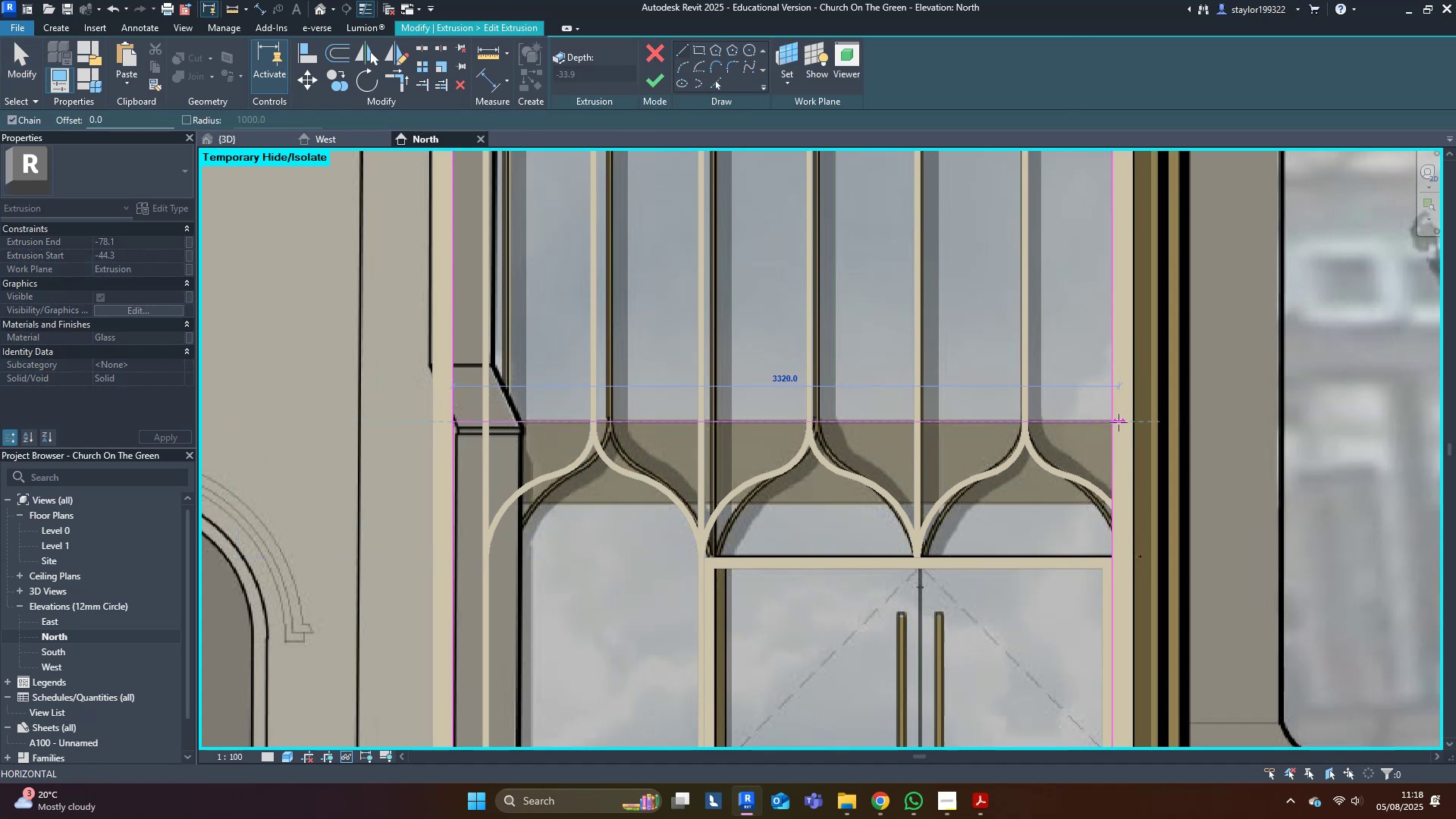 
left_click([1113, 420])
 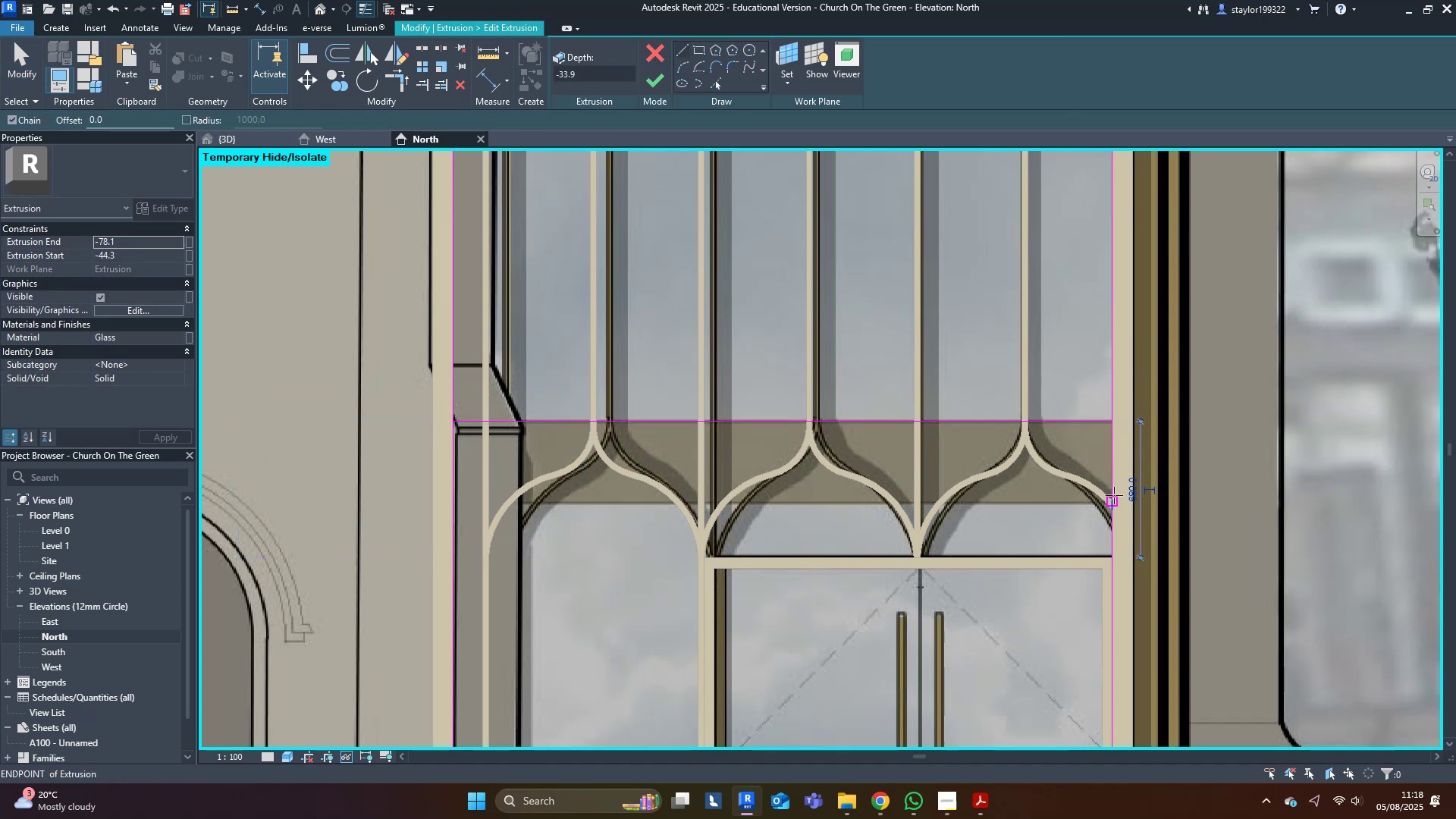 
key(Escape)
 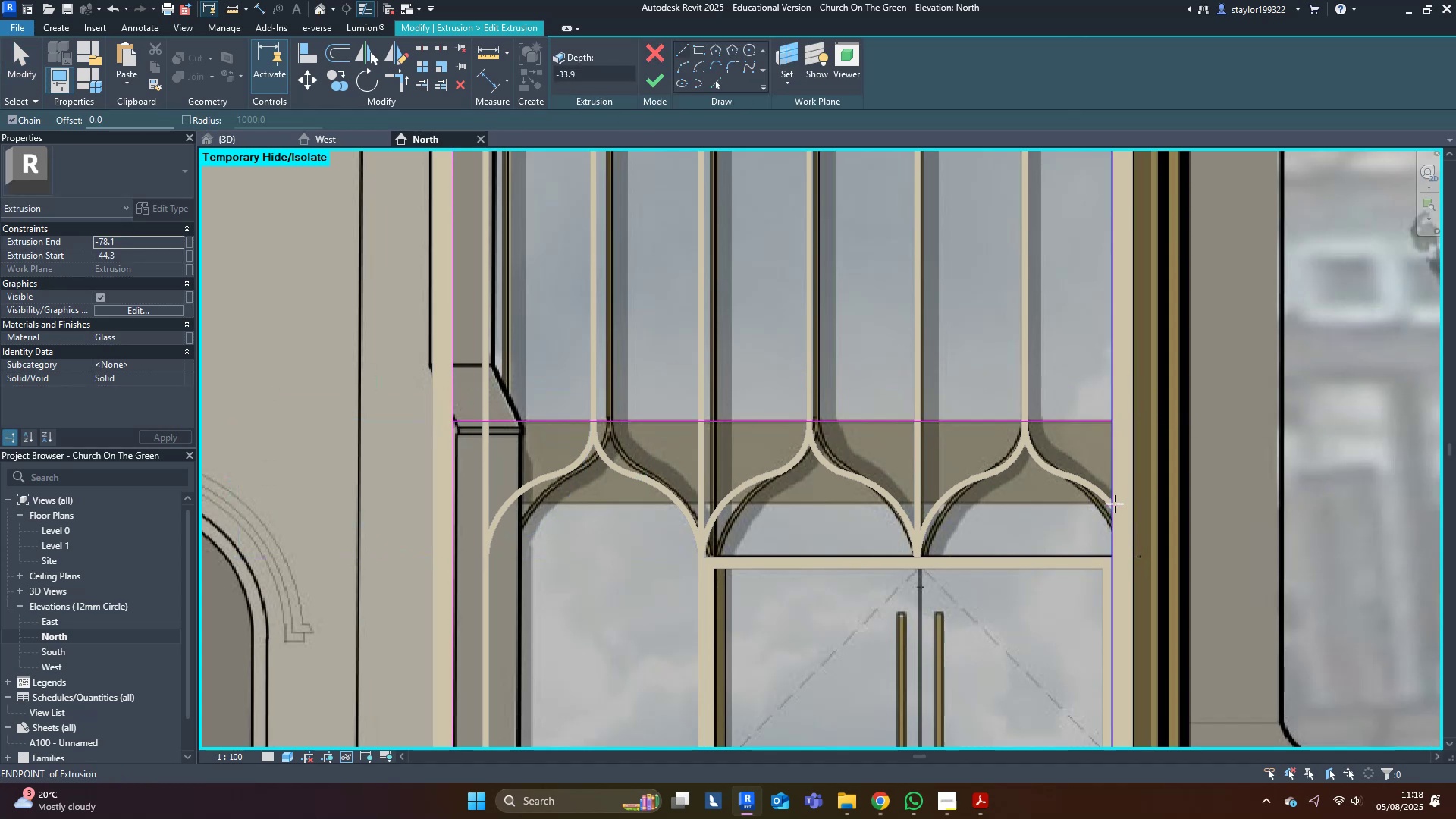 
left_click([1115, 504])
 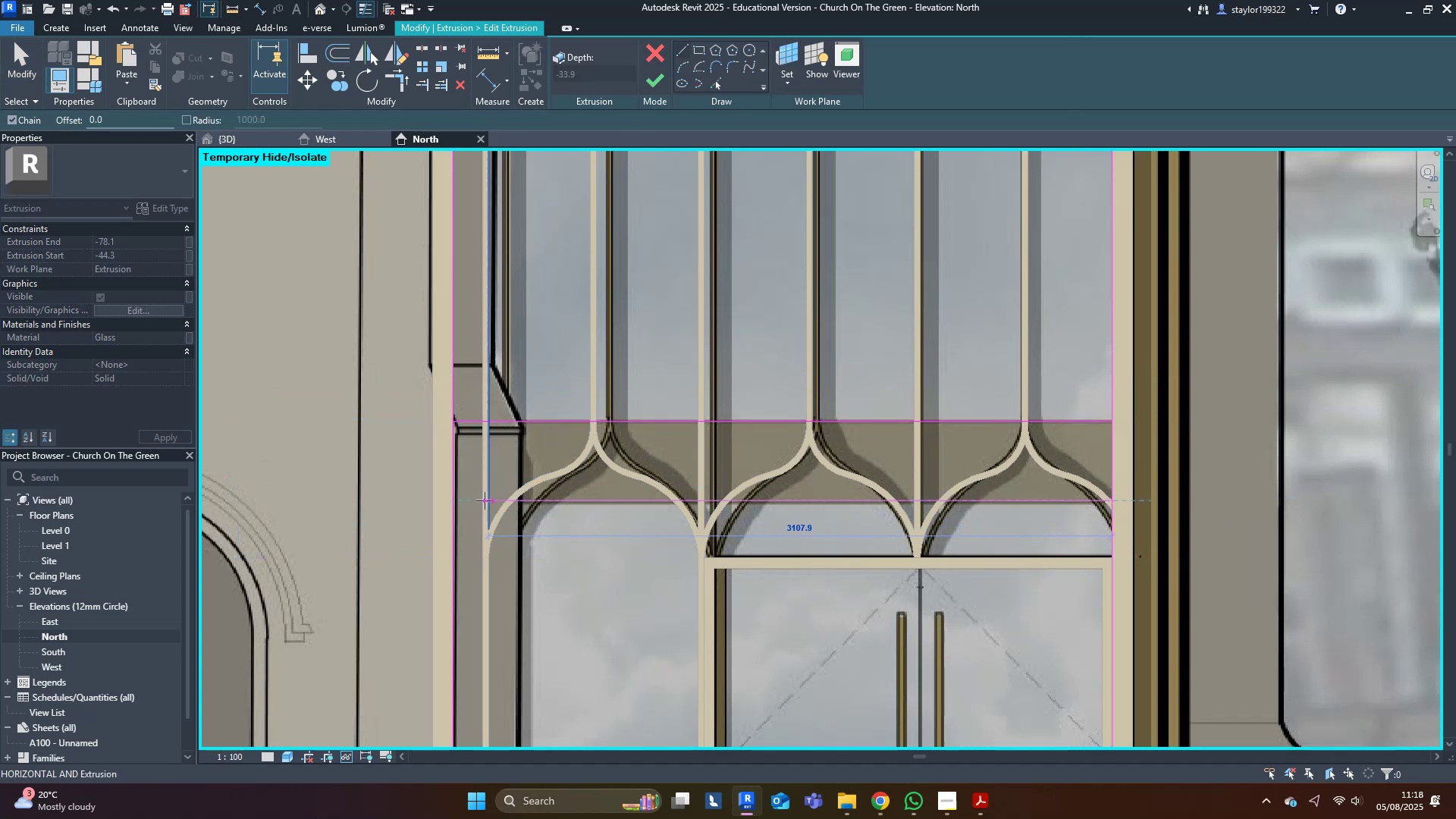 
left_click([452, 499])
 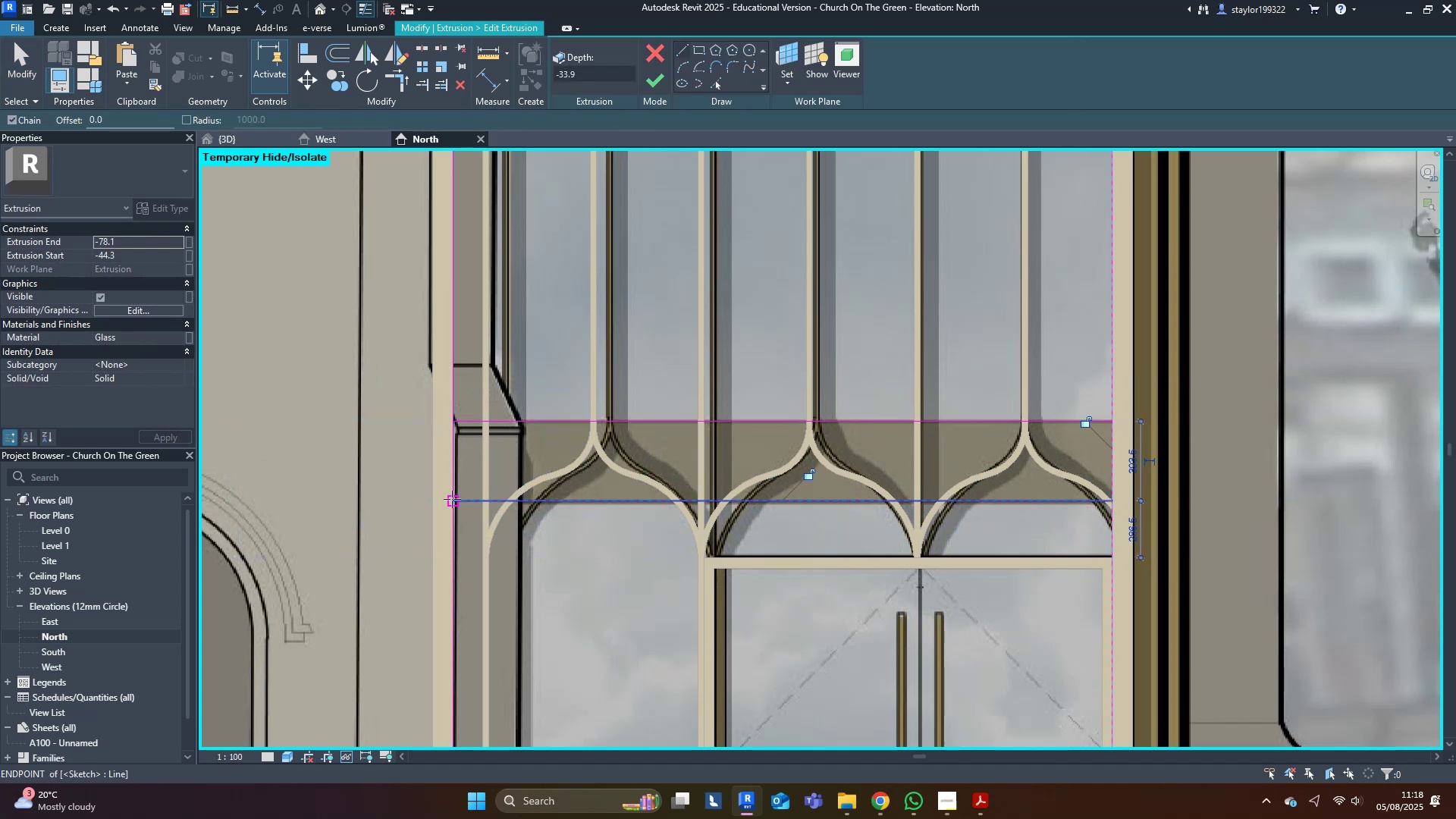 
key(Escape)
 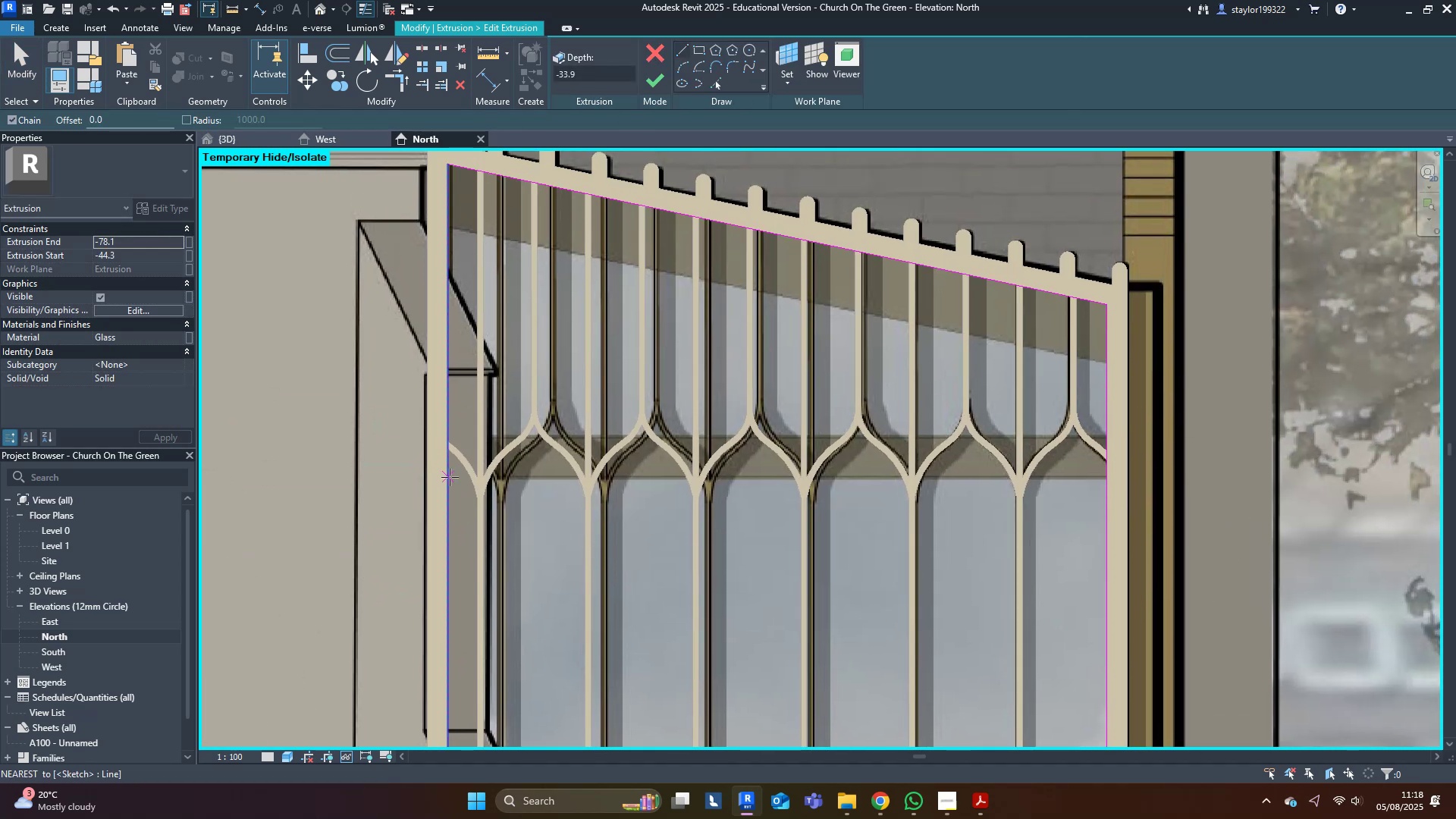 
left_click([449, 479])
 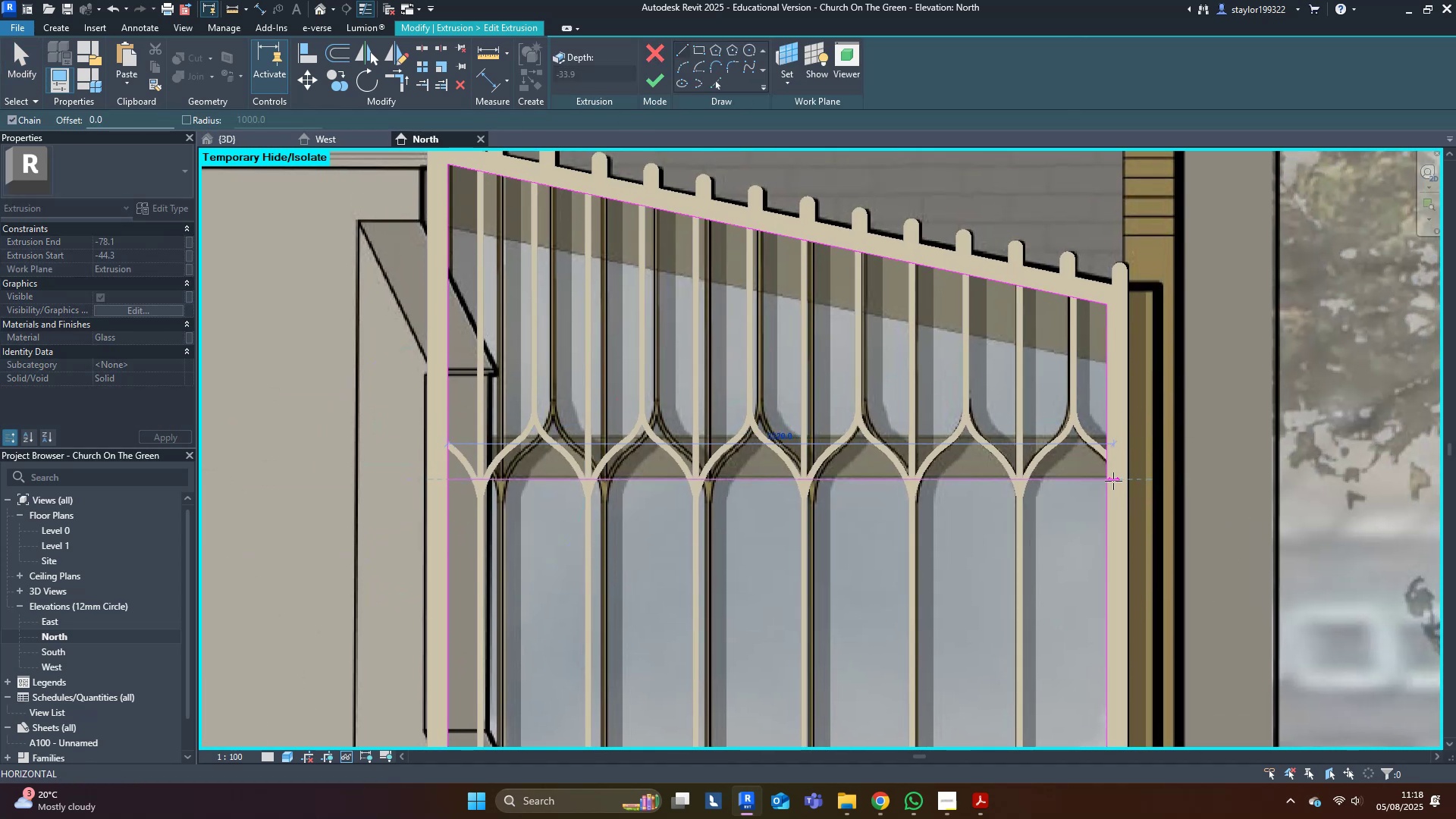 
left_click([1110, 476])
 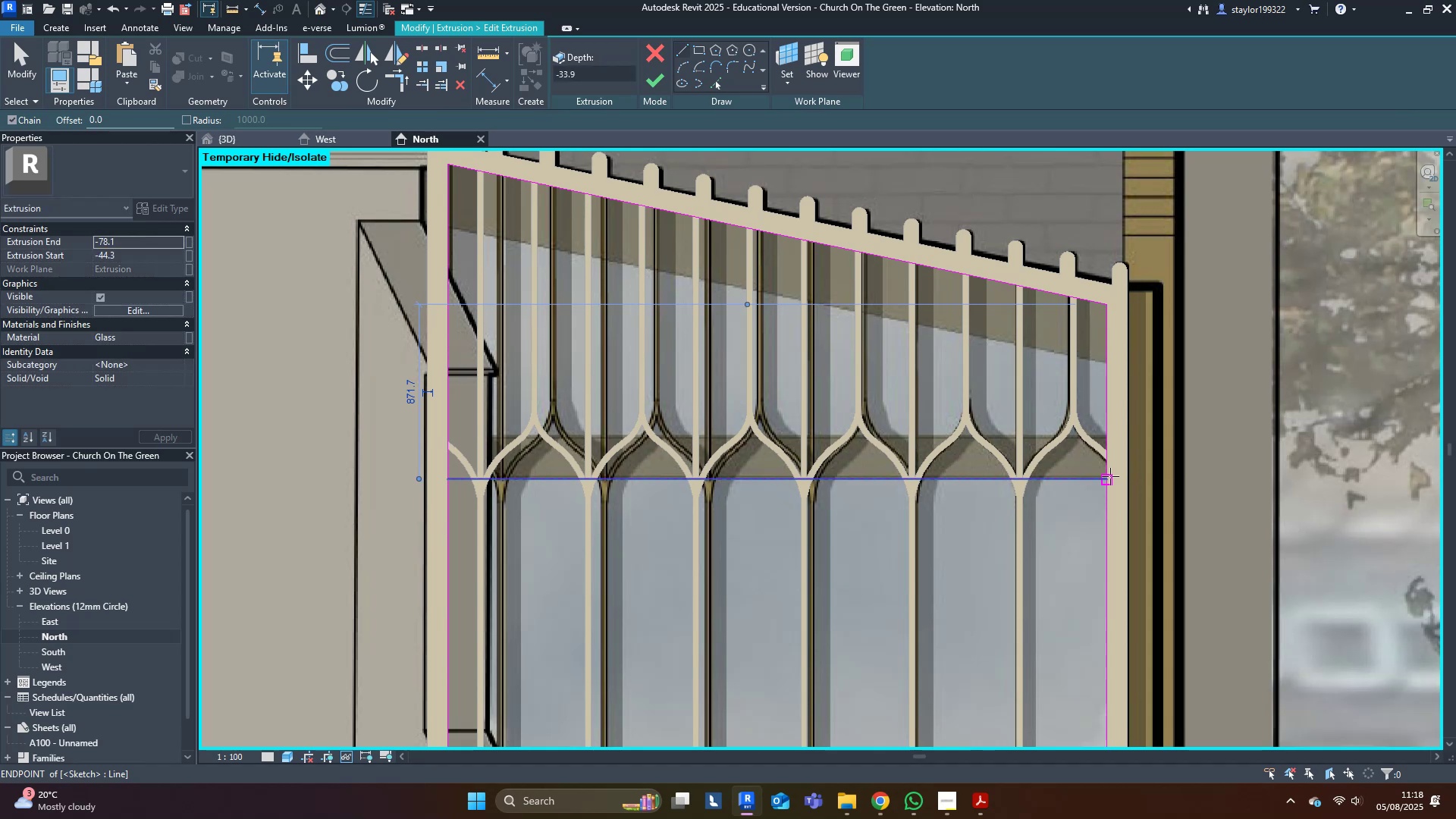 
key(Escape)
 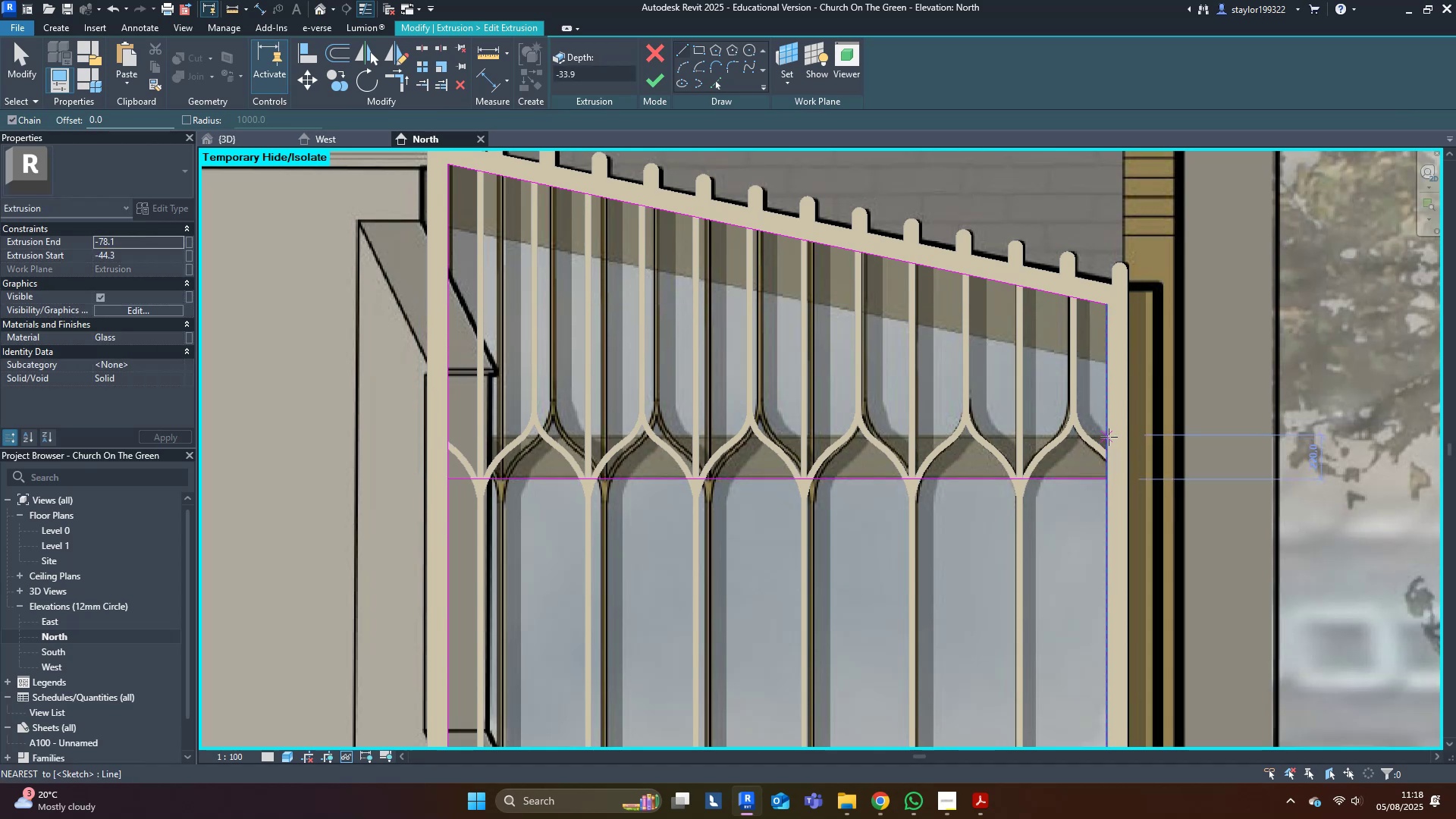 
left_click([1107, 437])
 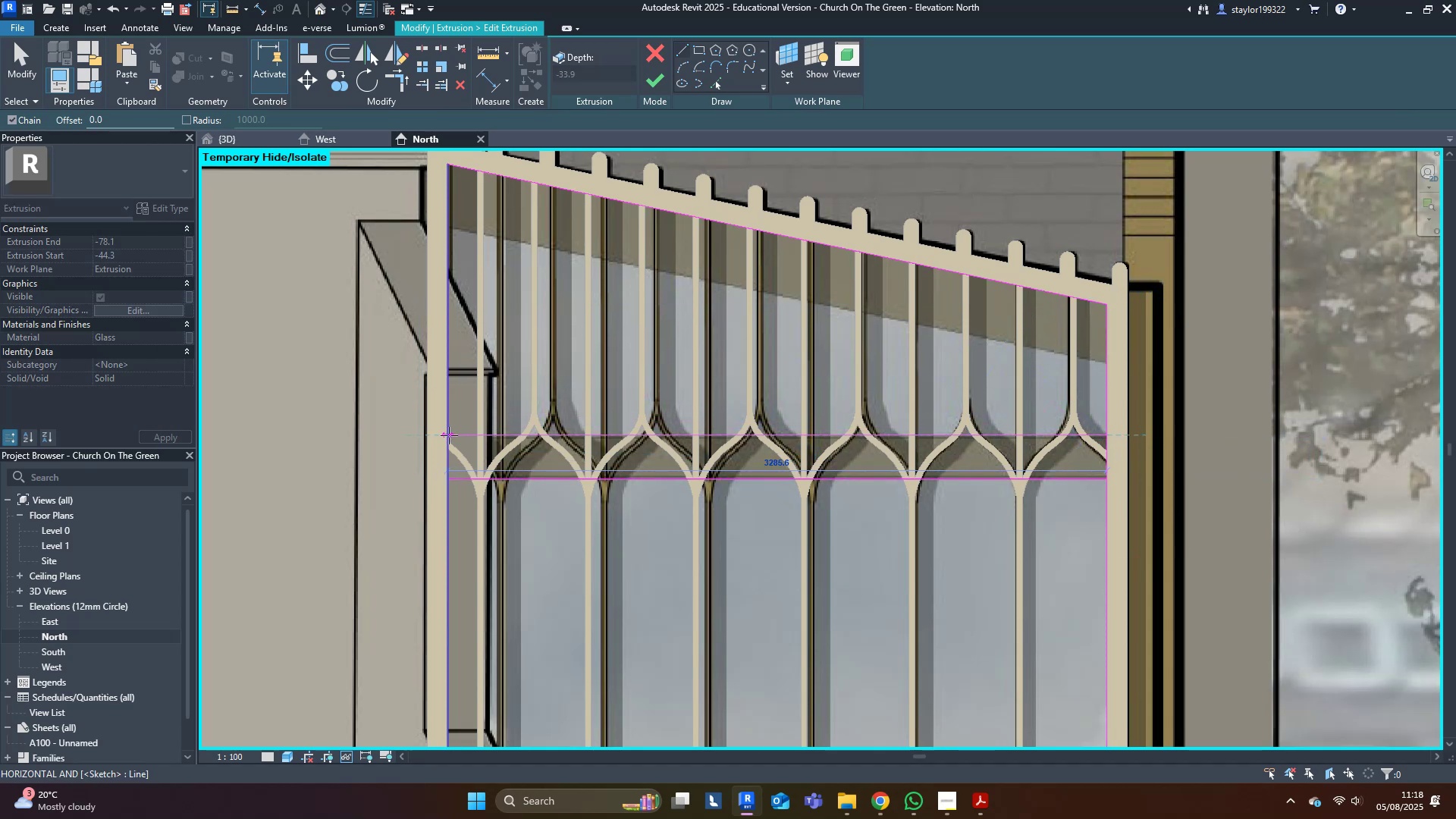 
left_click([449, 435])
 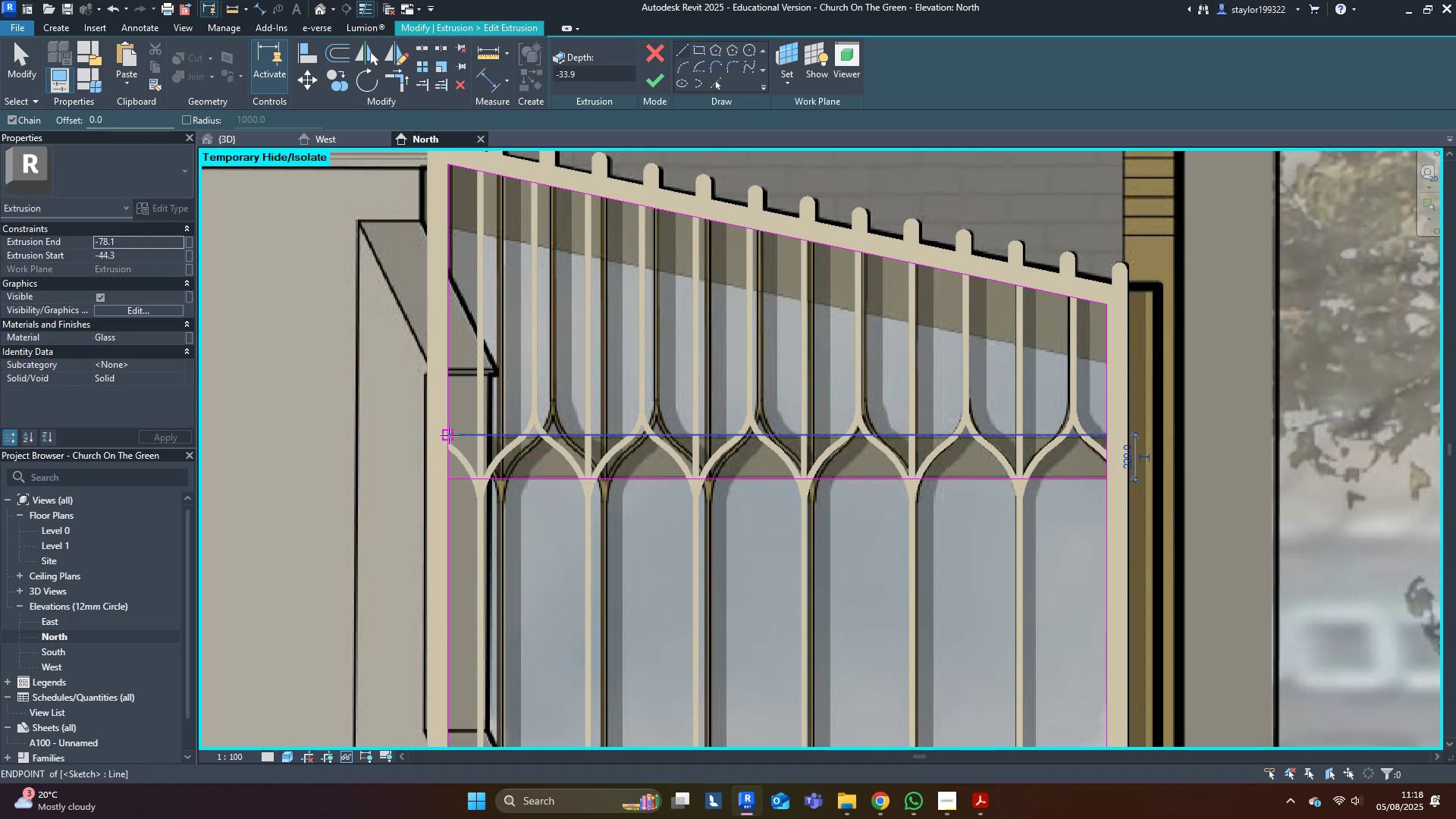 
key(Escape)
 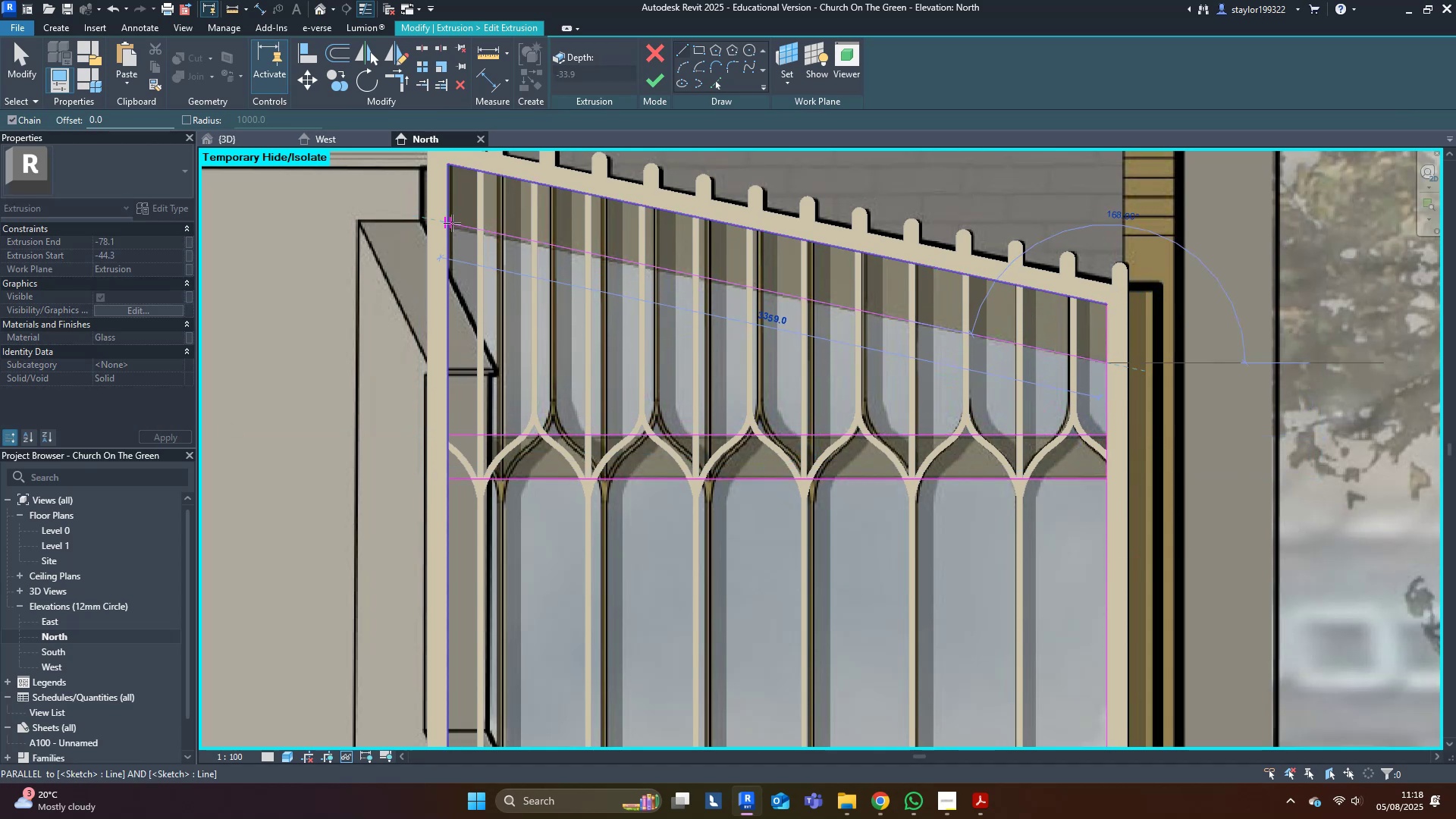 
left_click([452, 224])
 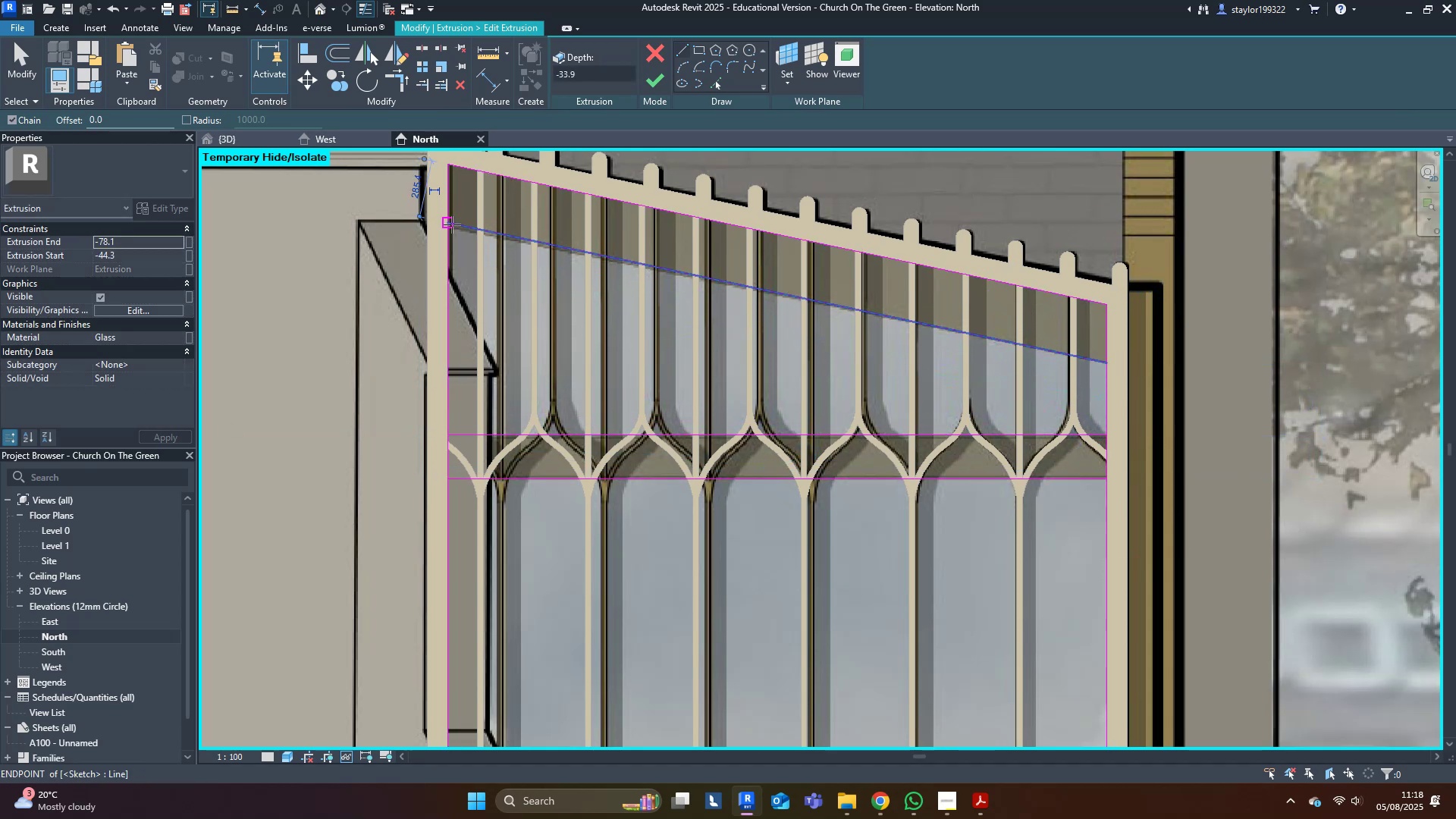 
key(Escape)
 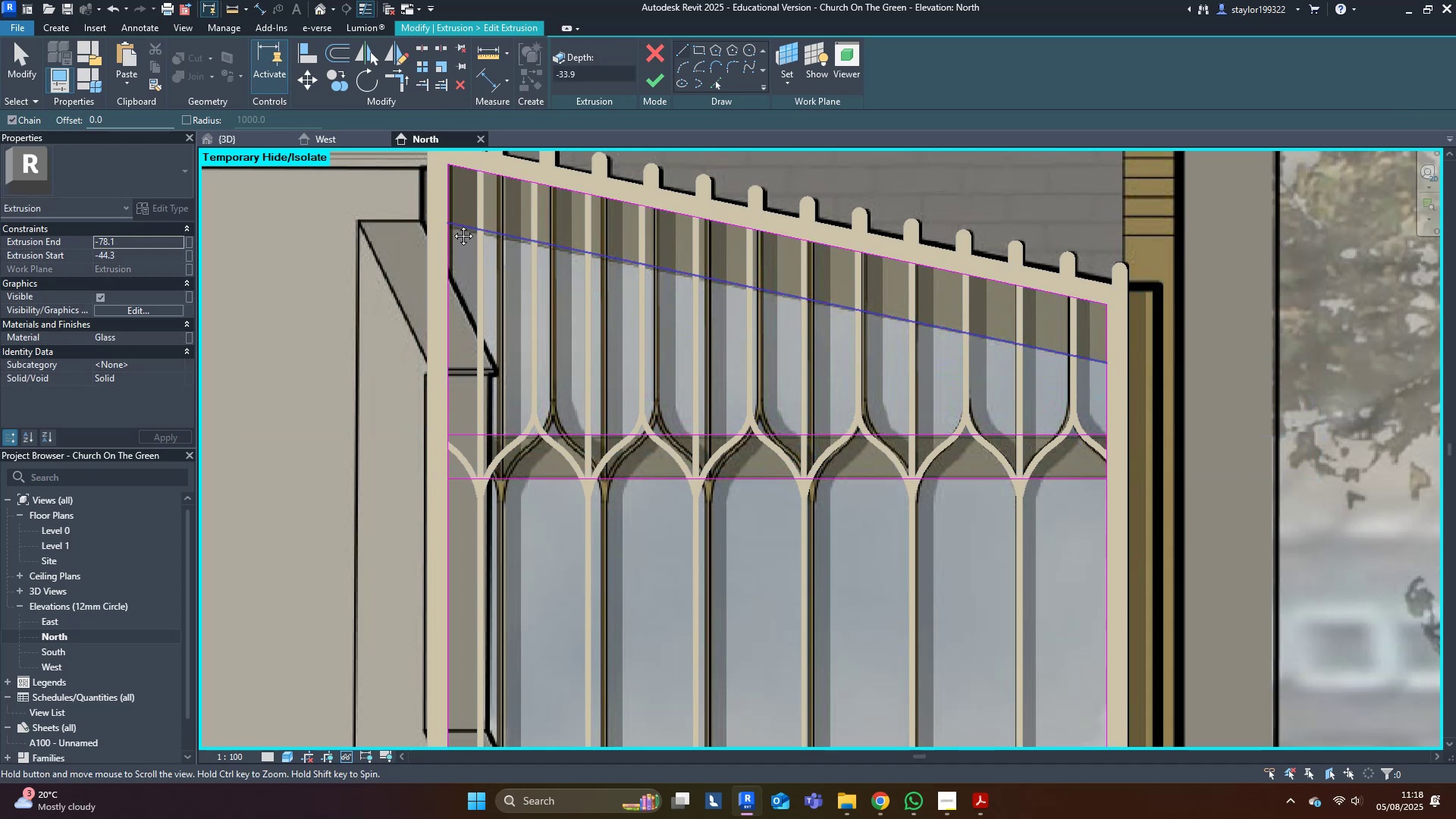 
middle_click([452, 224])
 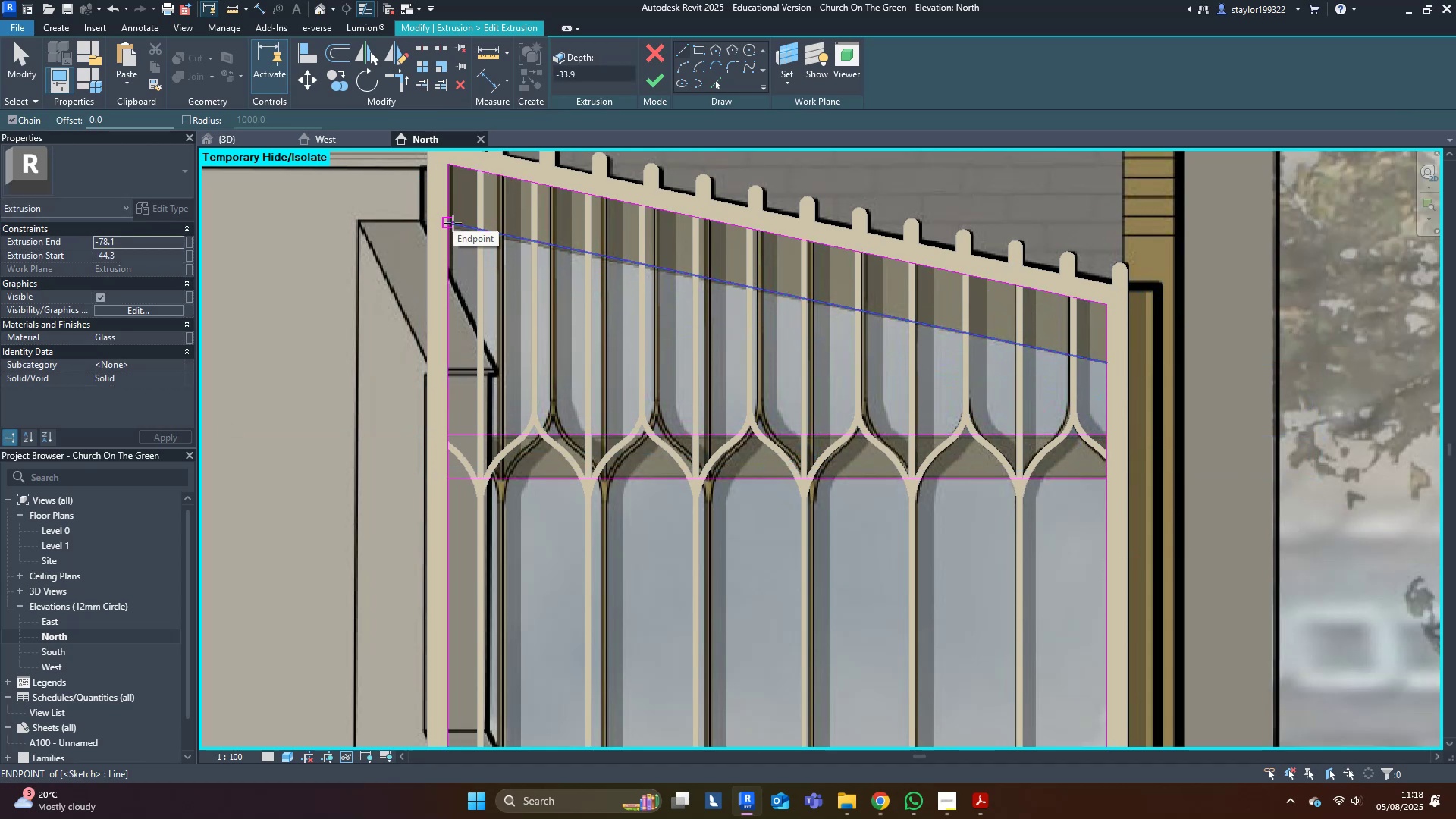 
hold_key(key=T, duration=9.09)
 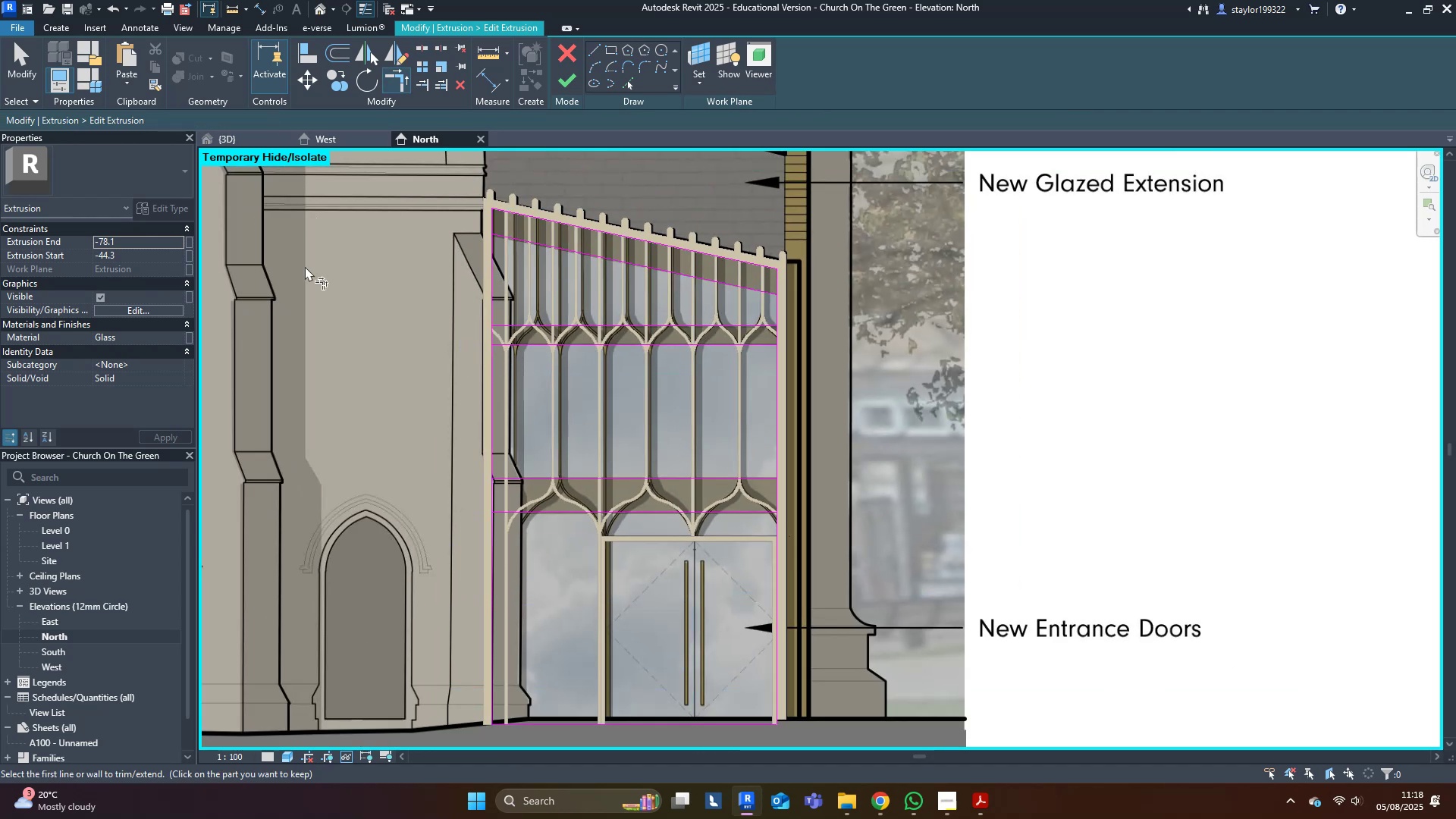 
key(R)
 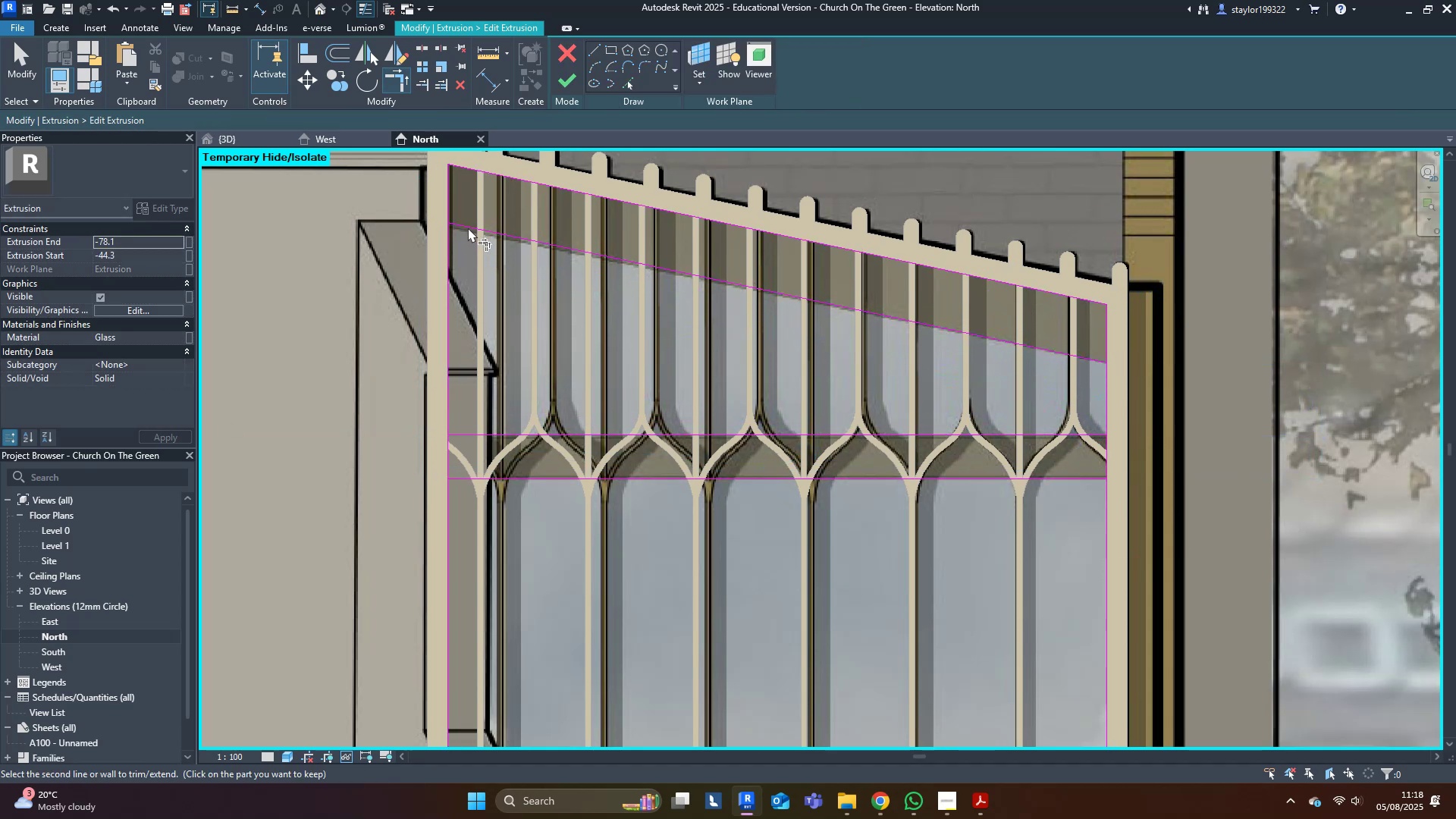 
double_click([428, 249])
 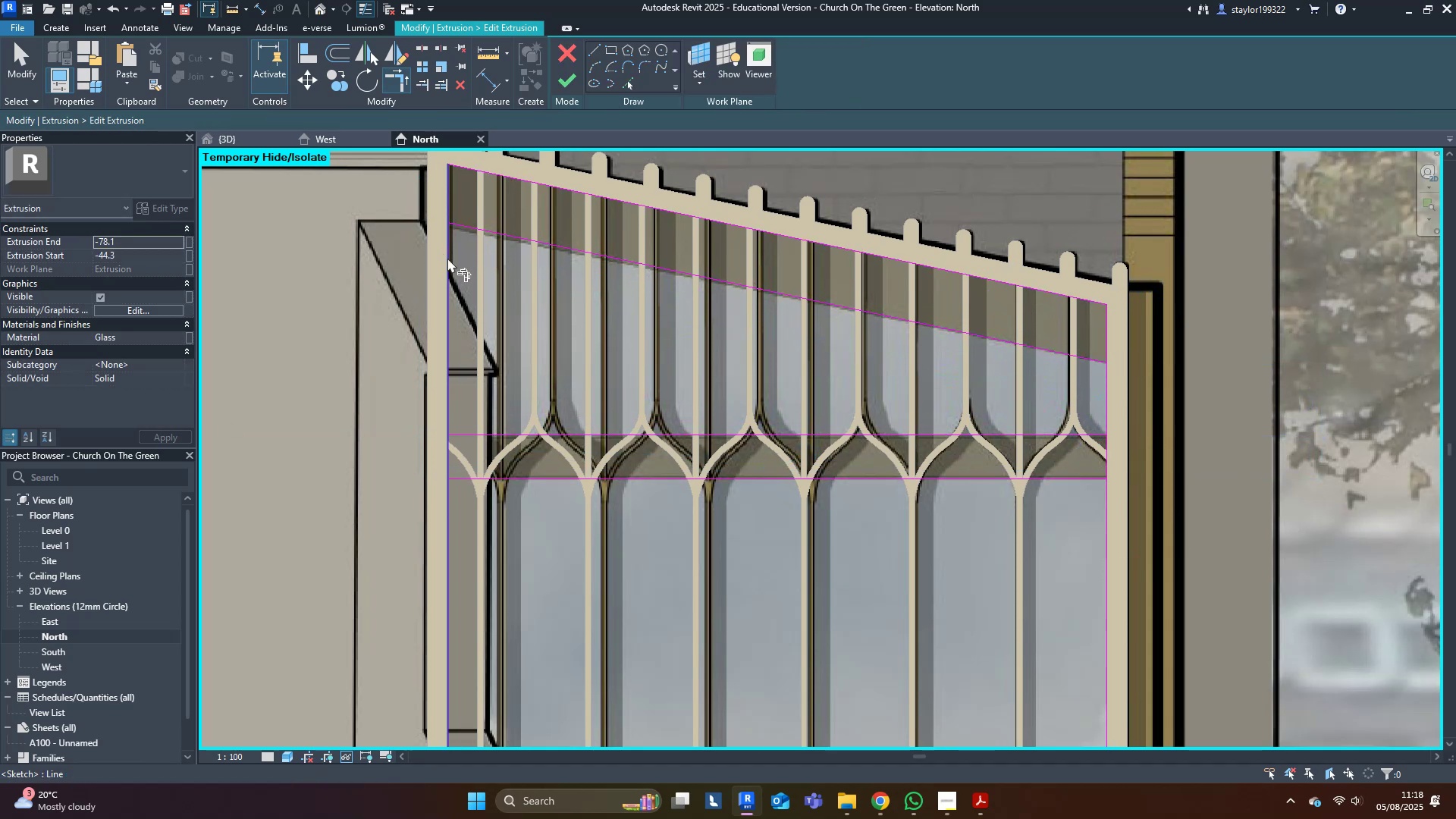 
scroll: coordinate [510, 297], scroll_direction: down, amount: 6.0
 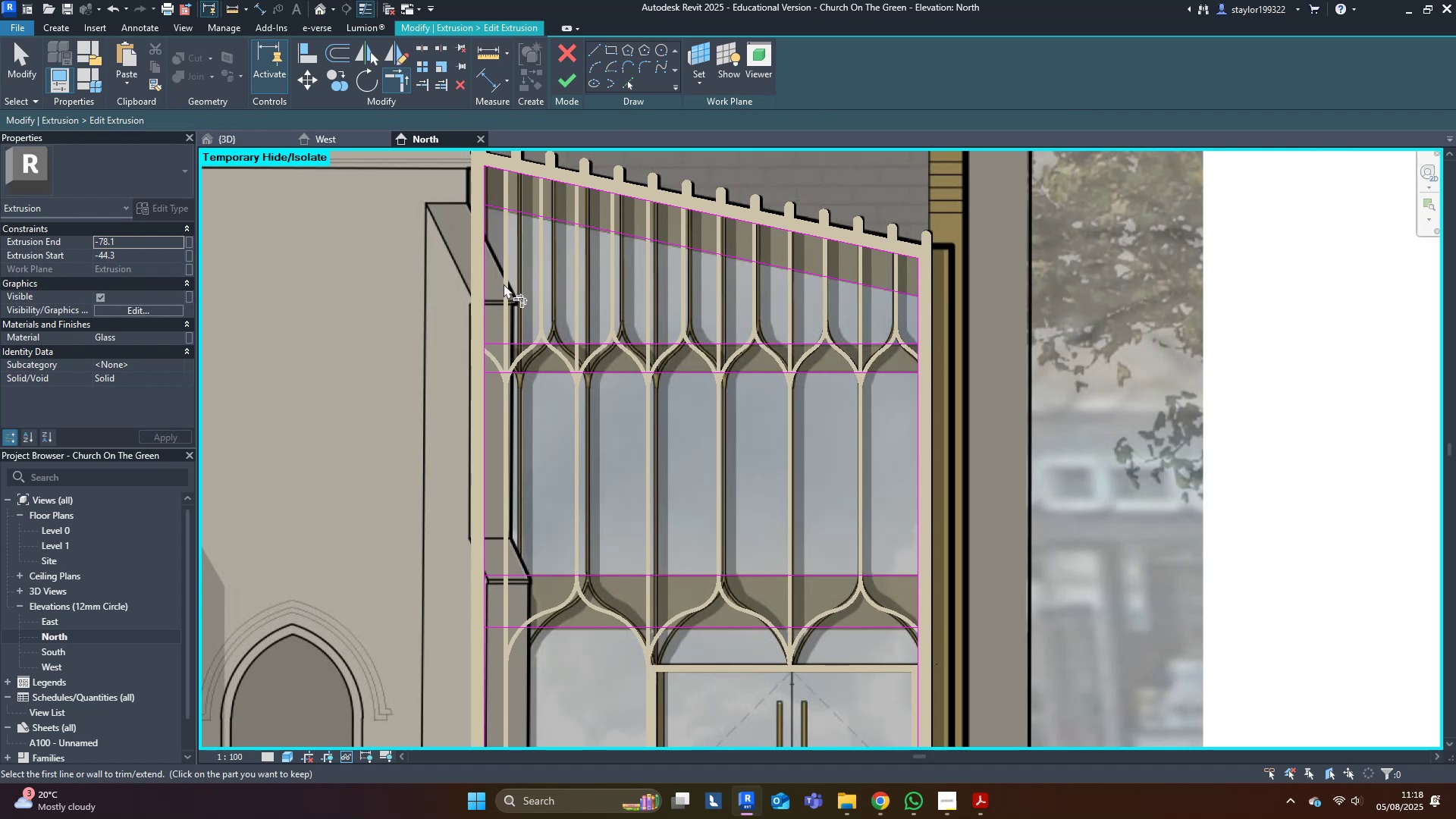 
type(sl)
 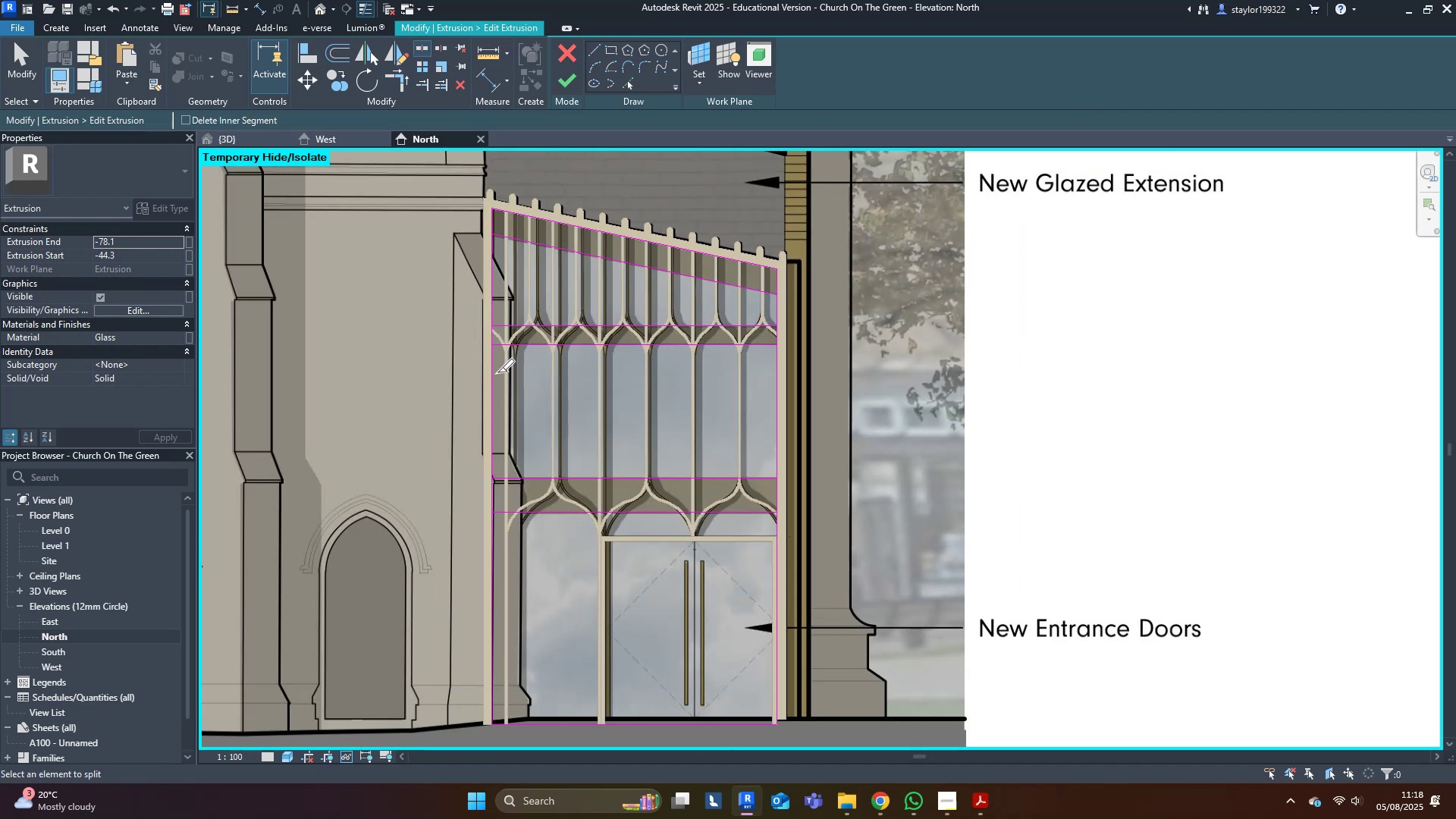 
left_click([494, 375])
 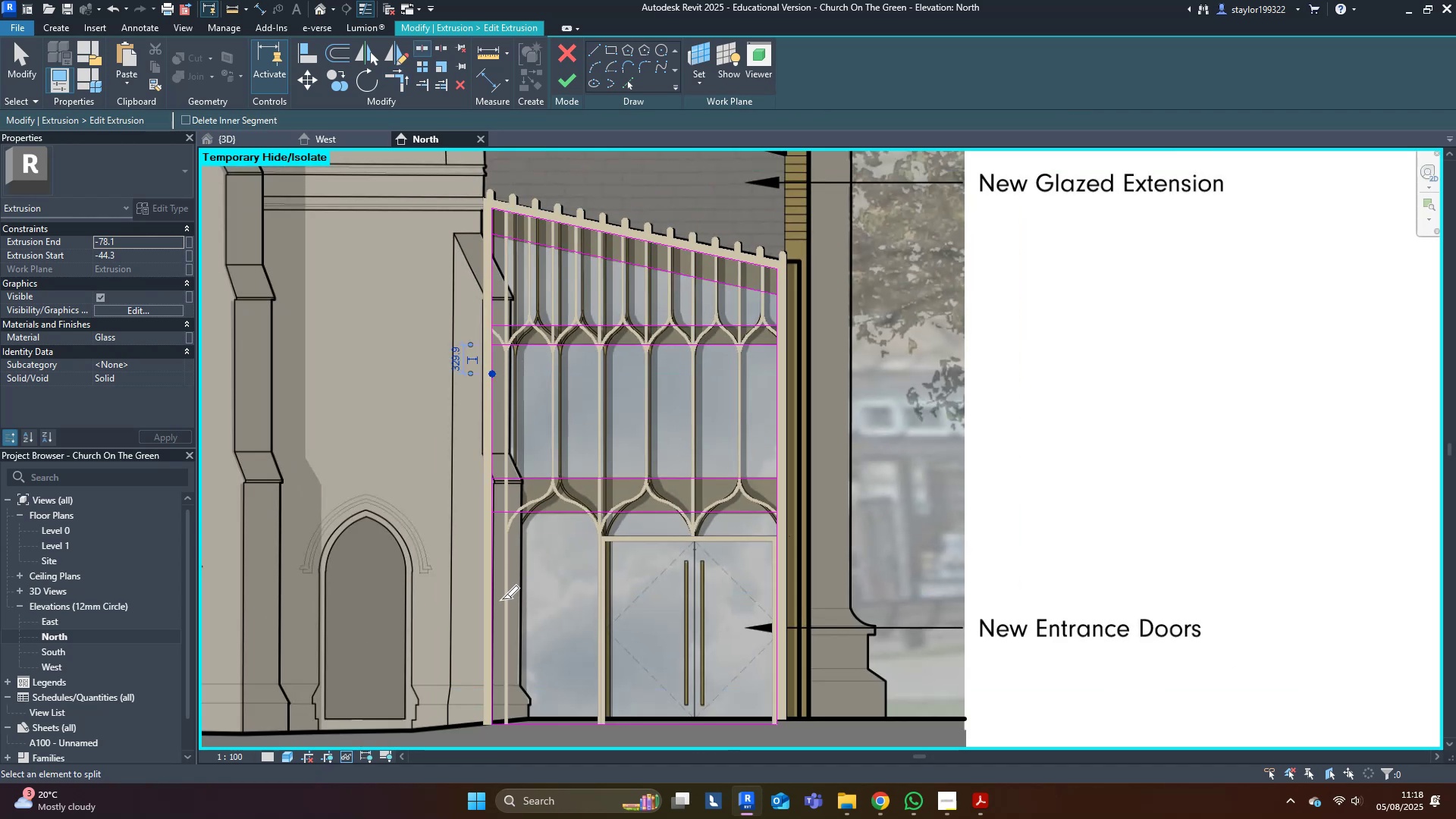 
left_click([500, 596])
 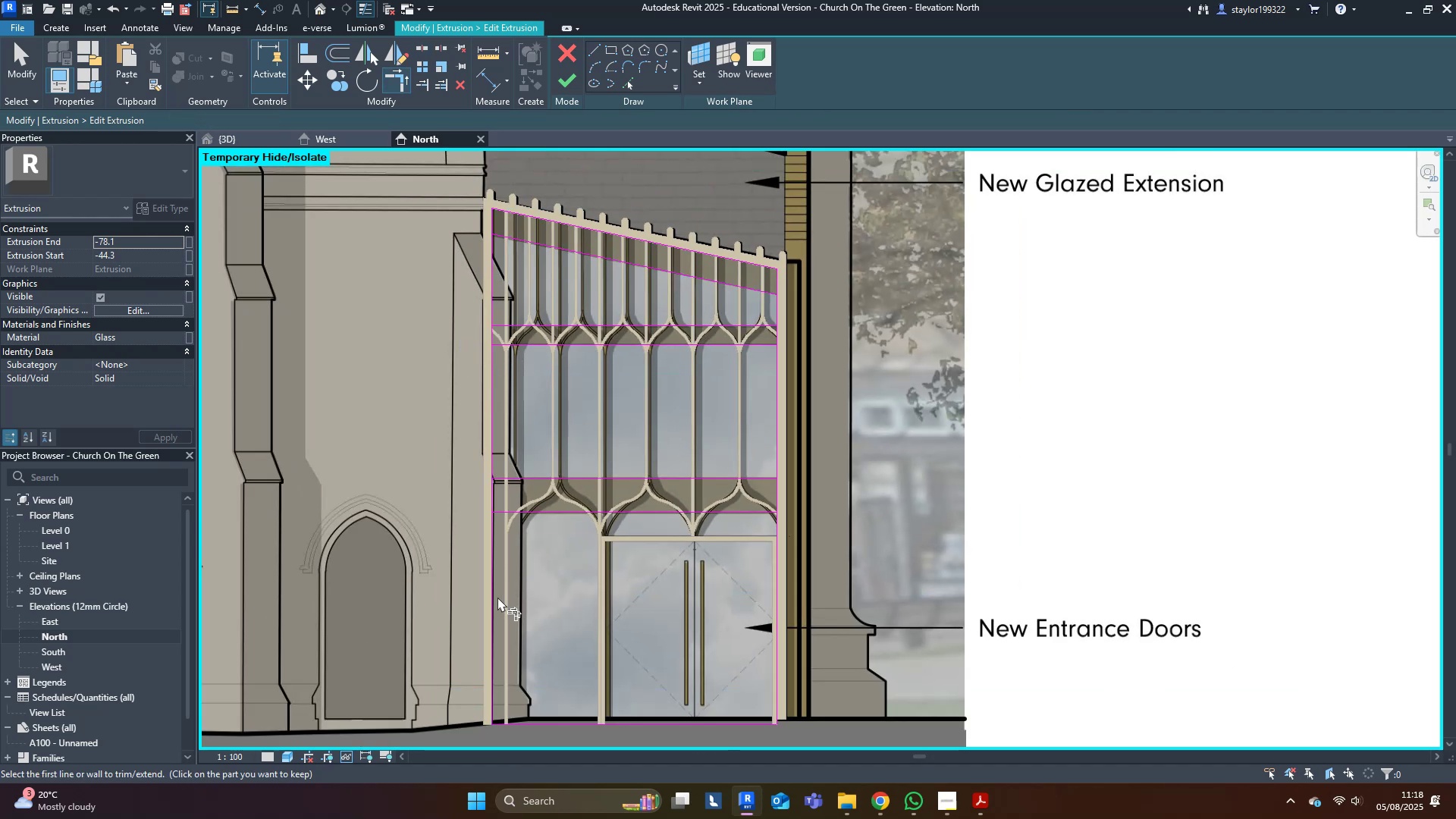 
key(L)
 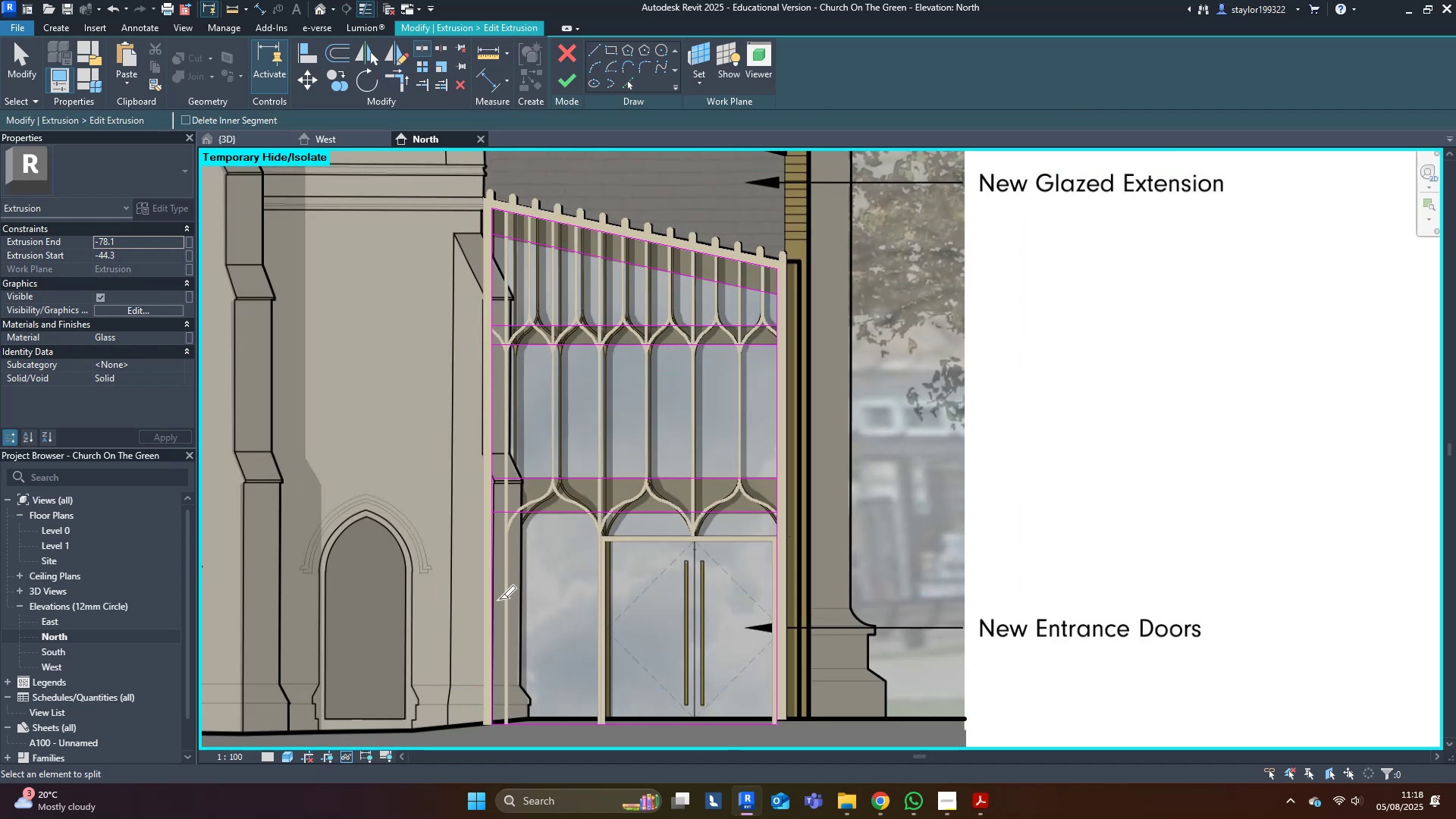 
left_click([499, 599])
 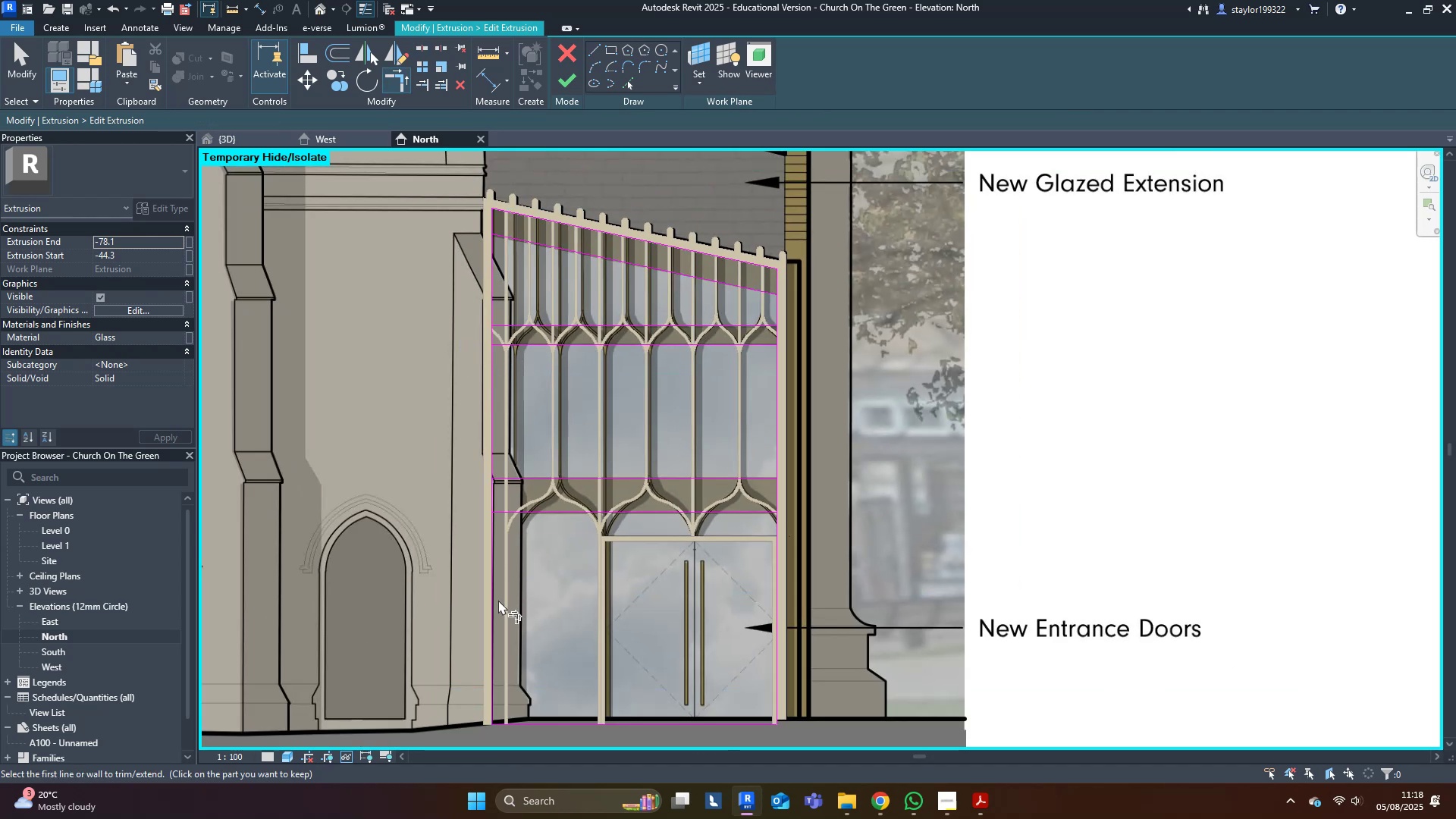 
key(L)
 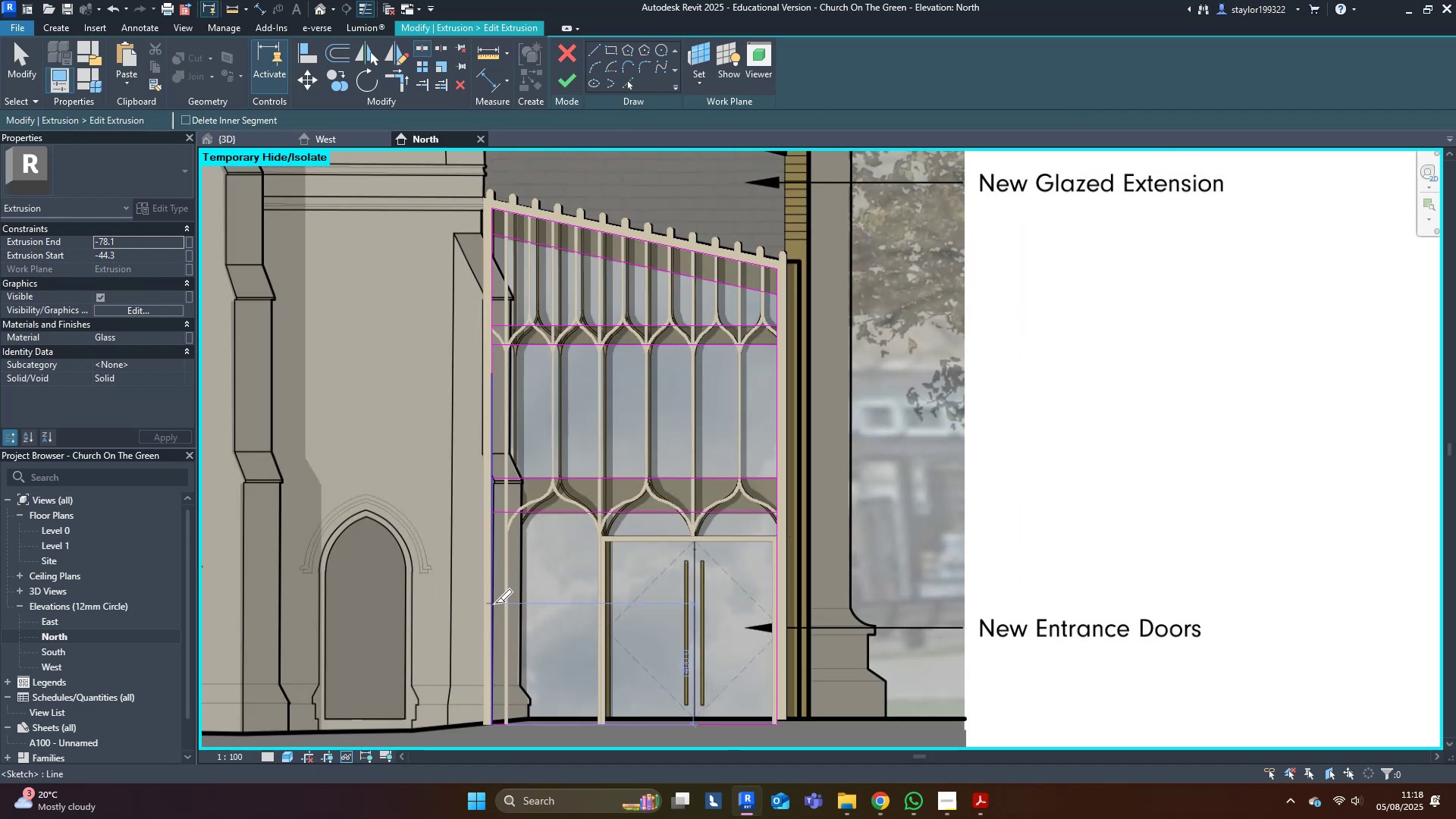 
left_click([495, 603])
 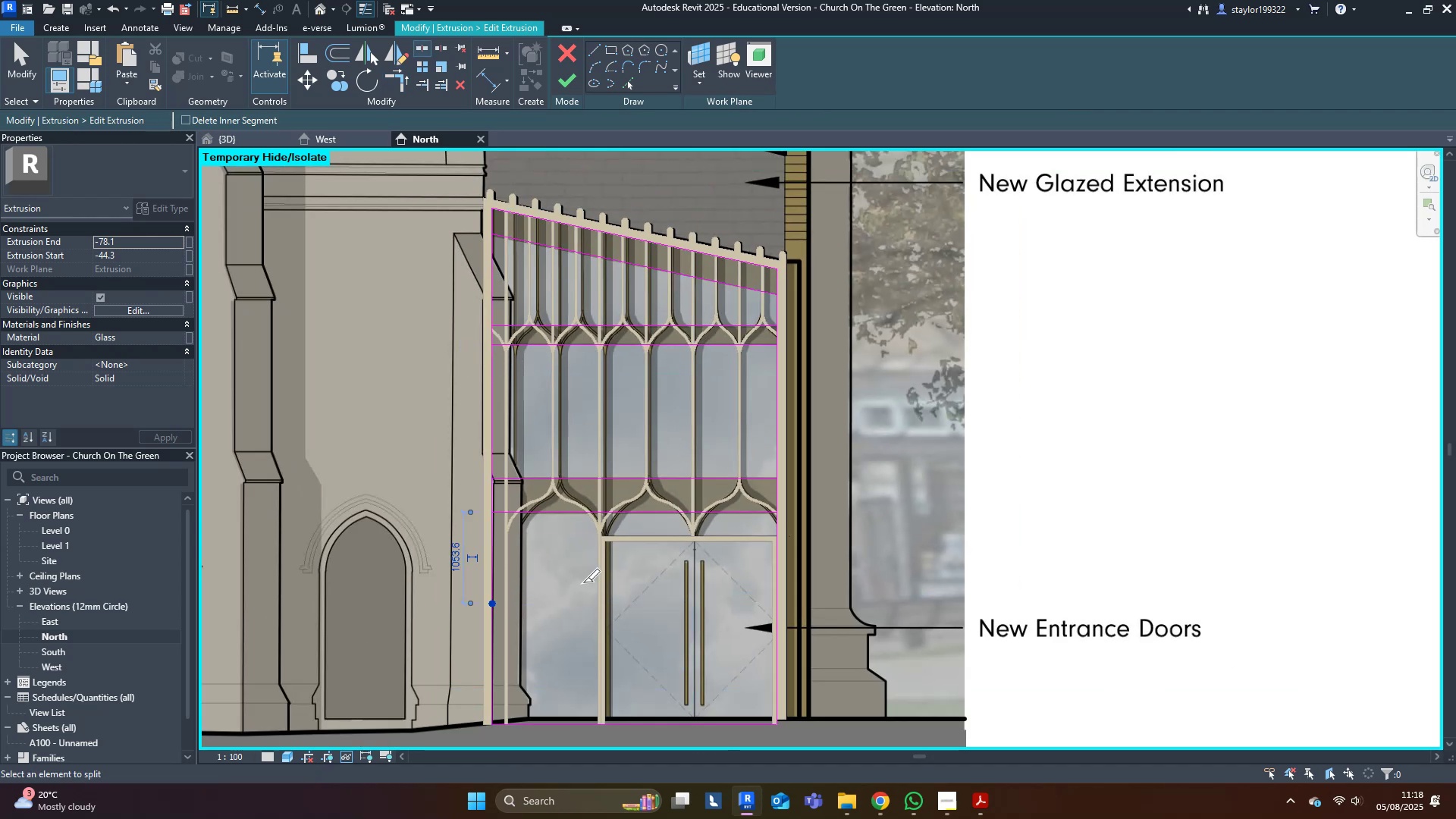 
key(R)
 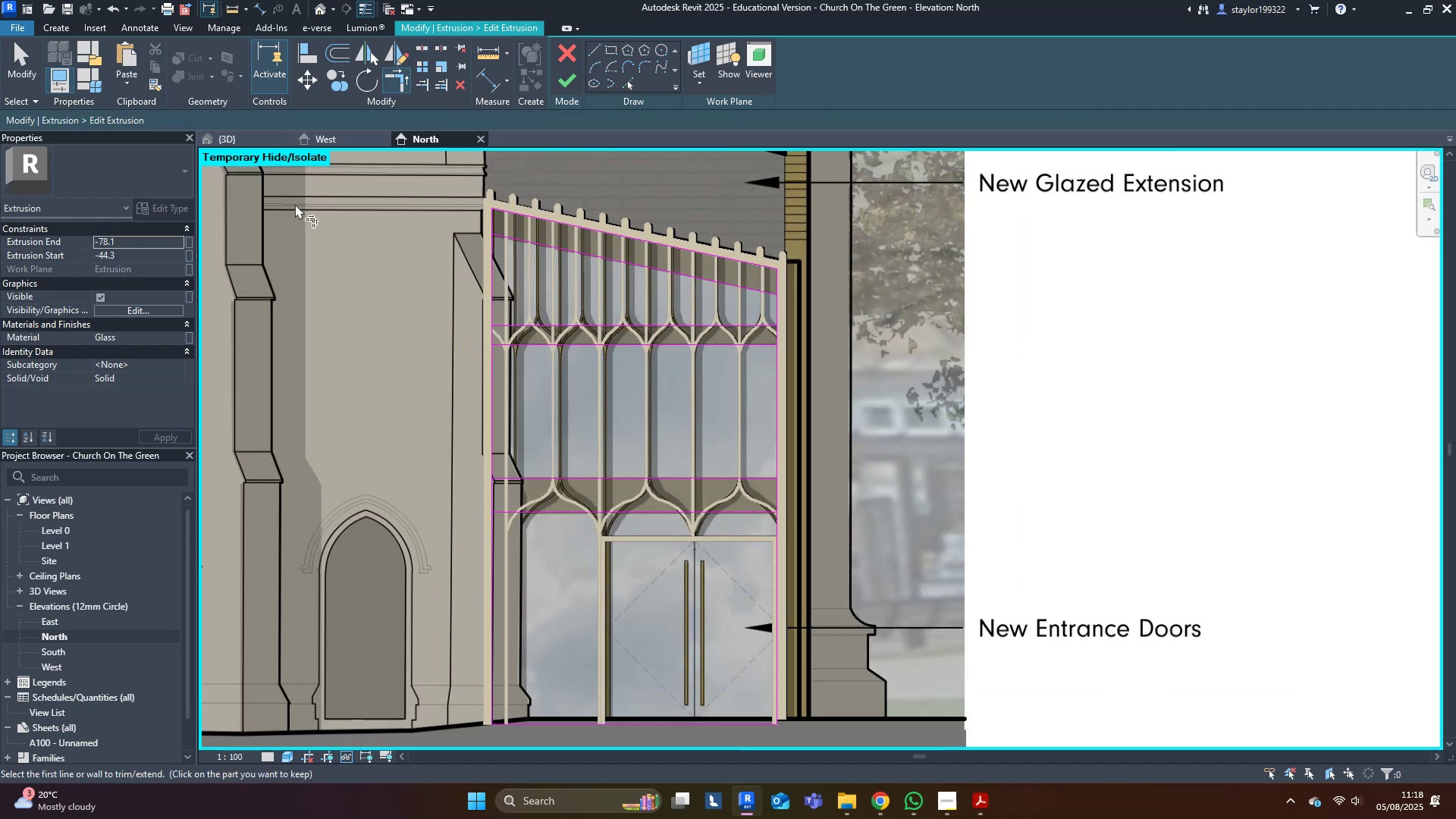 
scroll: coordinate [362, 287], scroll_direction: up, amount: 4.0
 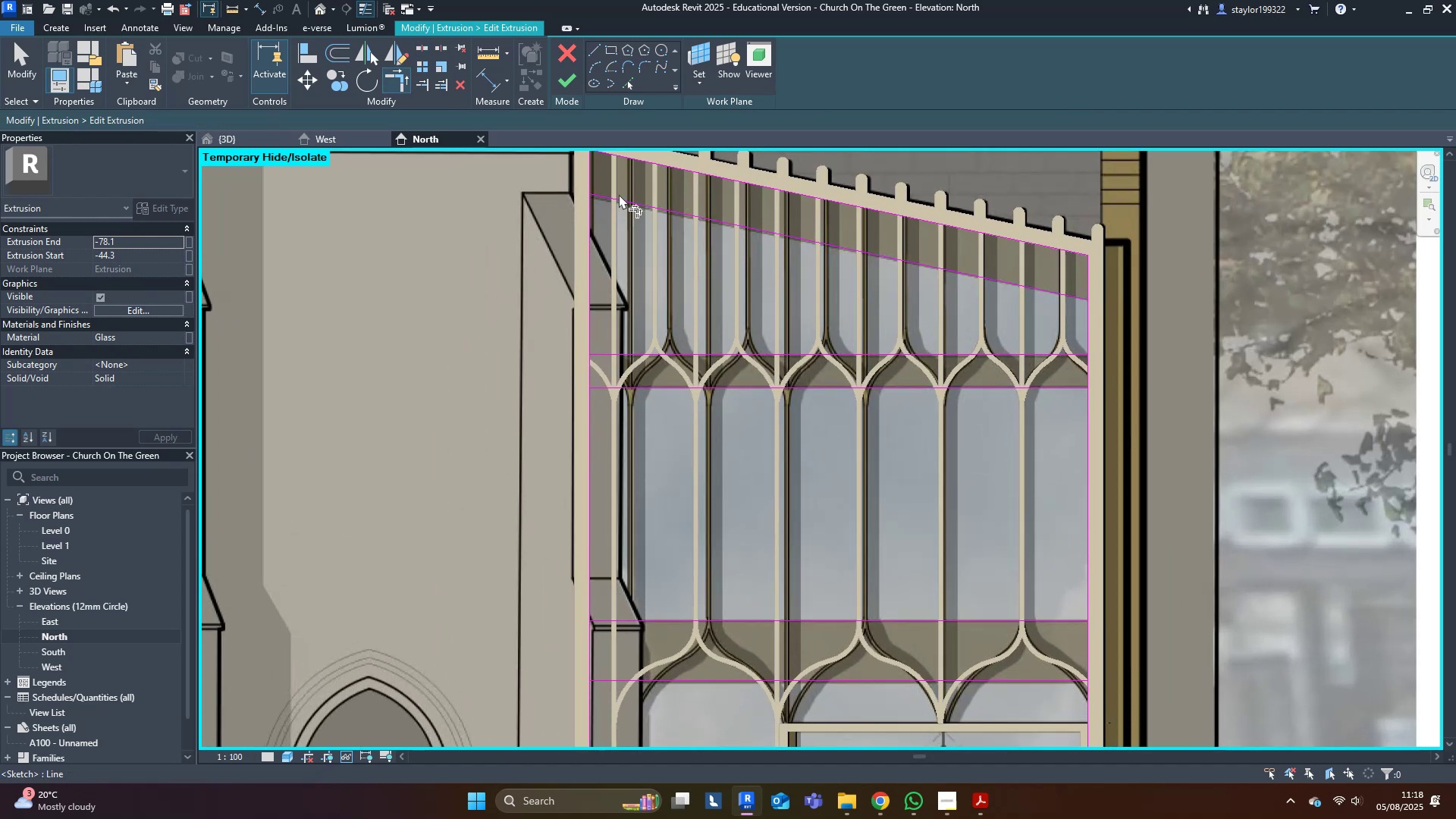 
double_click([595, 176])
 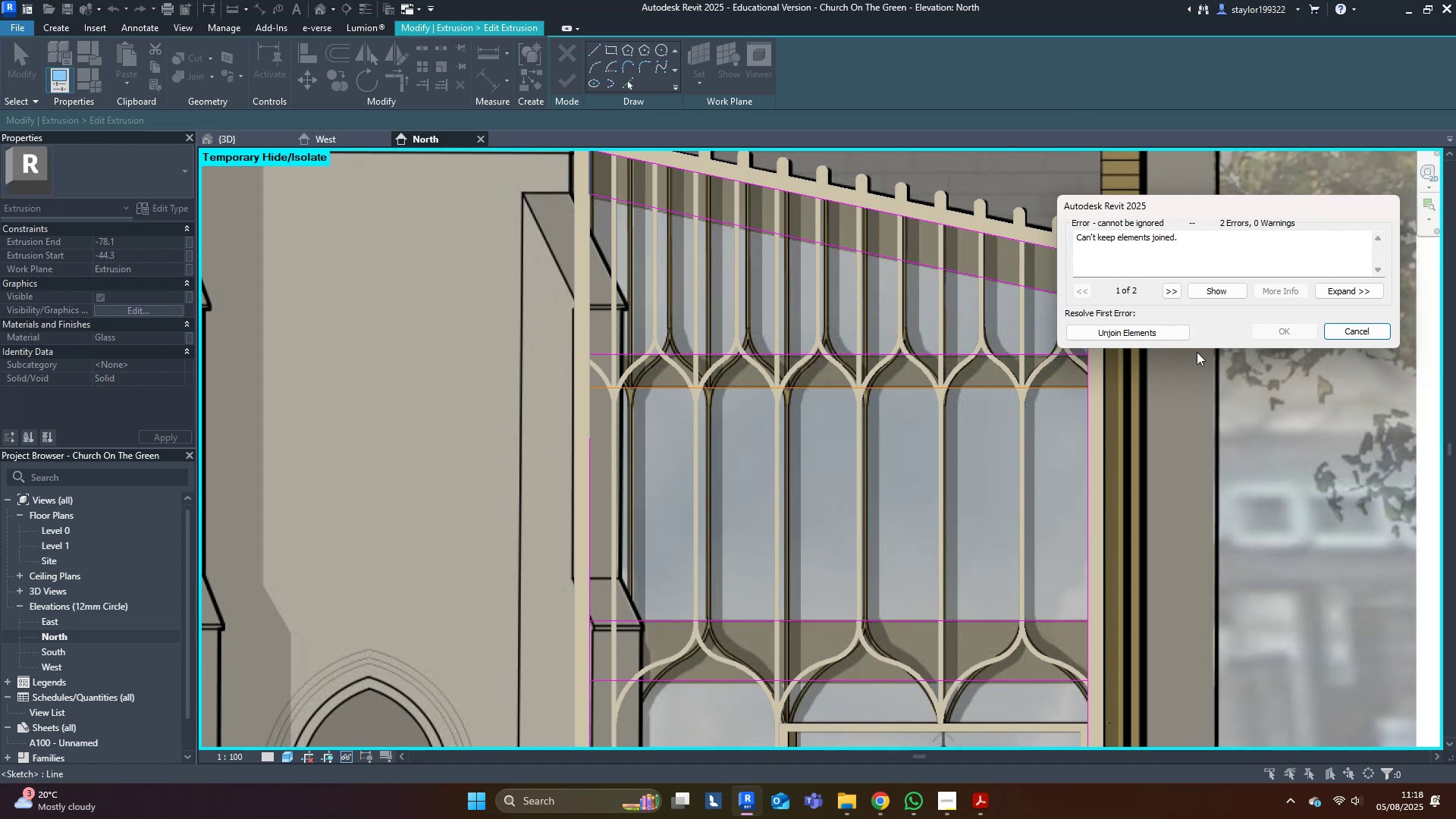 
left_click([1153, 337])
 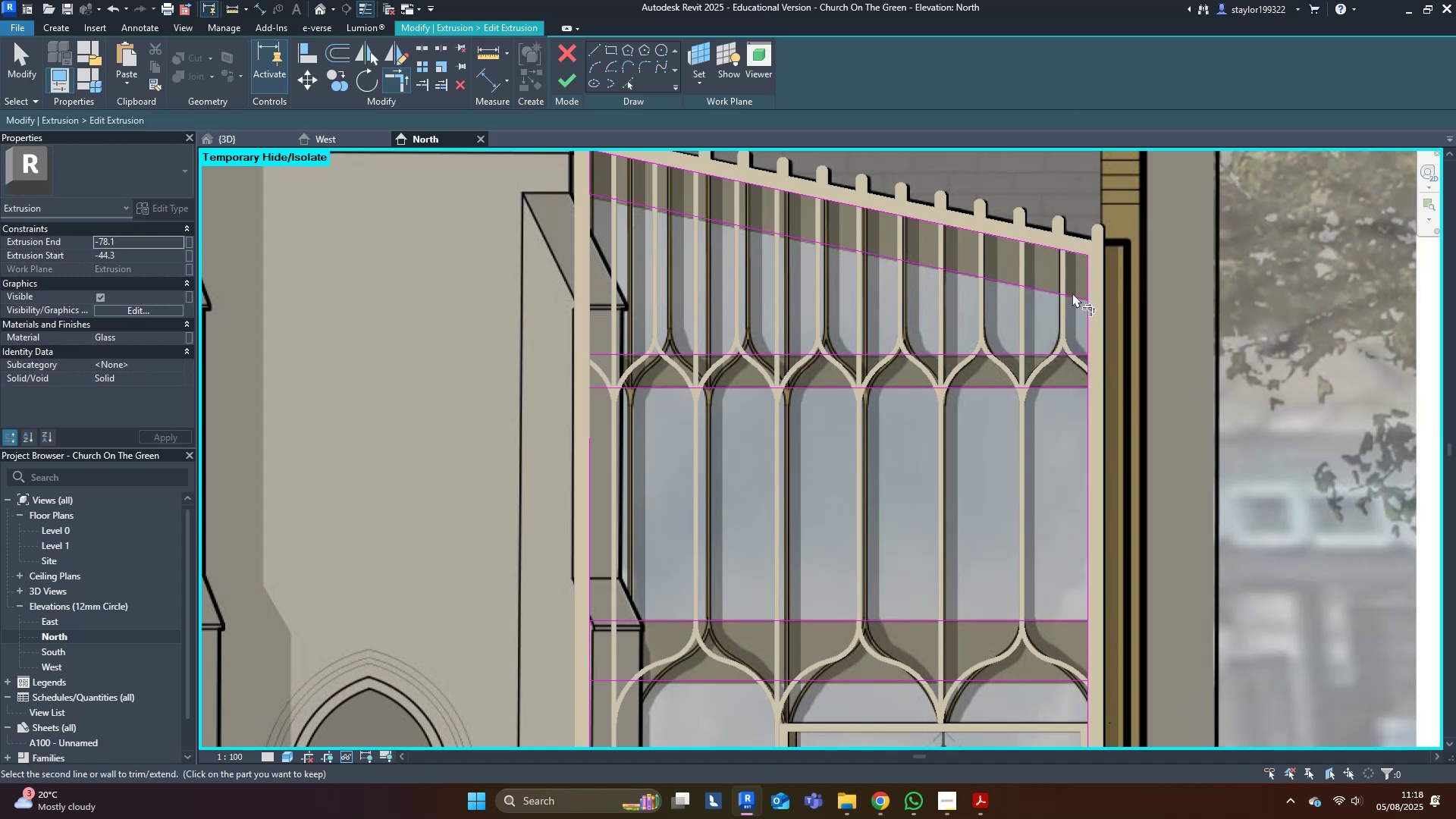 
triple_click([1089, 281])
 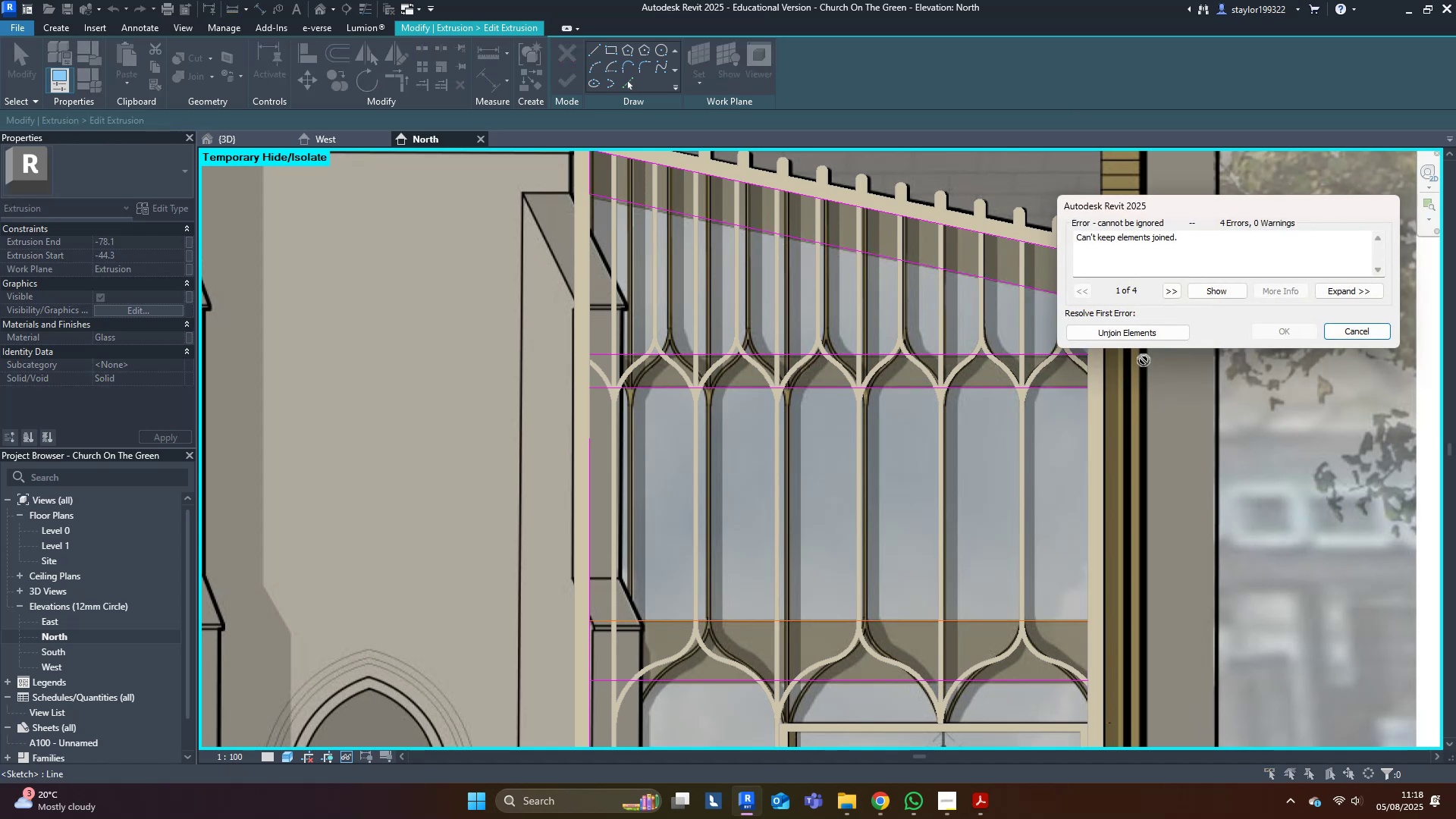 
left_click([1124, 328])
 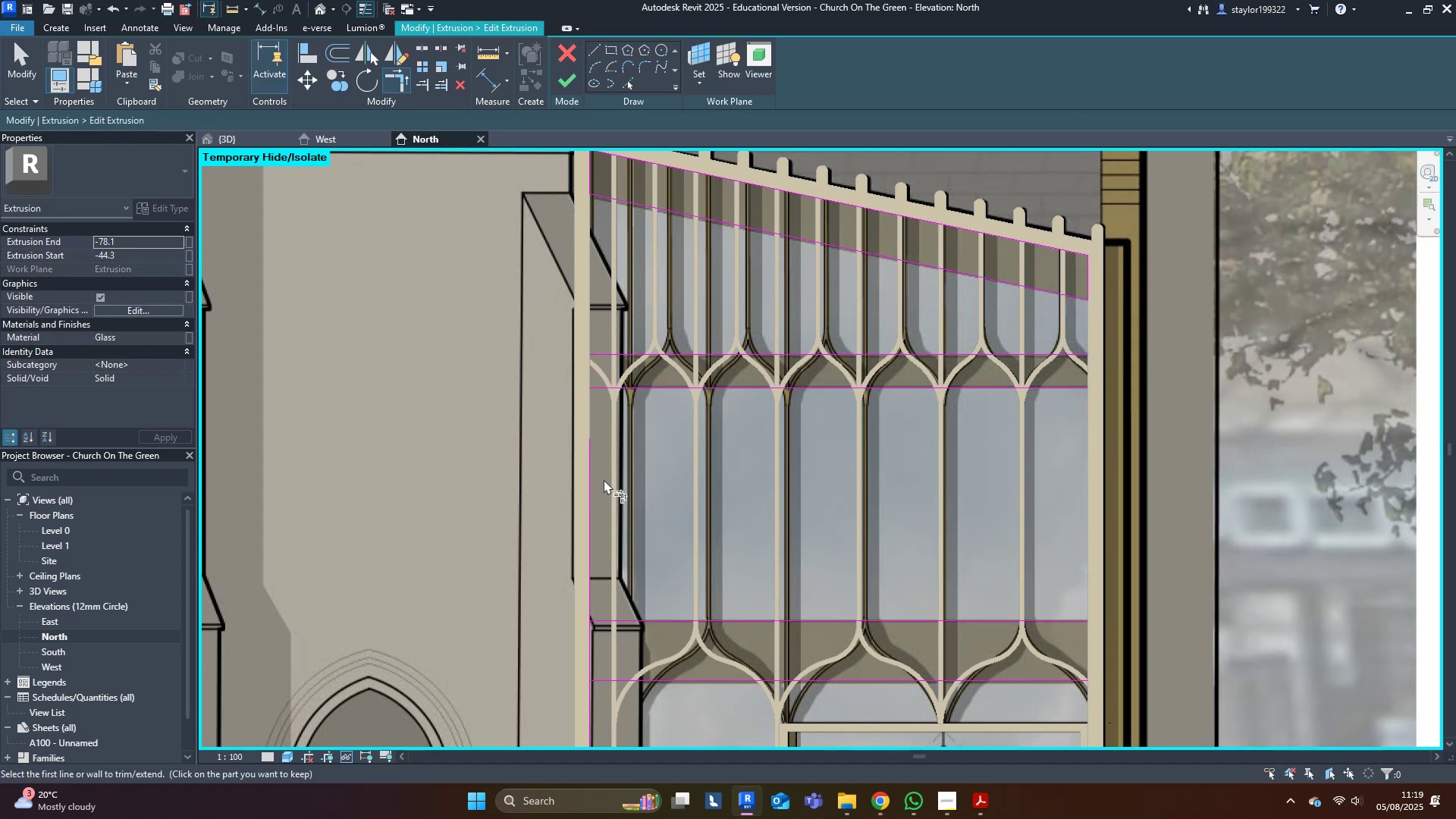 
left_click([582, 469])
 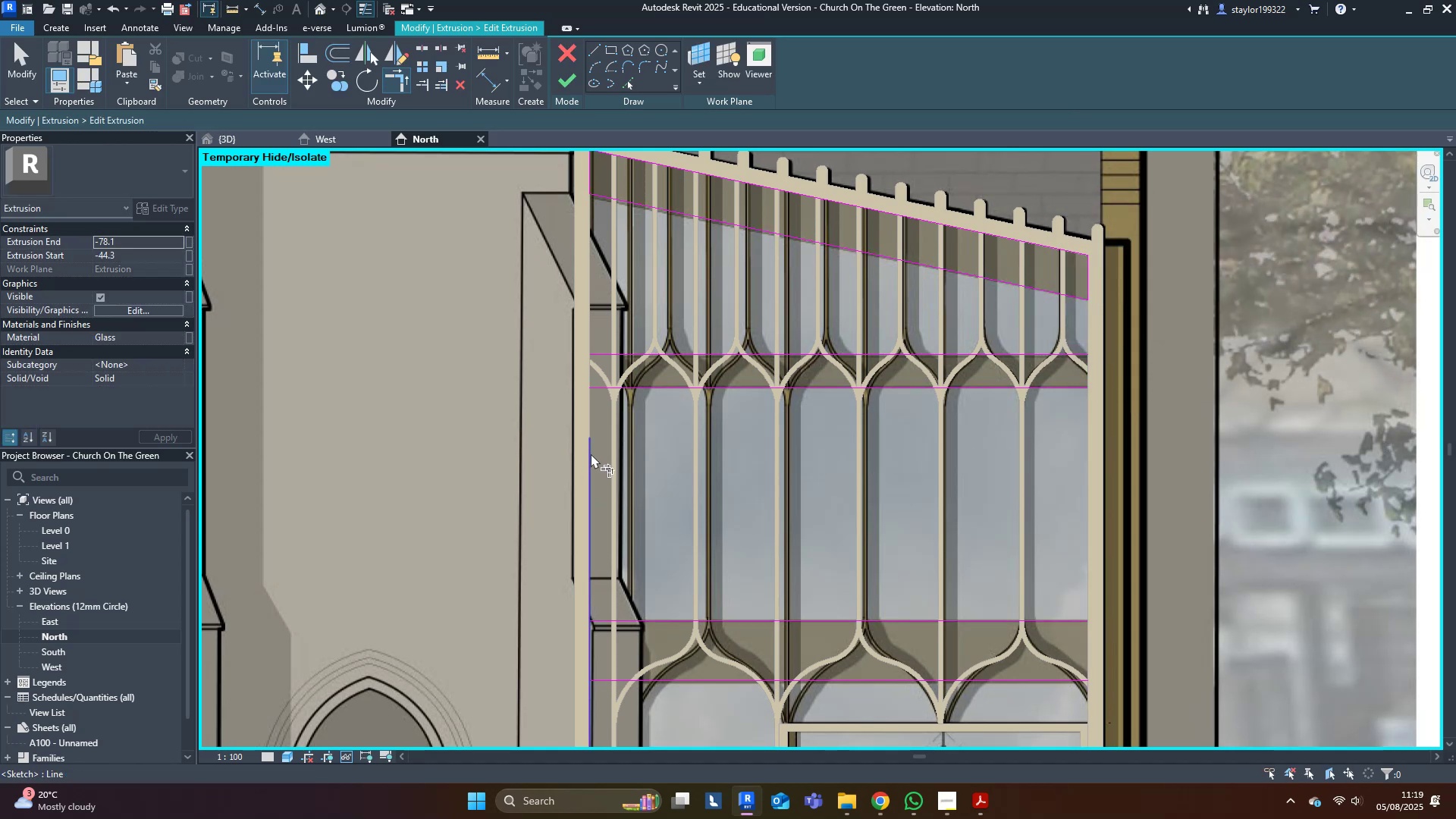 
left_click([590, 455])
 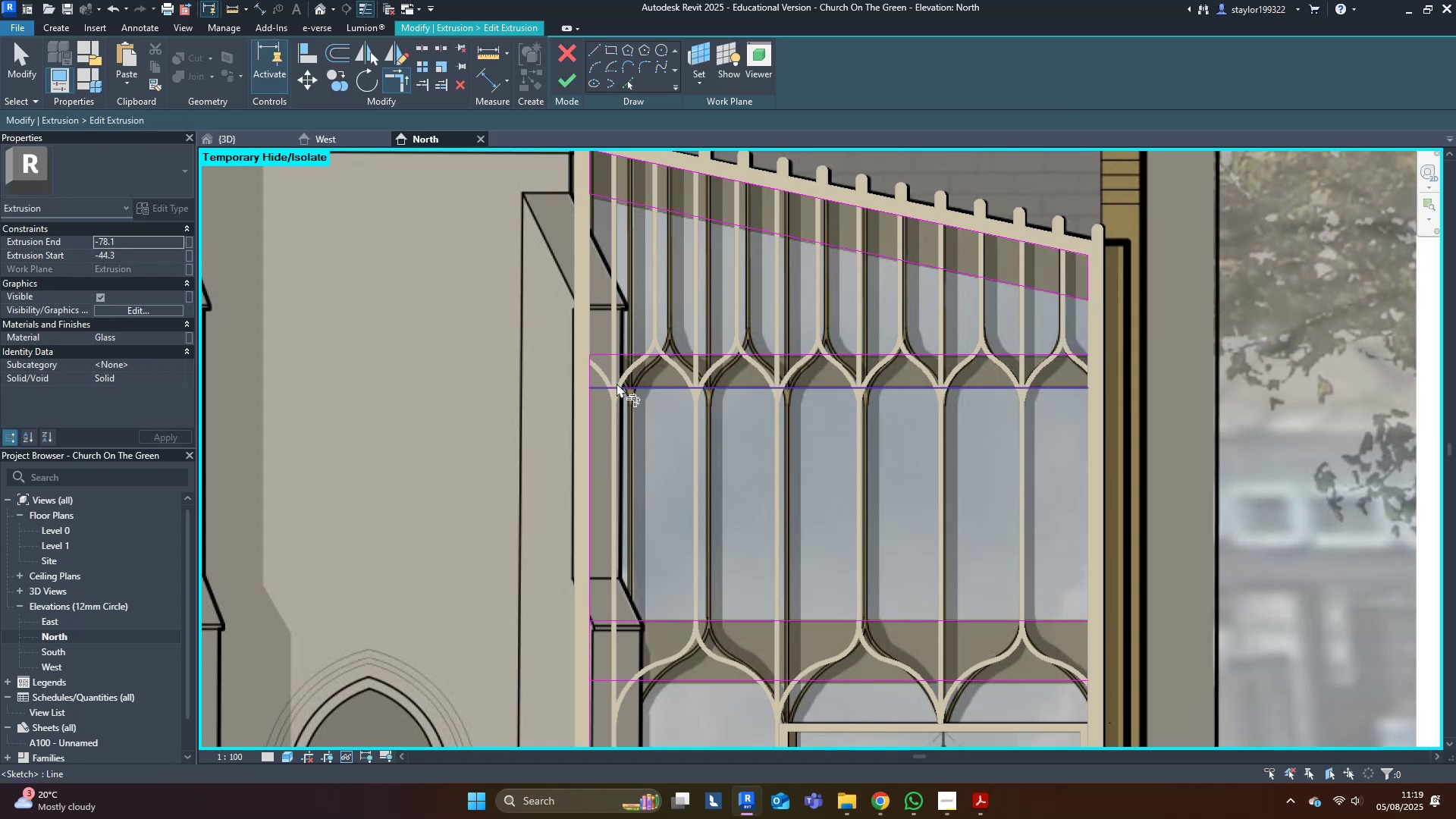 
key(Control+Z)
 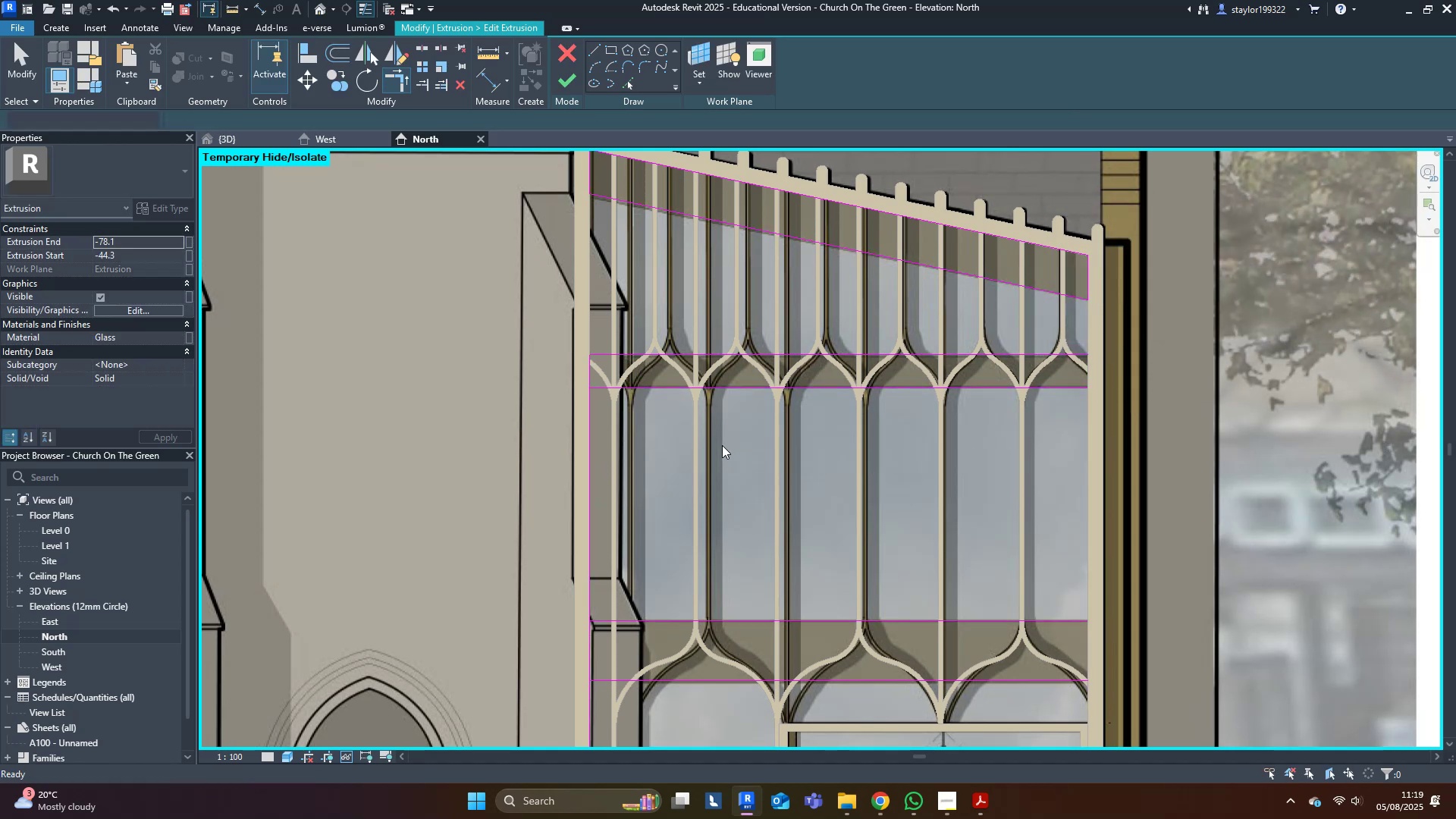 
hold_key(key=Z, duration=0.65)
 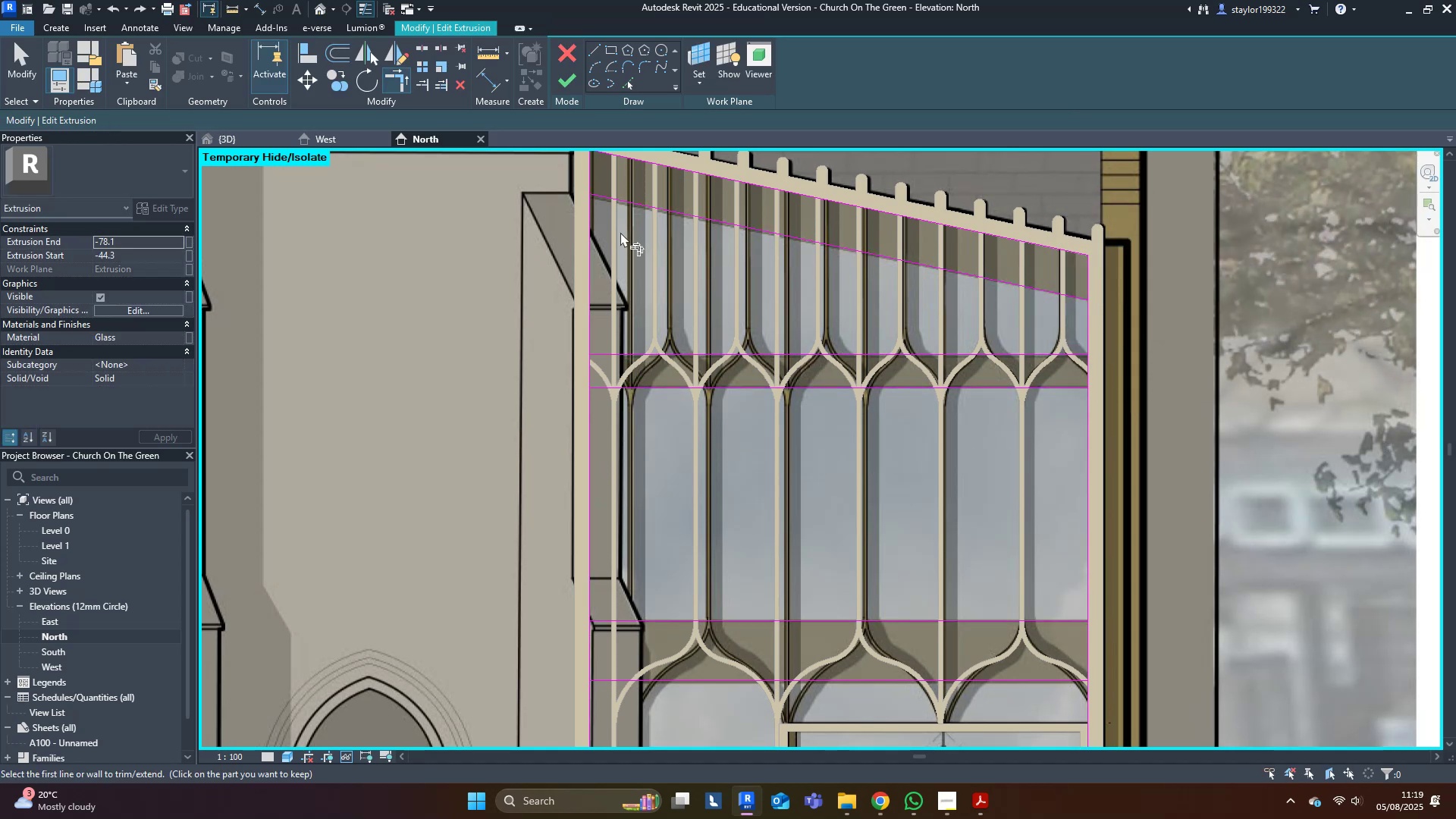 
key(Control+Z)
 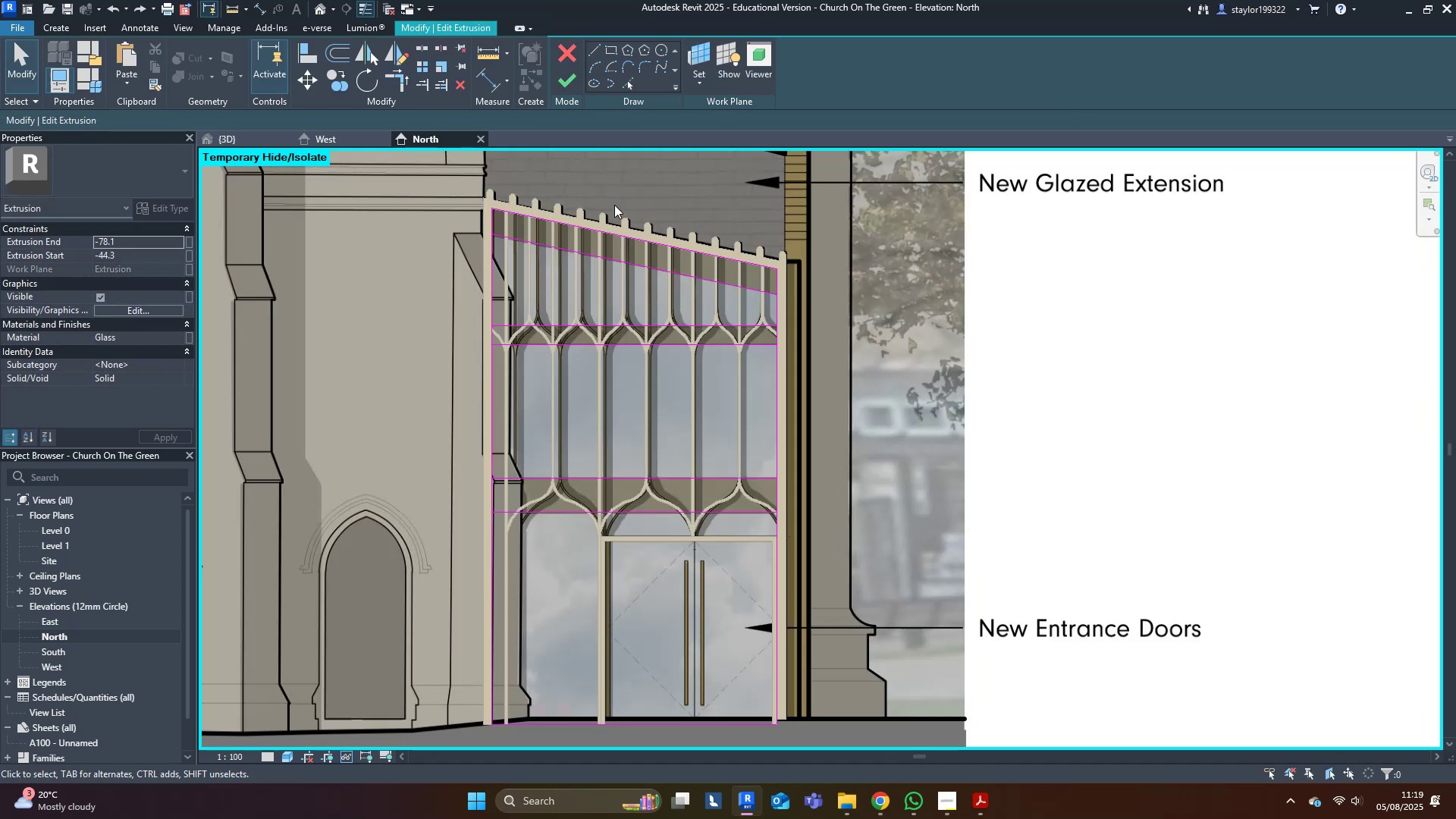 
key(Control+Y)
 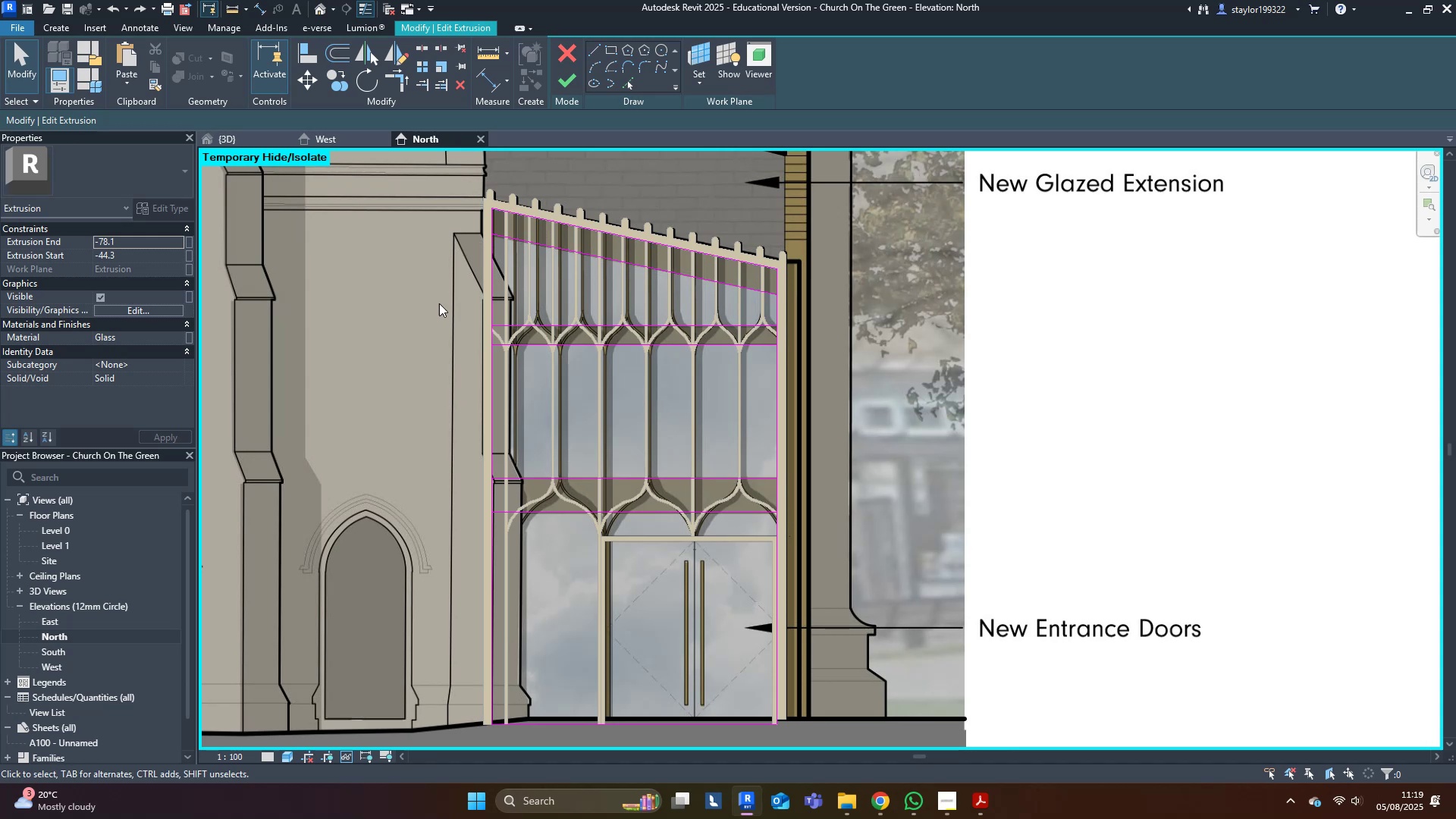 
scroll: coordinate [613, 240], scroll_direction: up, amount: 3.0
 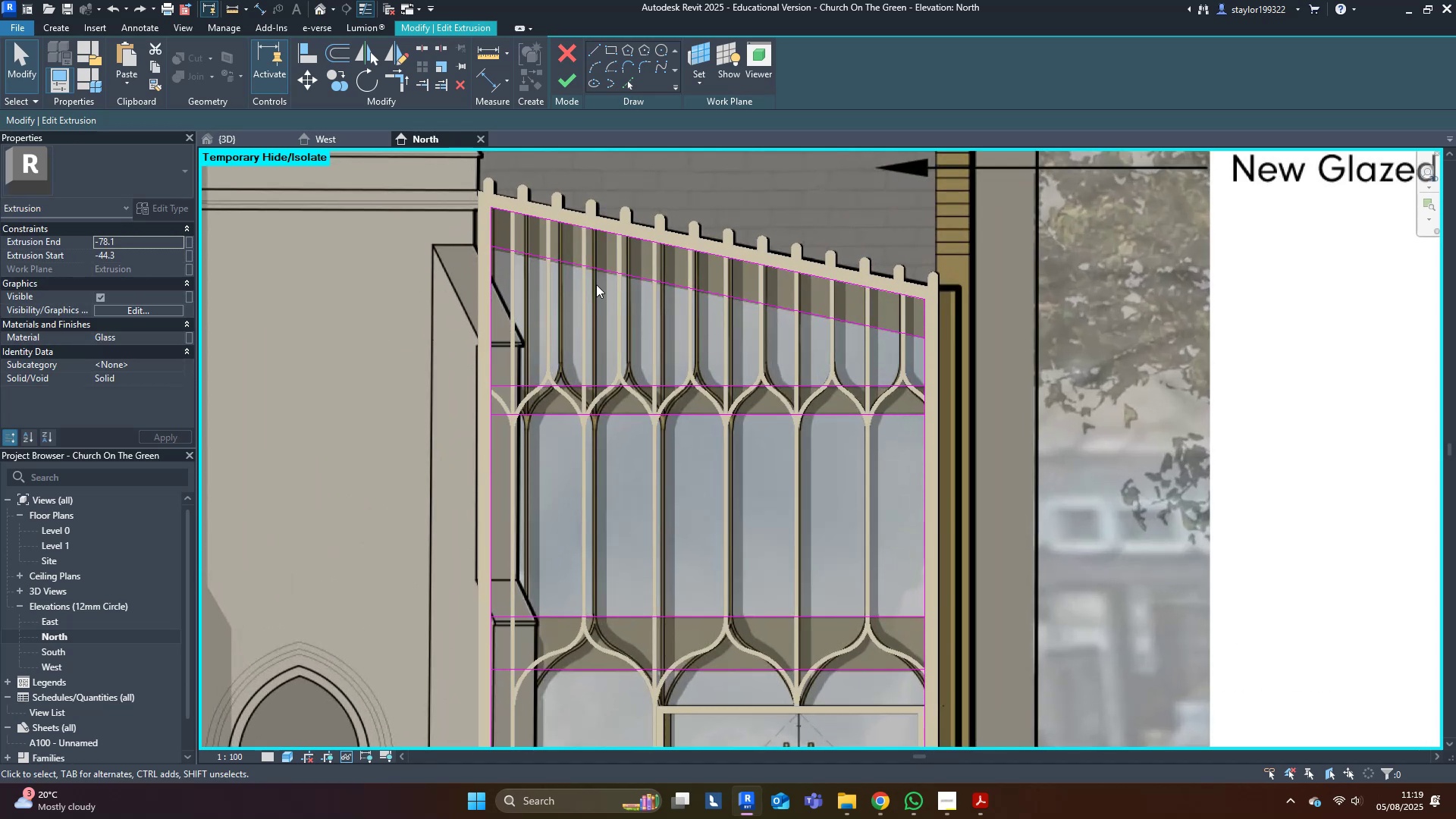 
type(tr)
 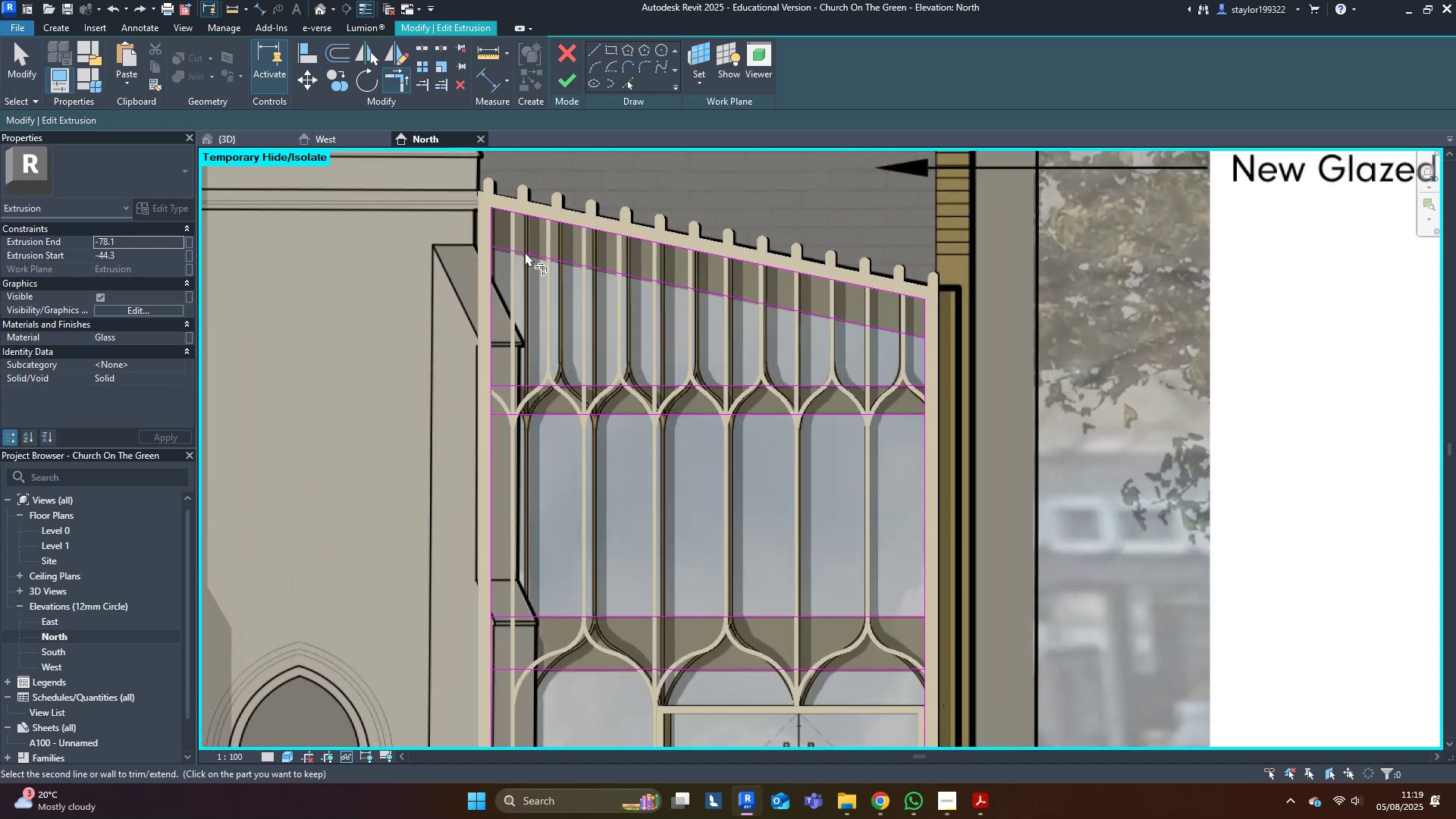 
double_click([492, 268])
 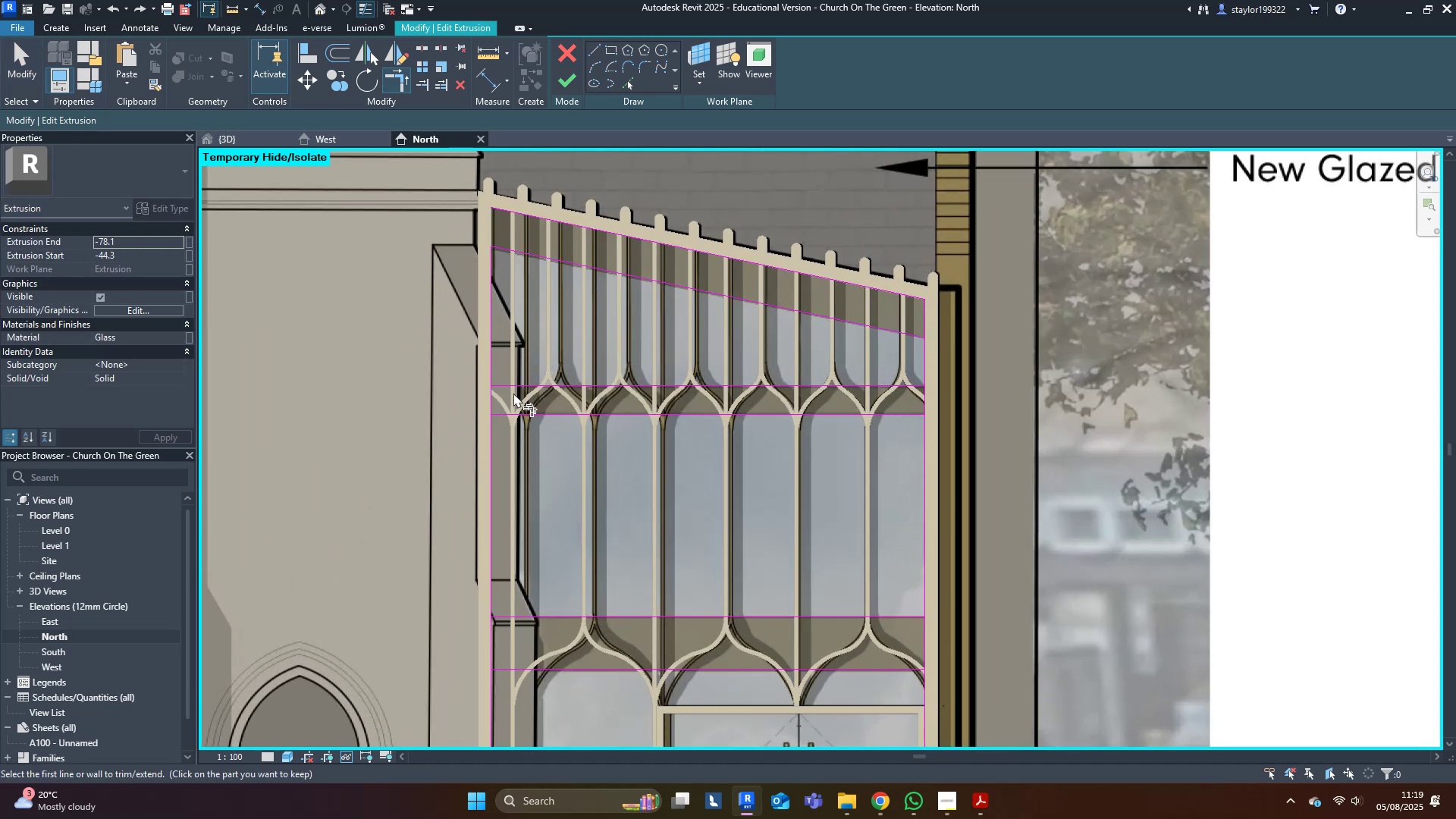 
double_click([516, 387])
 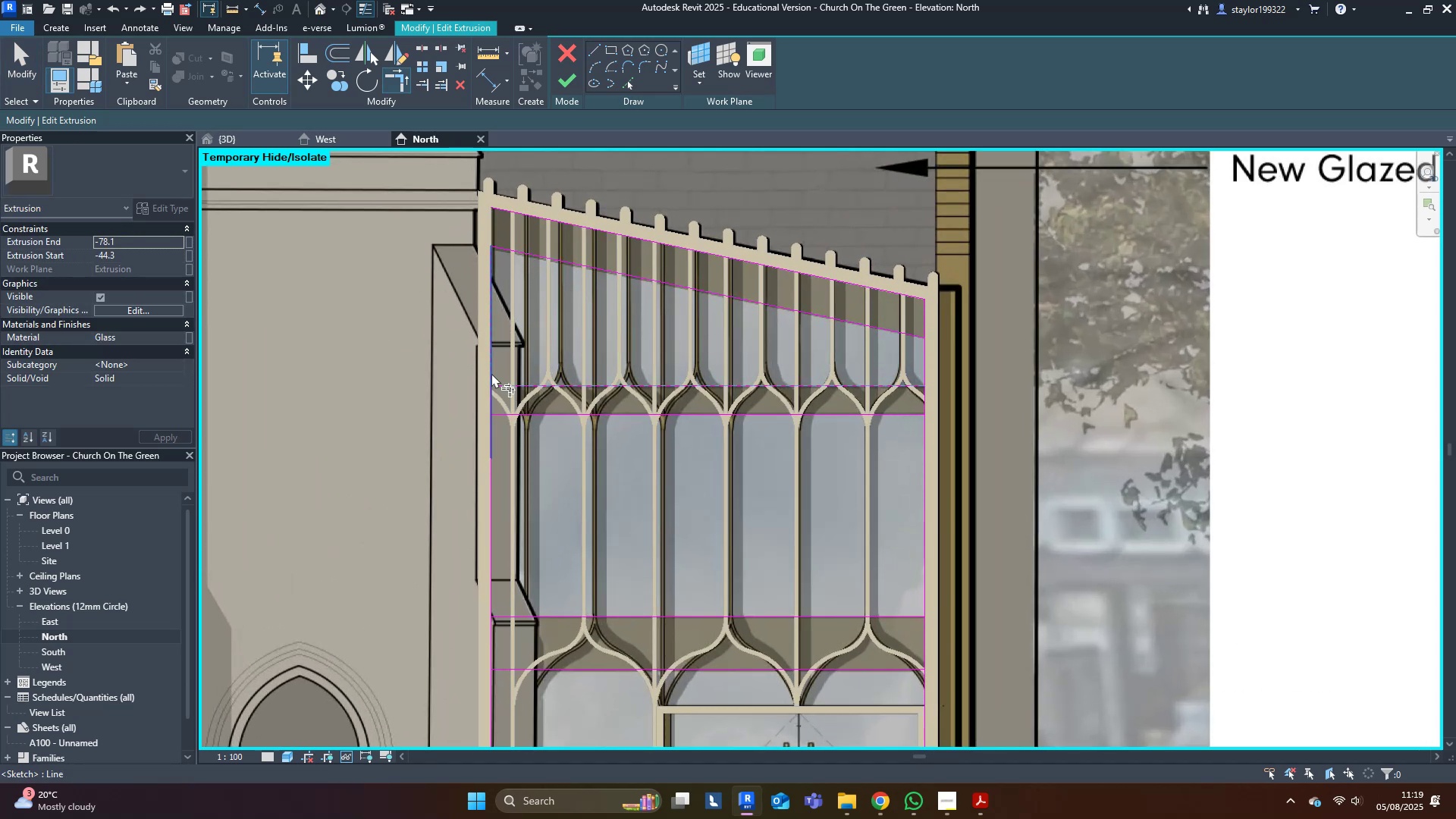 
triple_click([488, 362])
 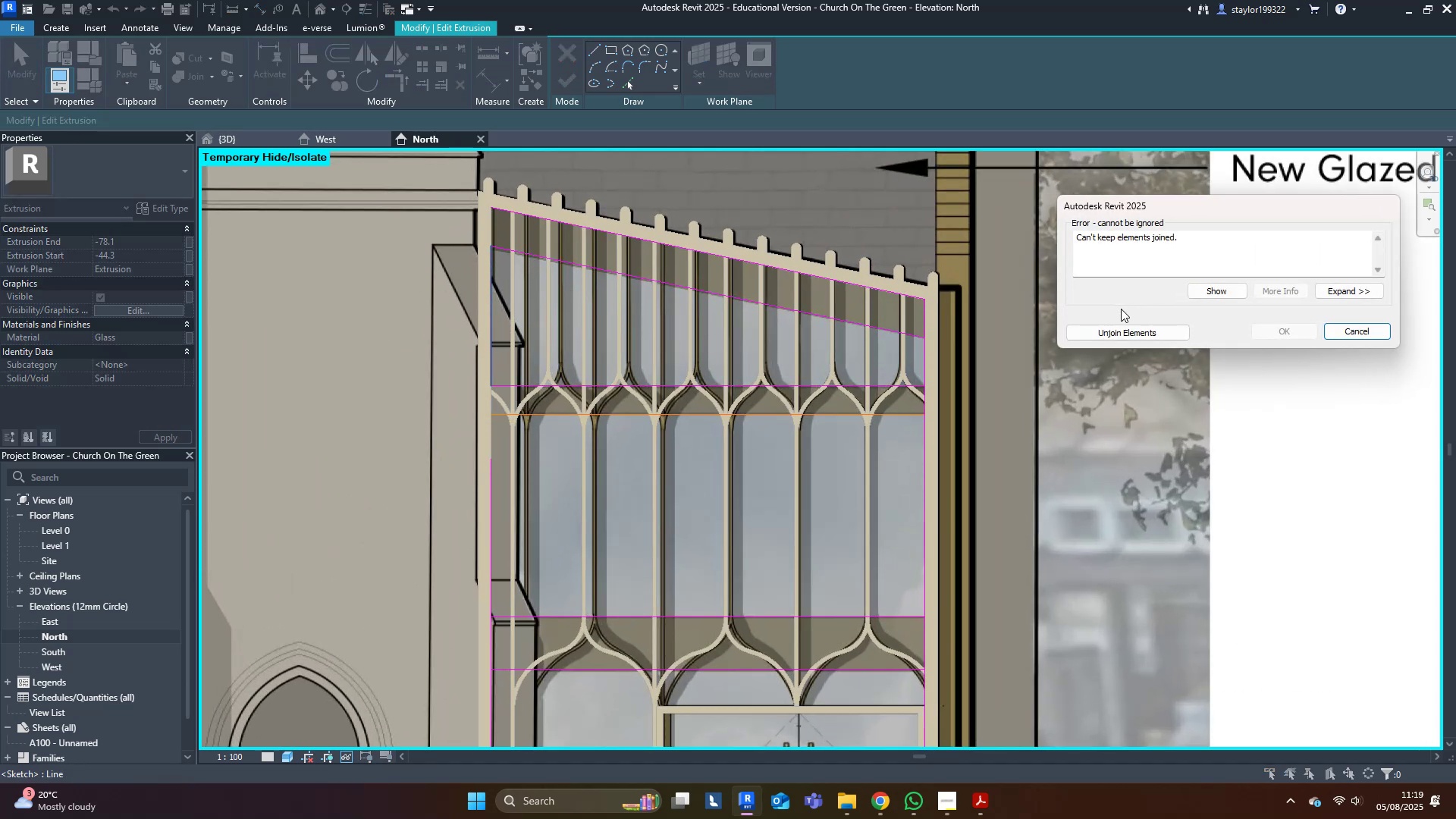 
left_click([1125, 337])
 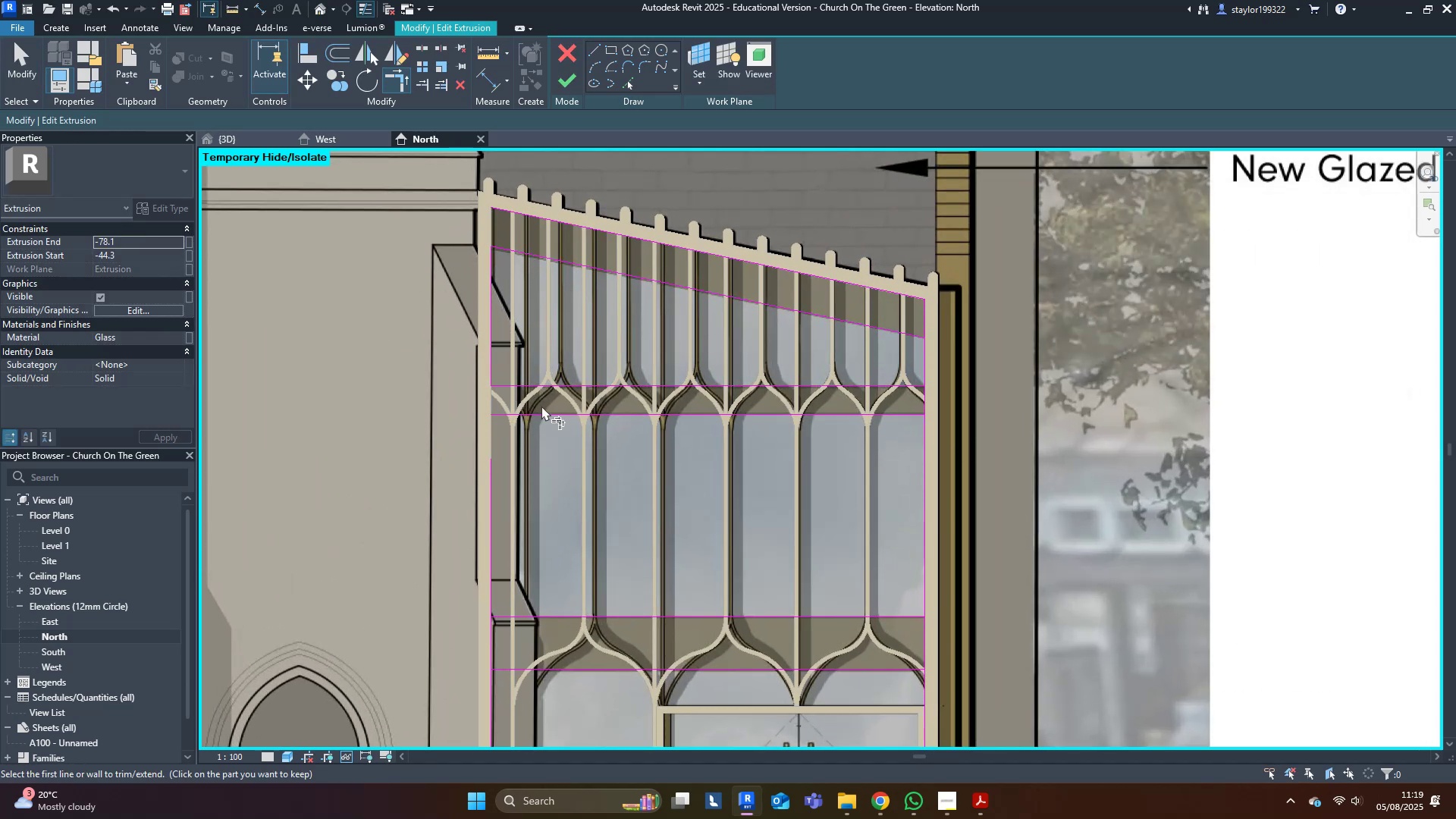 
left_click([541, 410])
 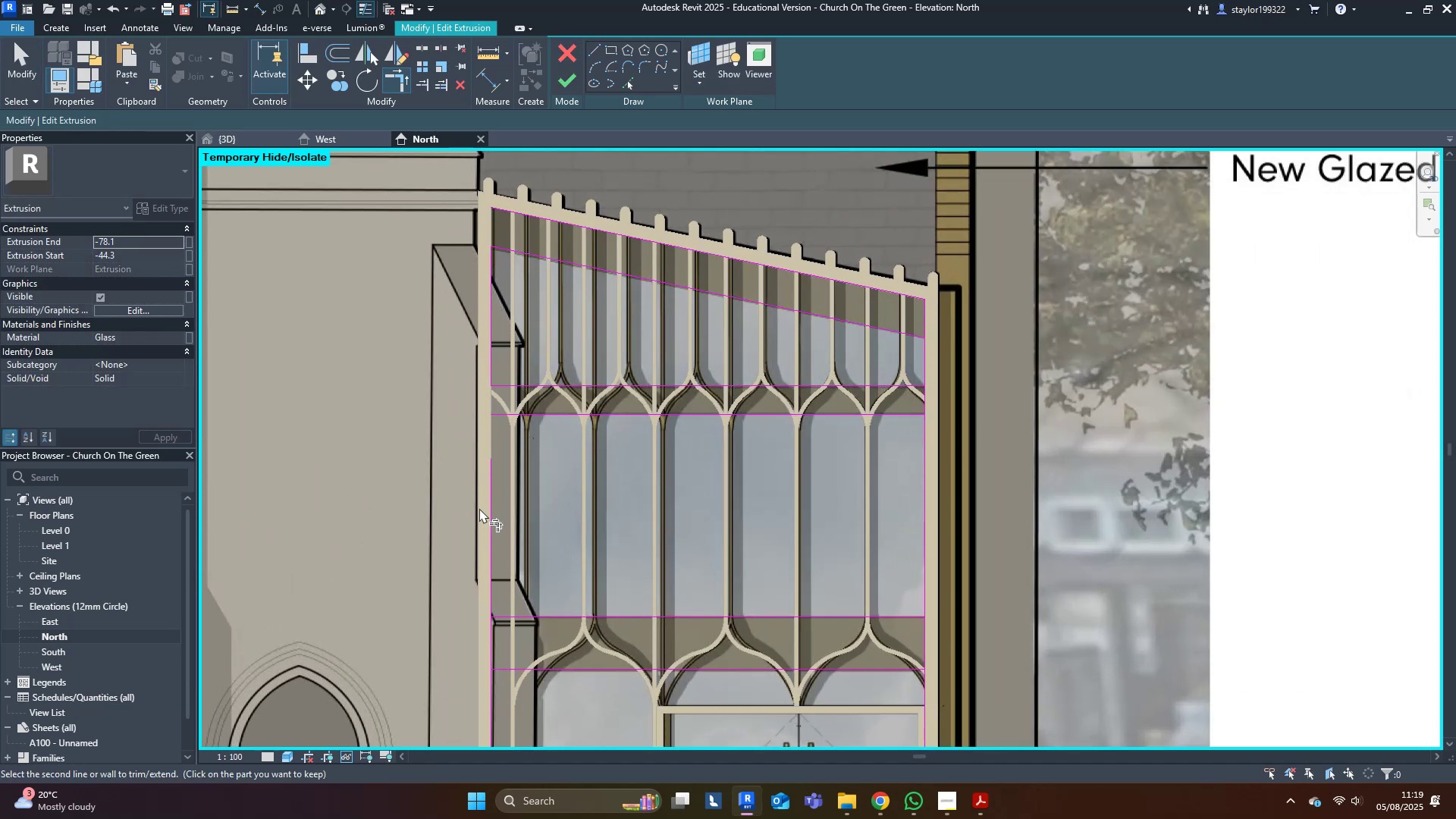 
left_click([488, 509])
 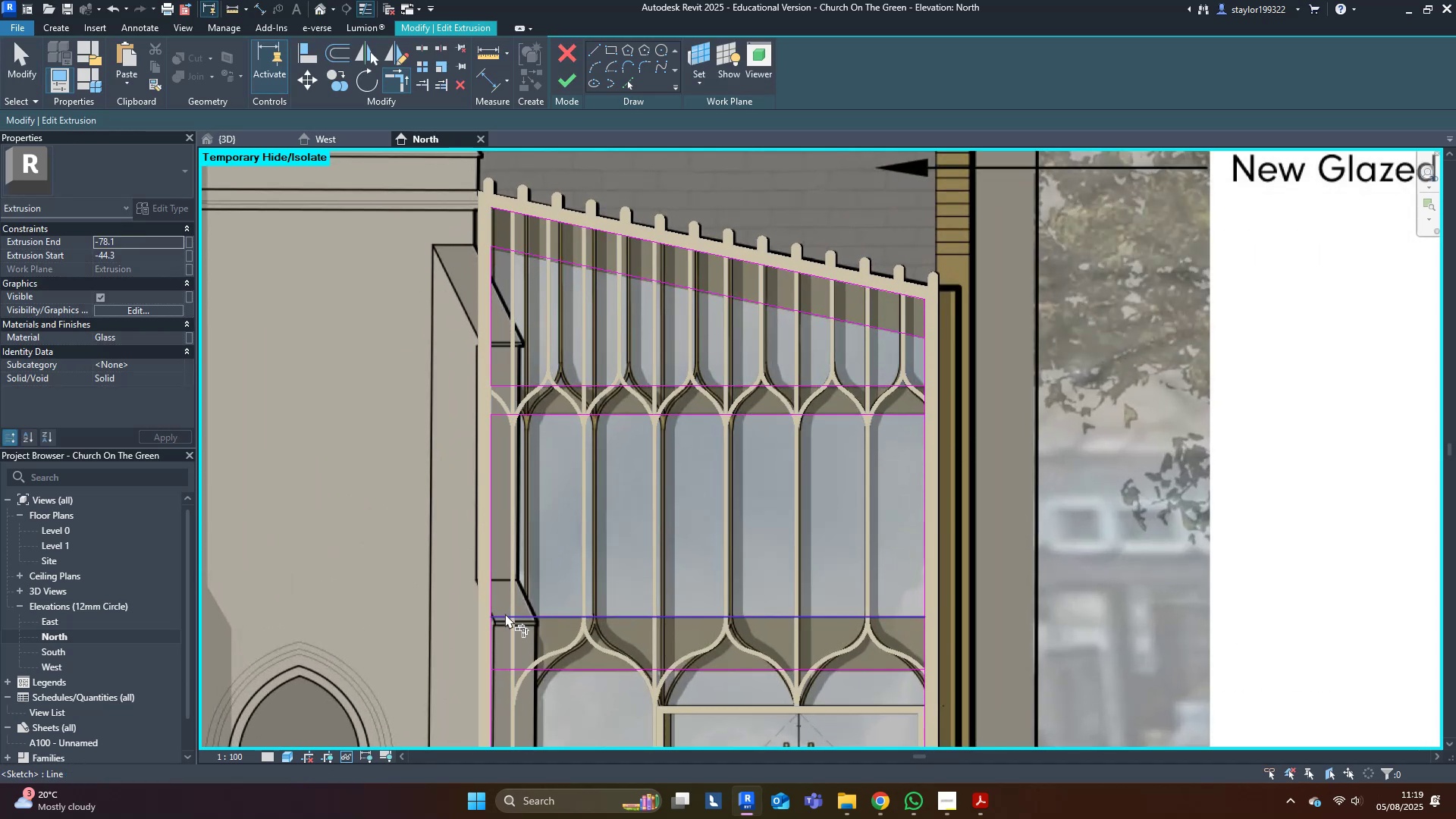 
left_click([490, 580])
 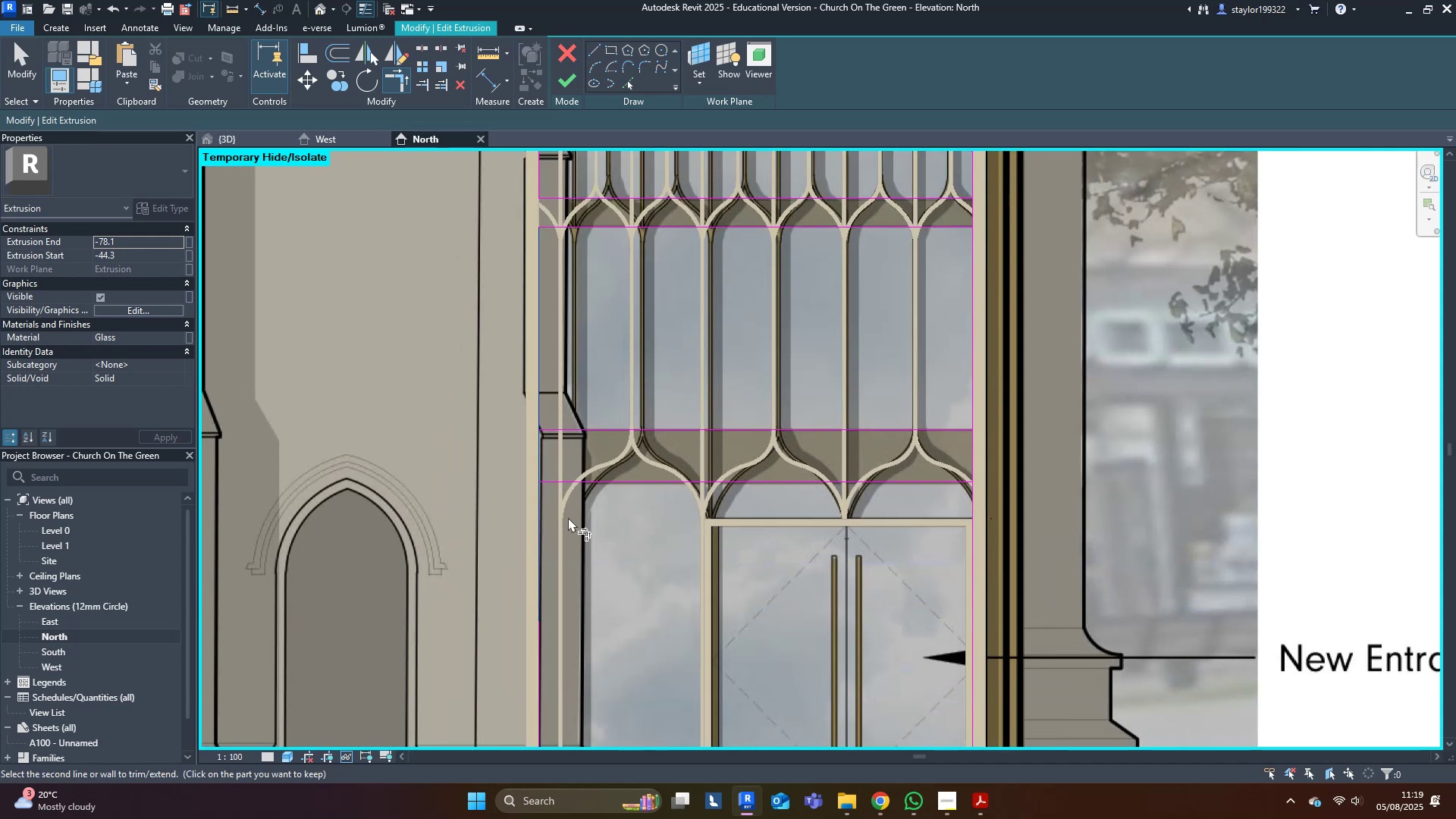 
double_click([570, 487])
 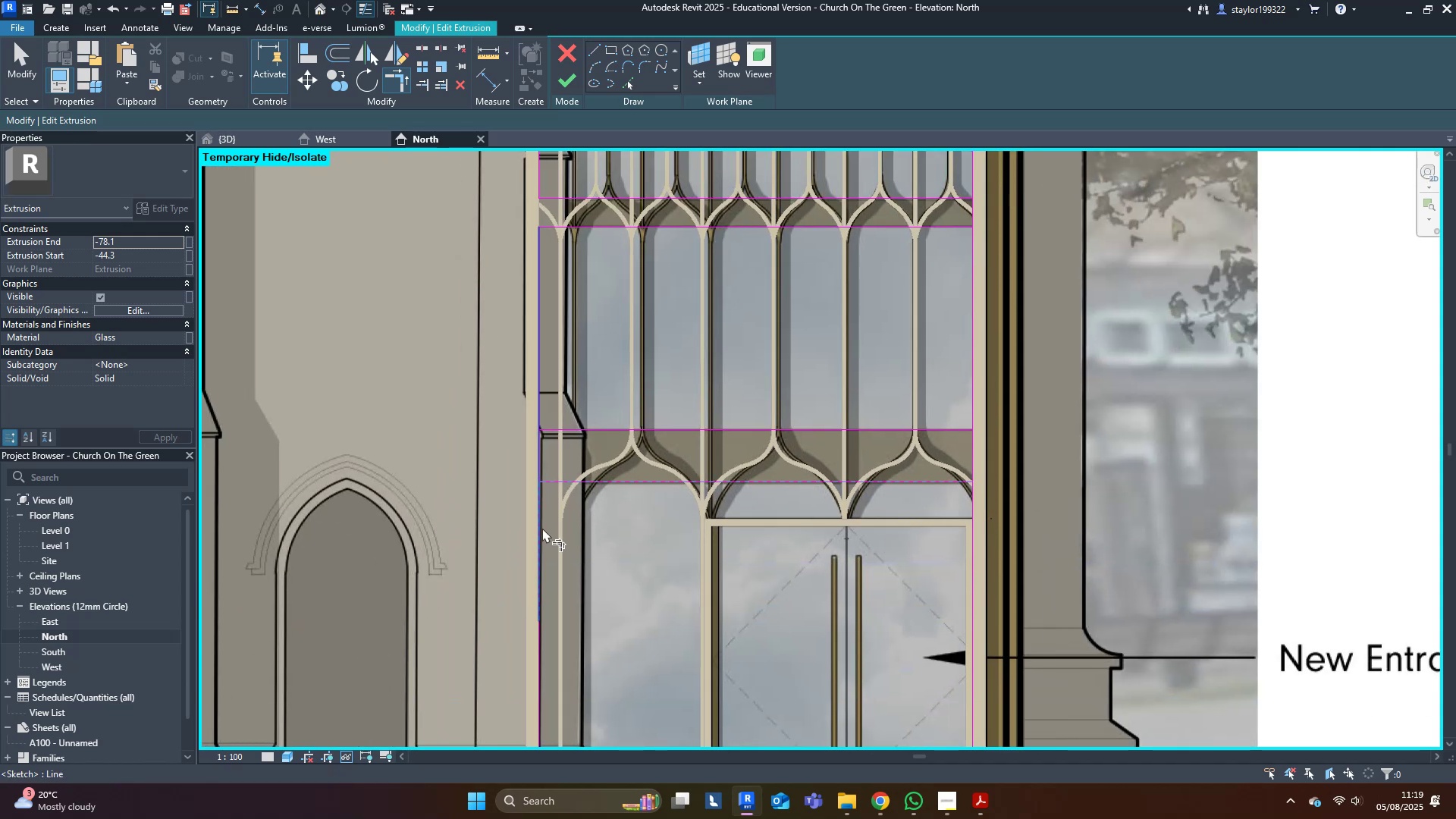 
left_click([541, 528])
 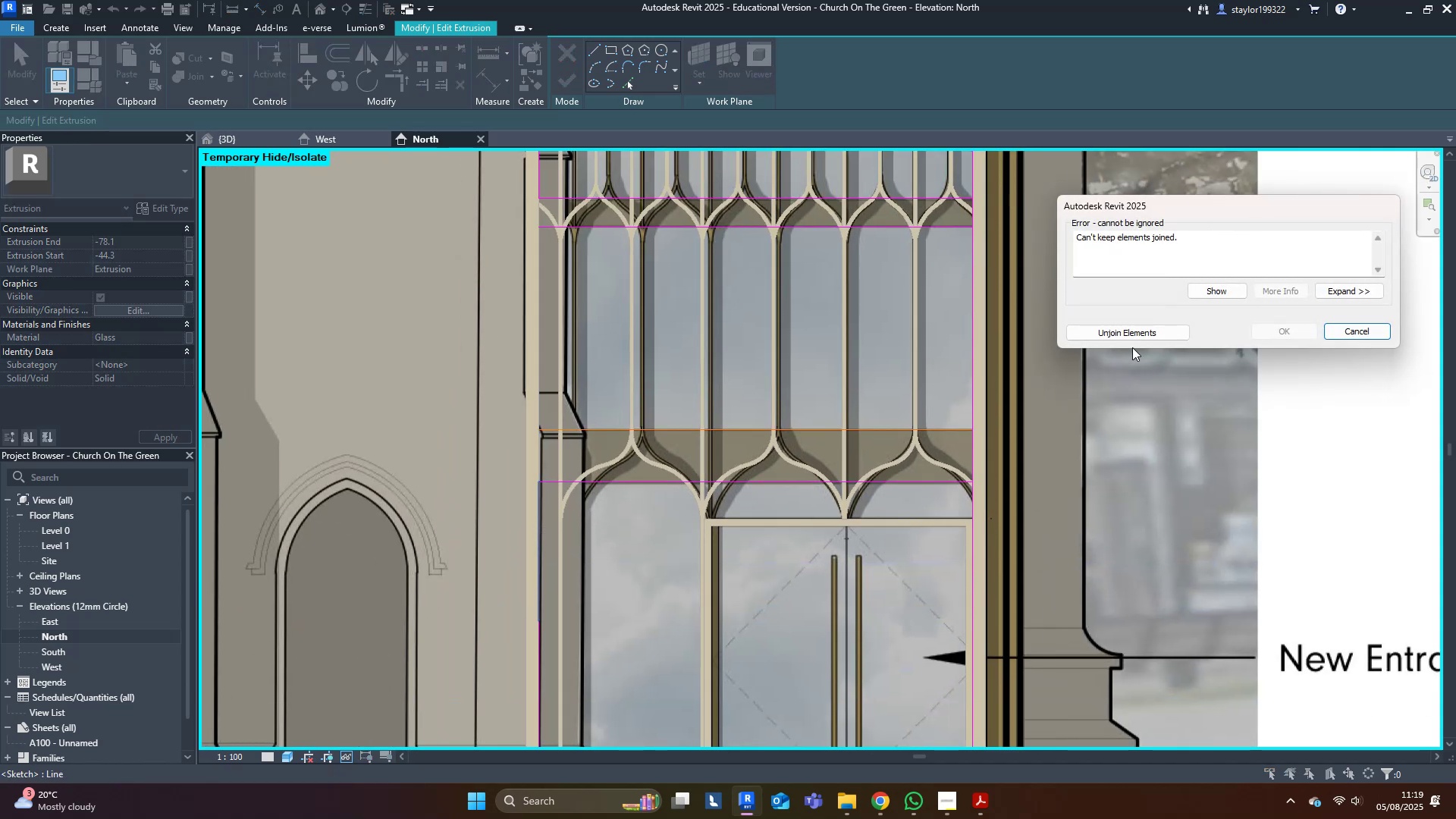 
left_click([1136, 341])
 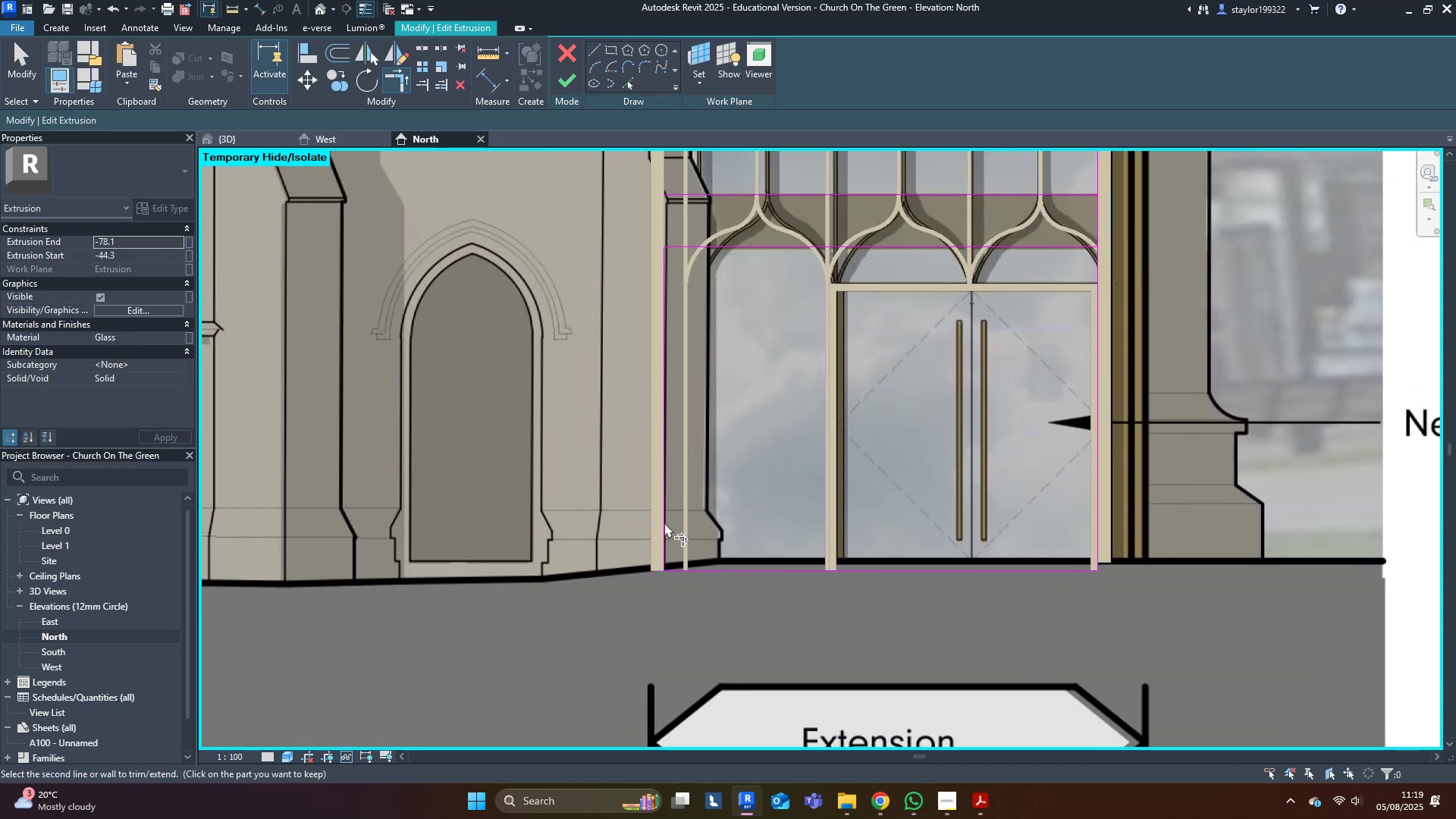 
left_click([1133, 400])
 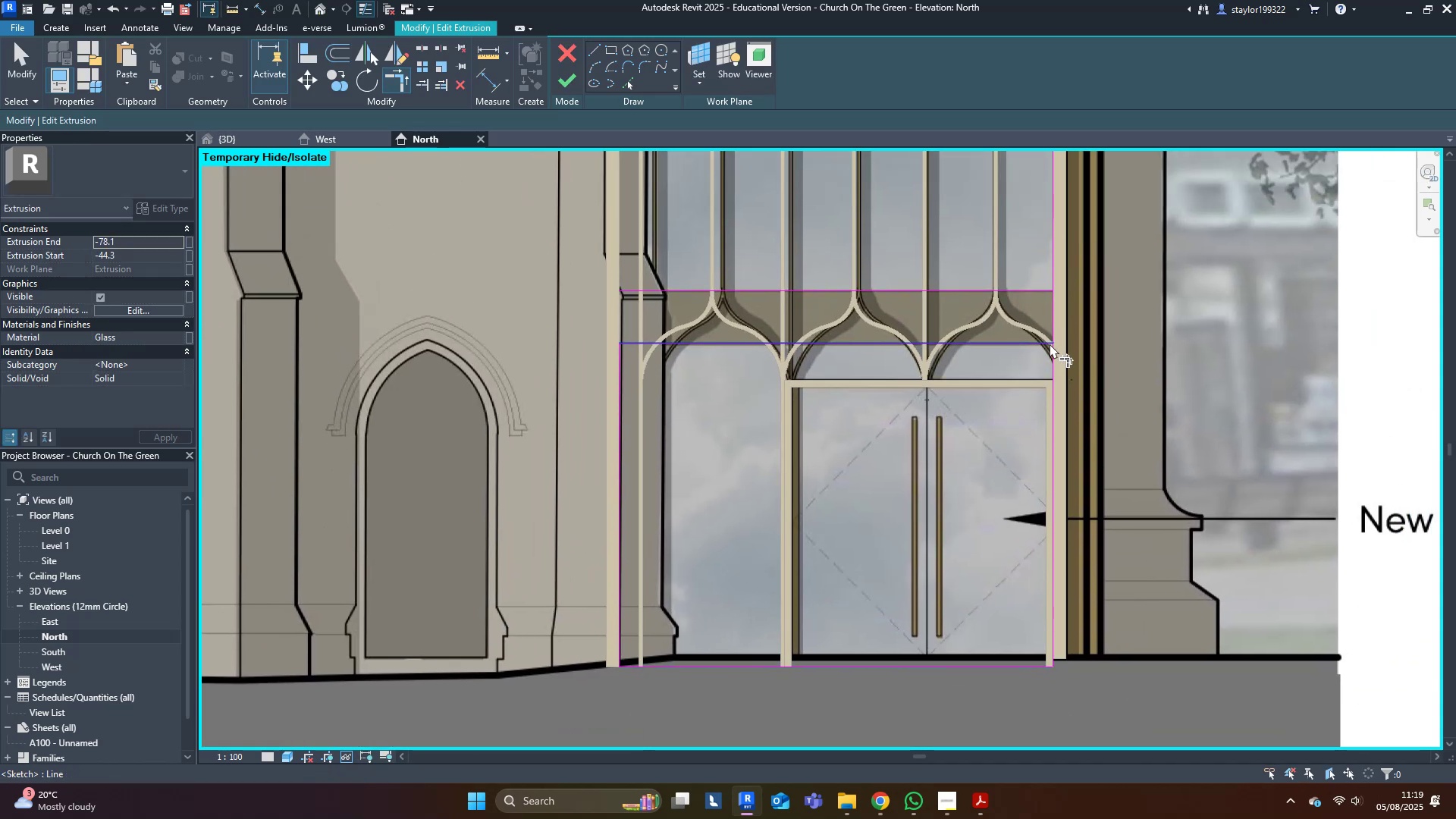 
left_click([1044, 344])
 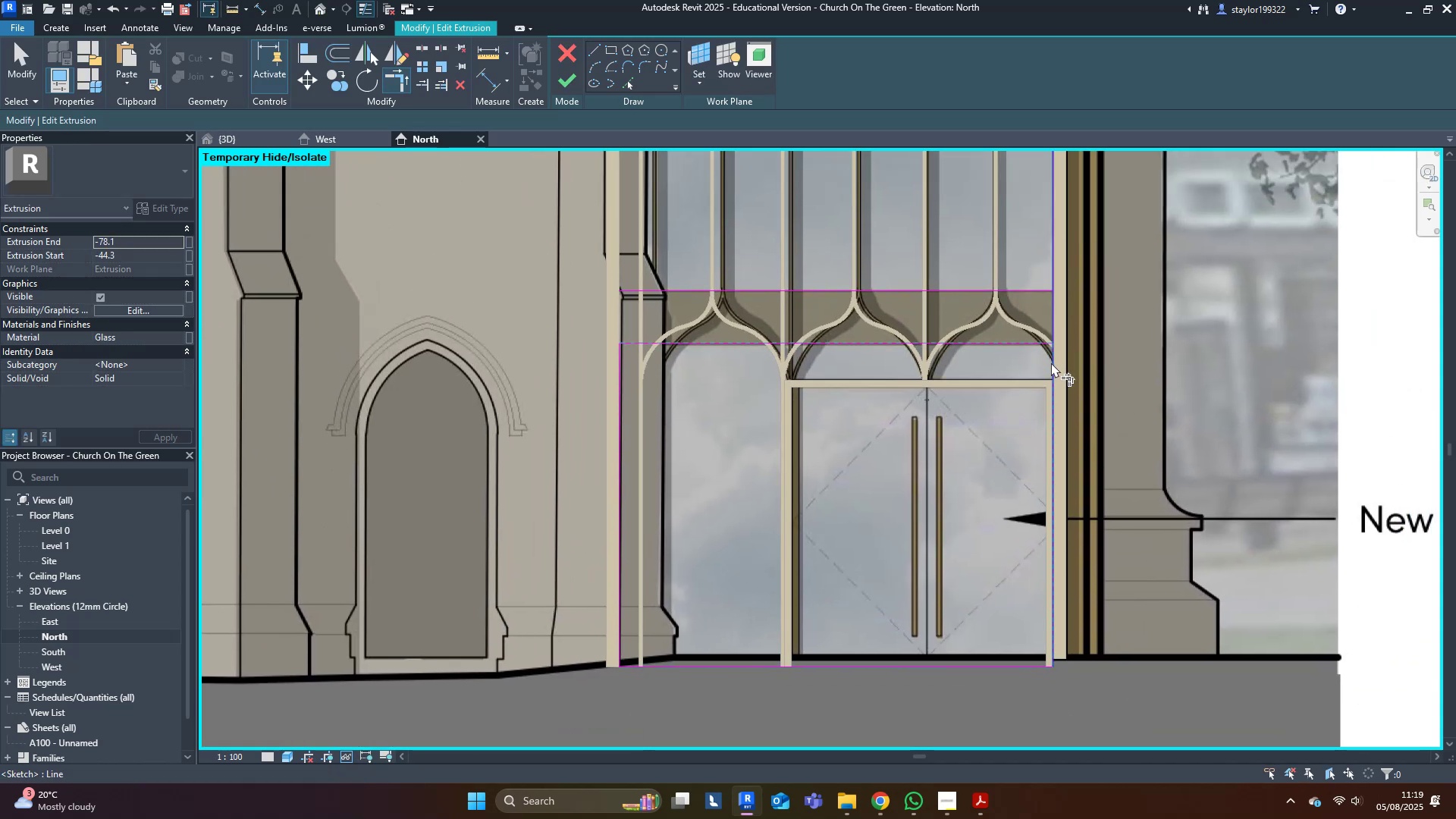 
left_click([1051, 362])
 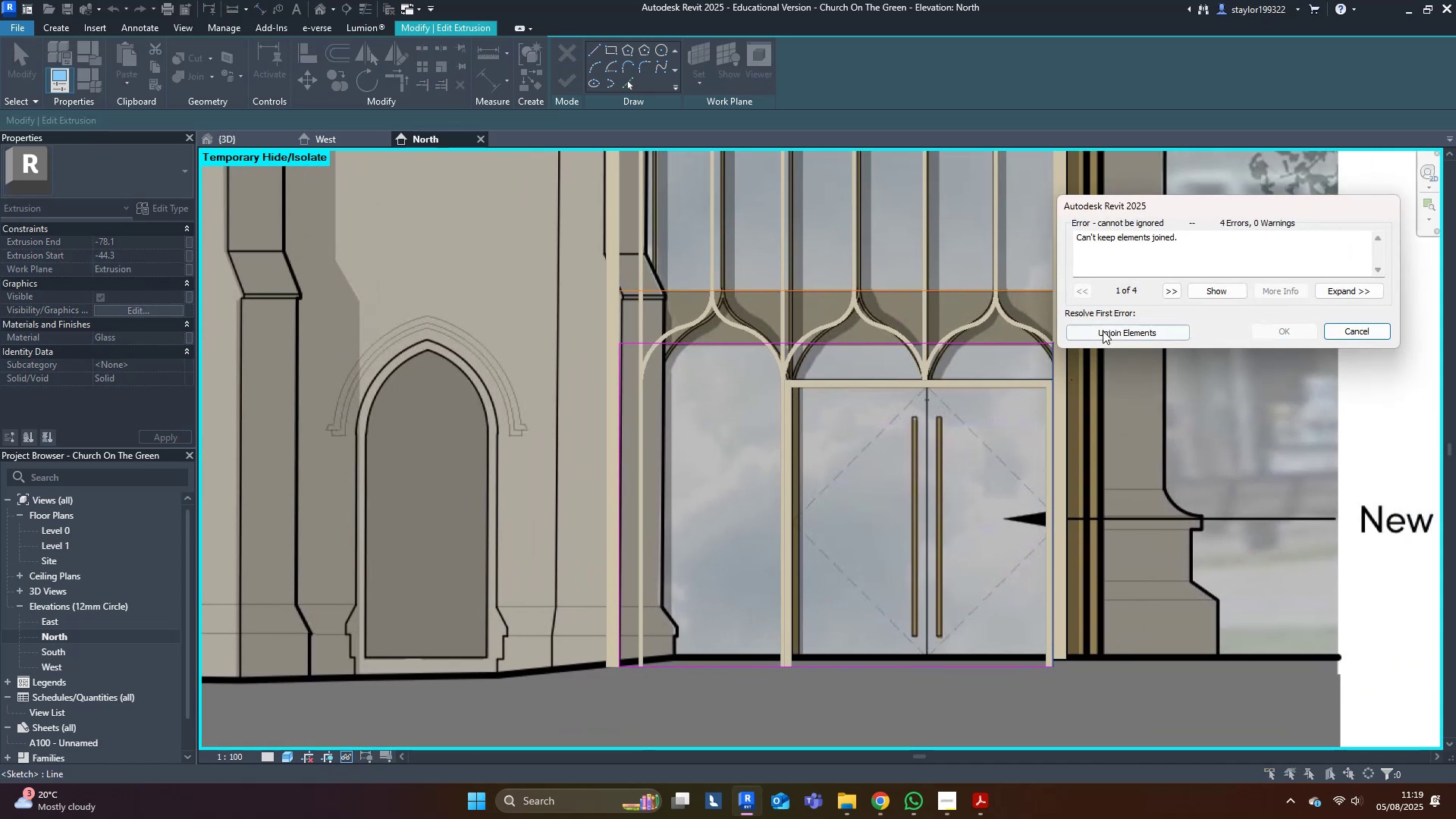 
left_click([1113, 325])
 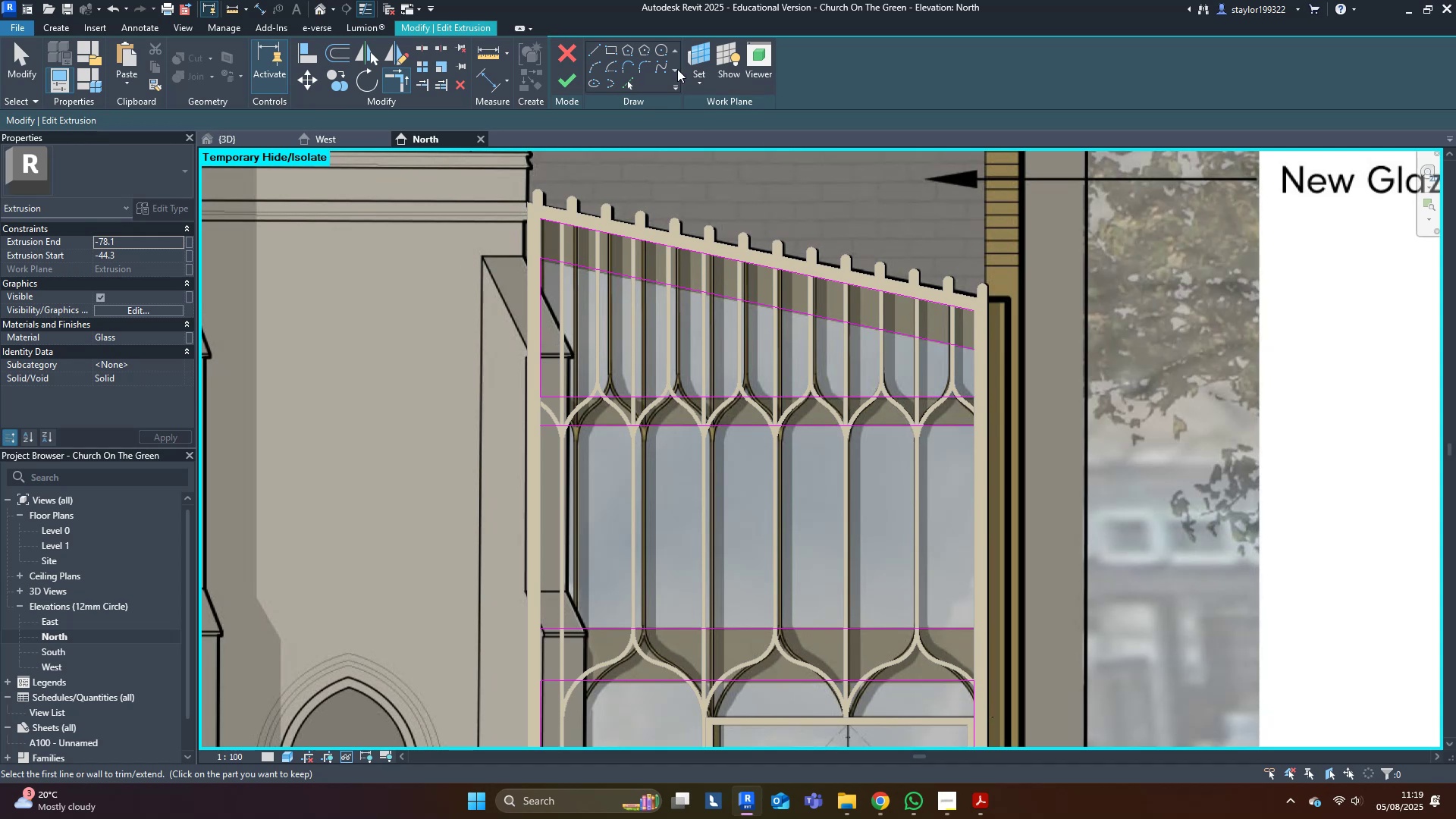 
left_click([593, 52])
 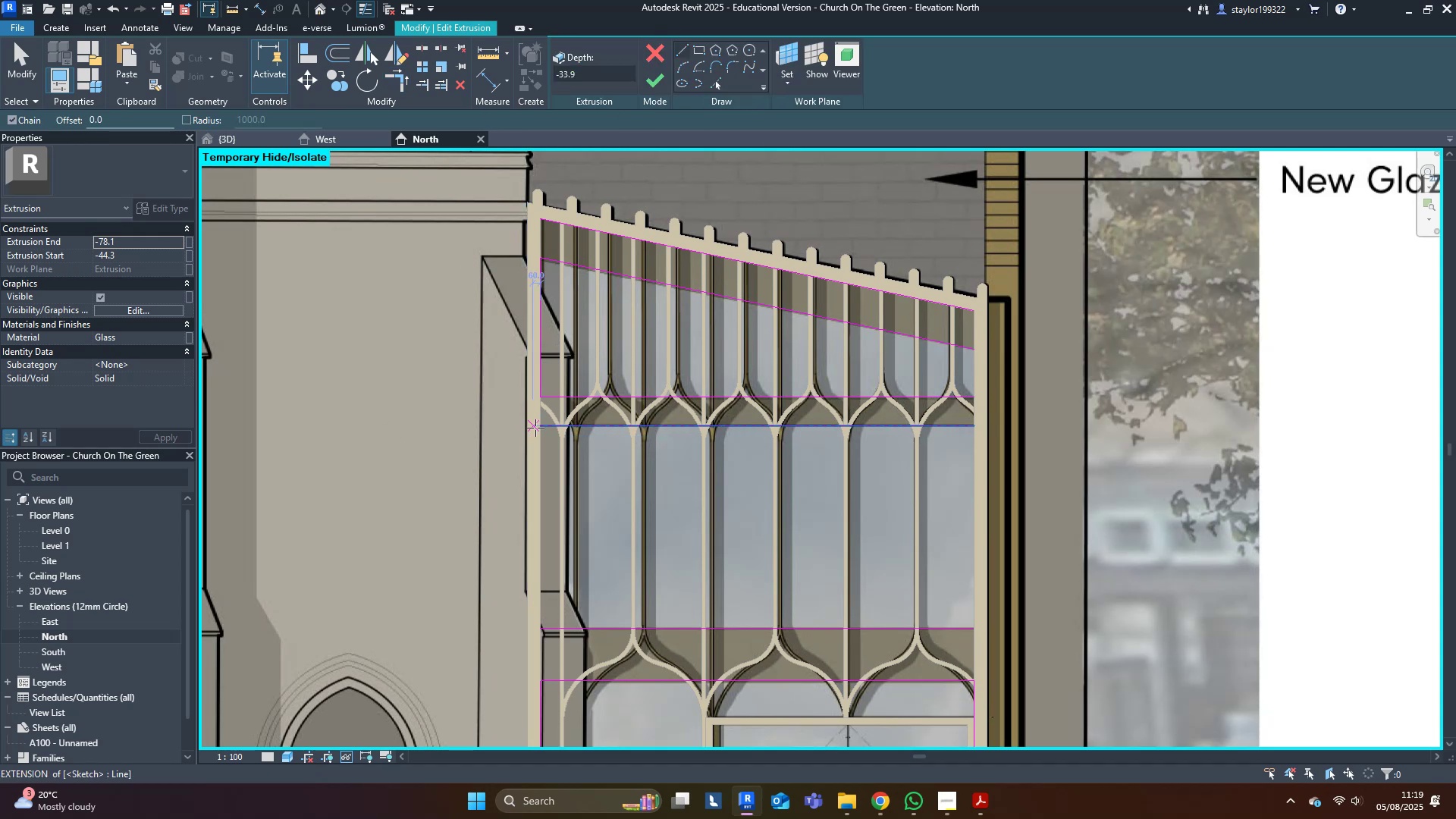 
left_click([541, 425])
 